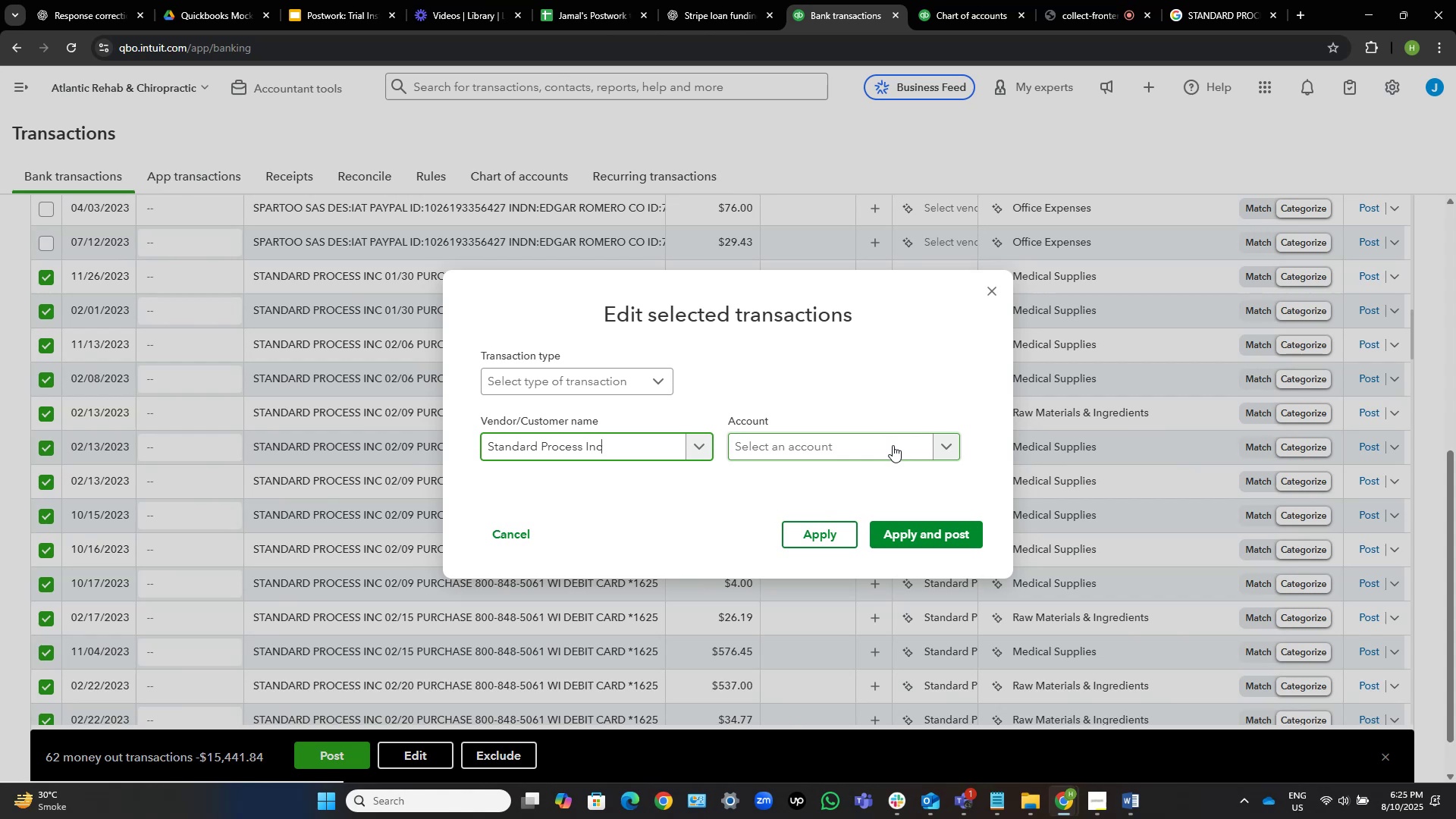 
left_click([893, 445])
 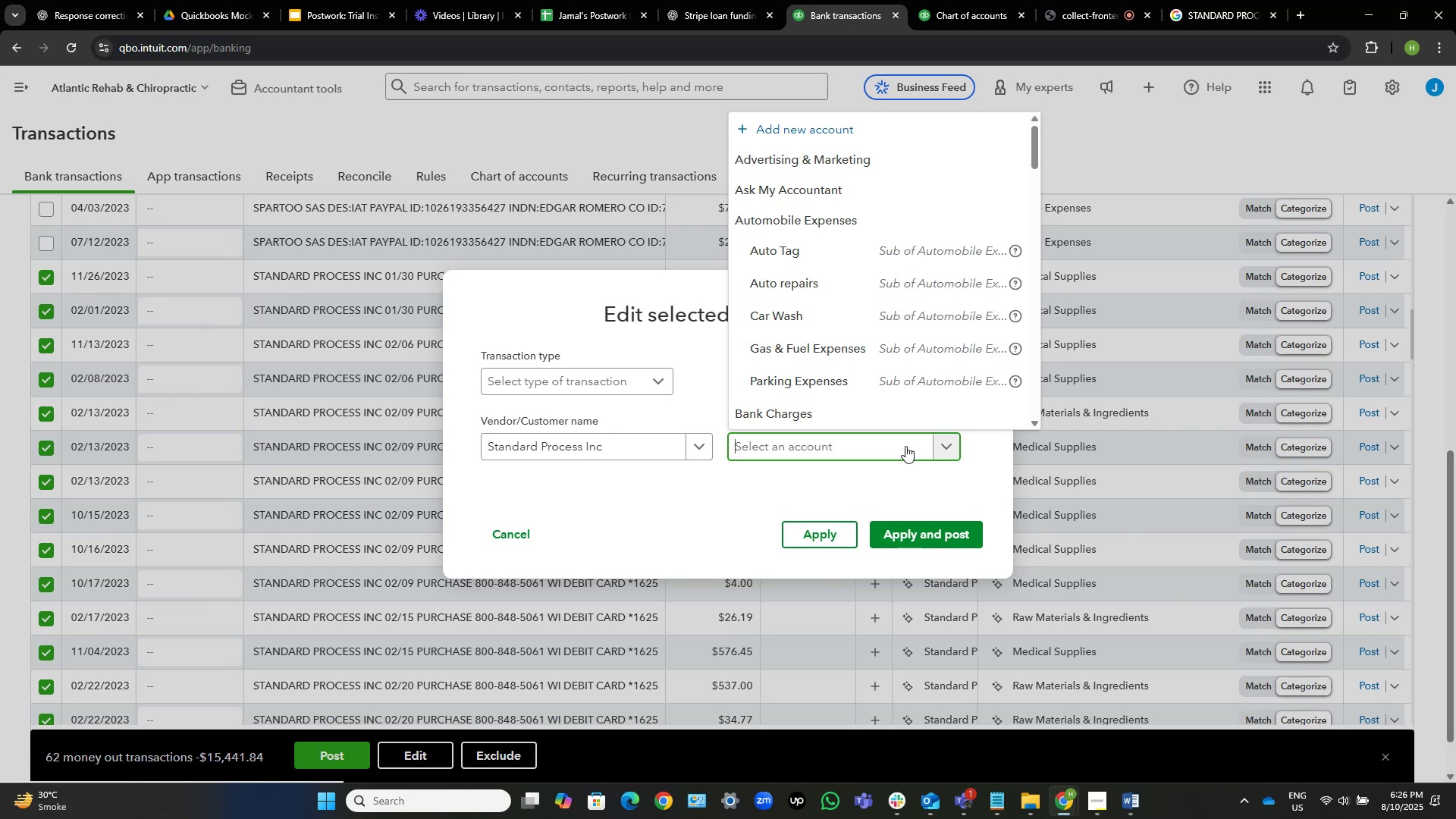 
wait(61.48)
 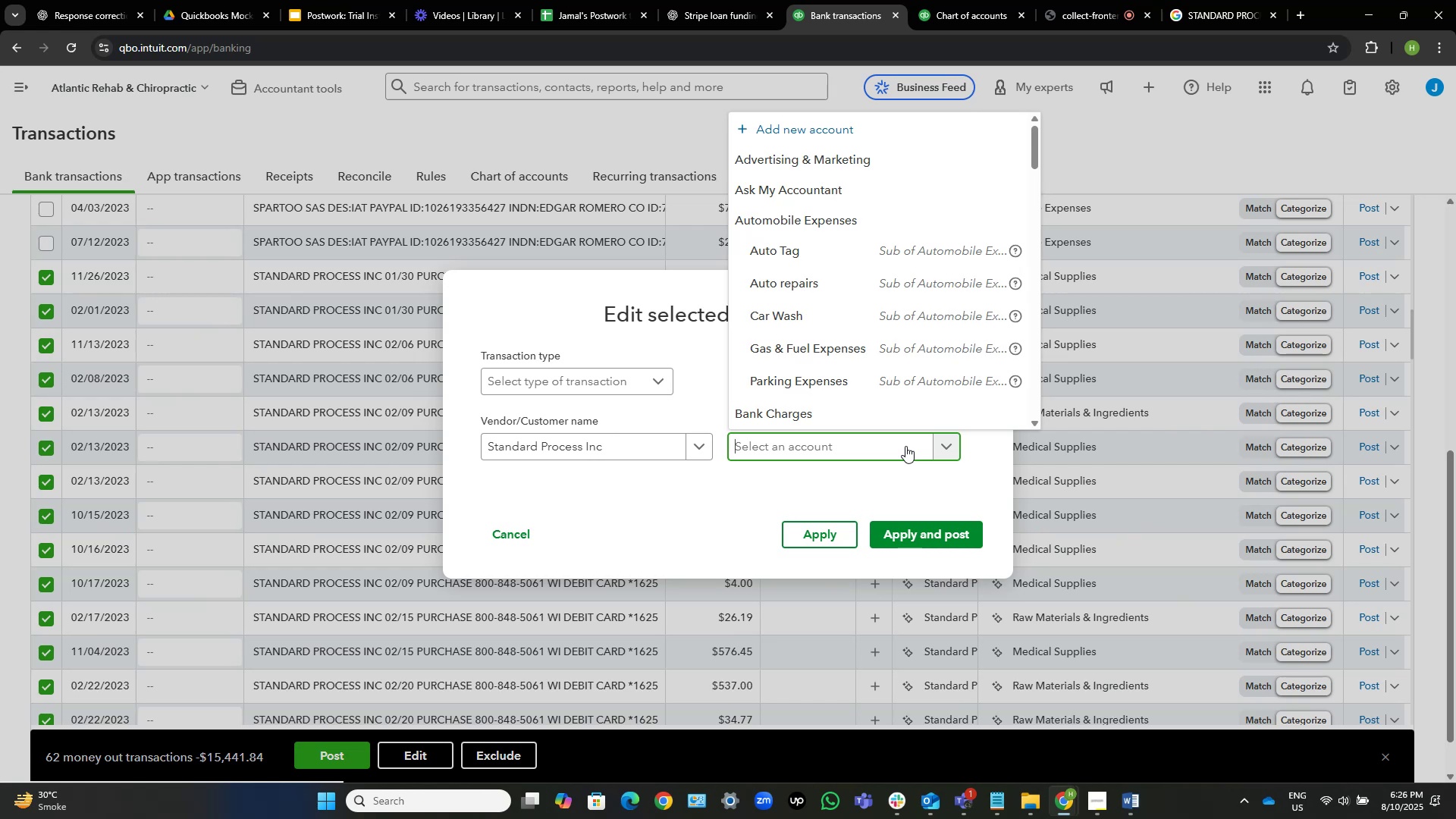 
scroll: coordinate [879, 327], scroll_direction: down, amount: 1.0
 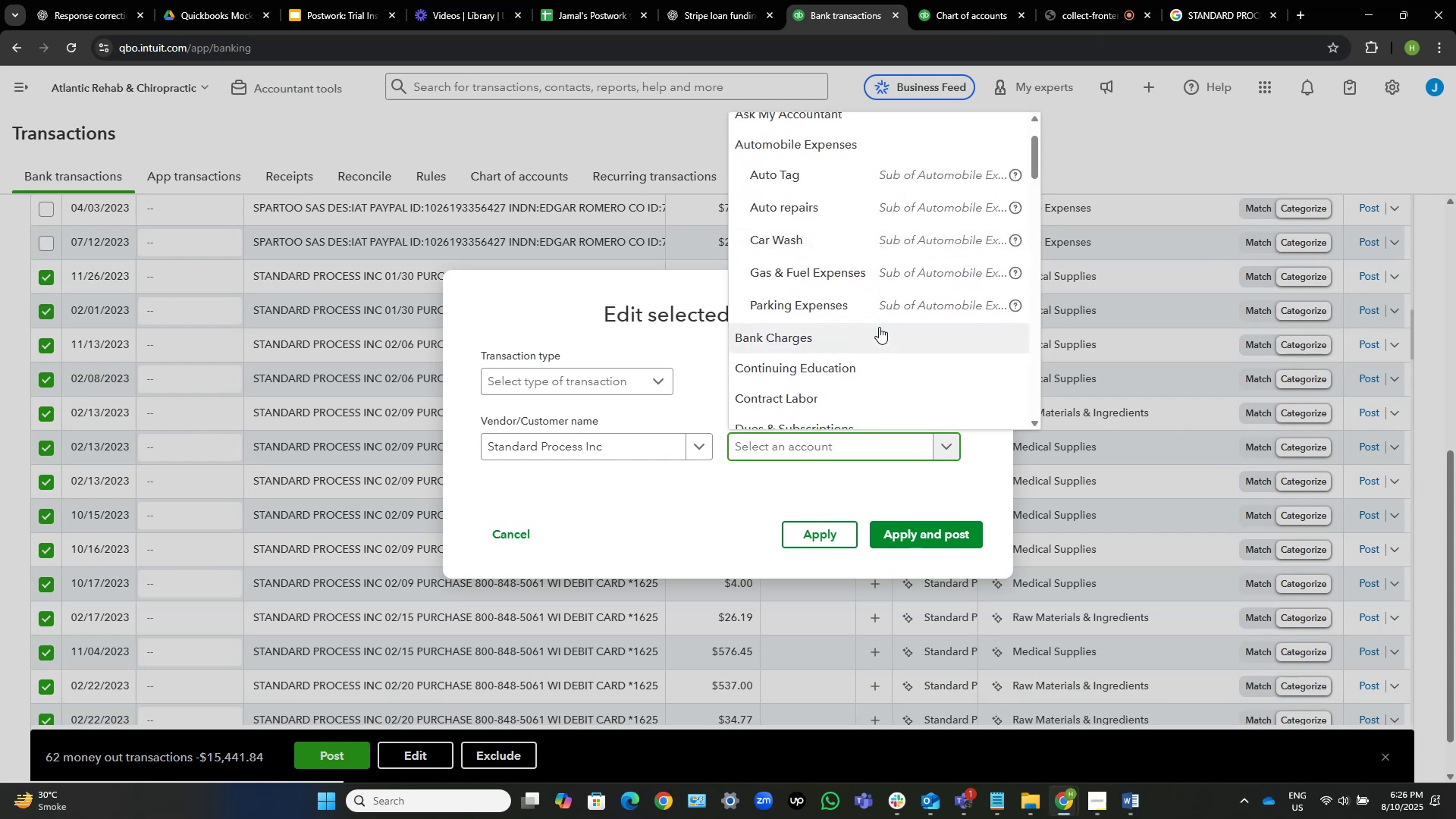 
wait(11.23)
 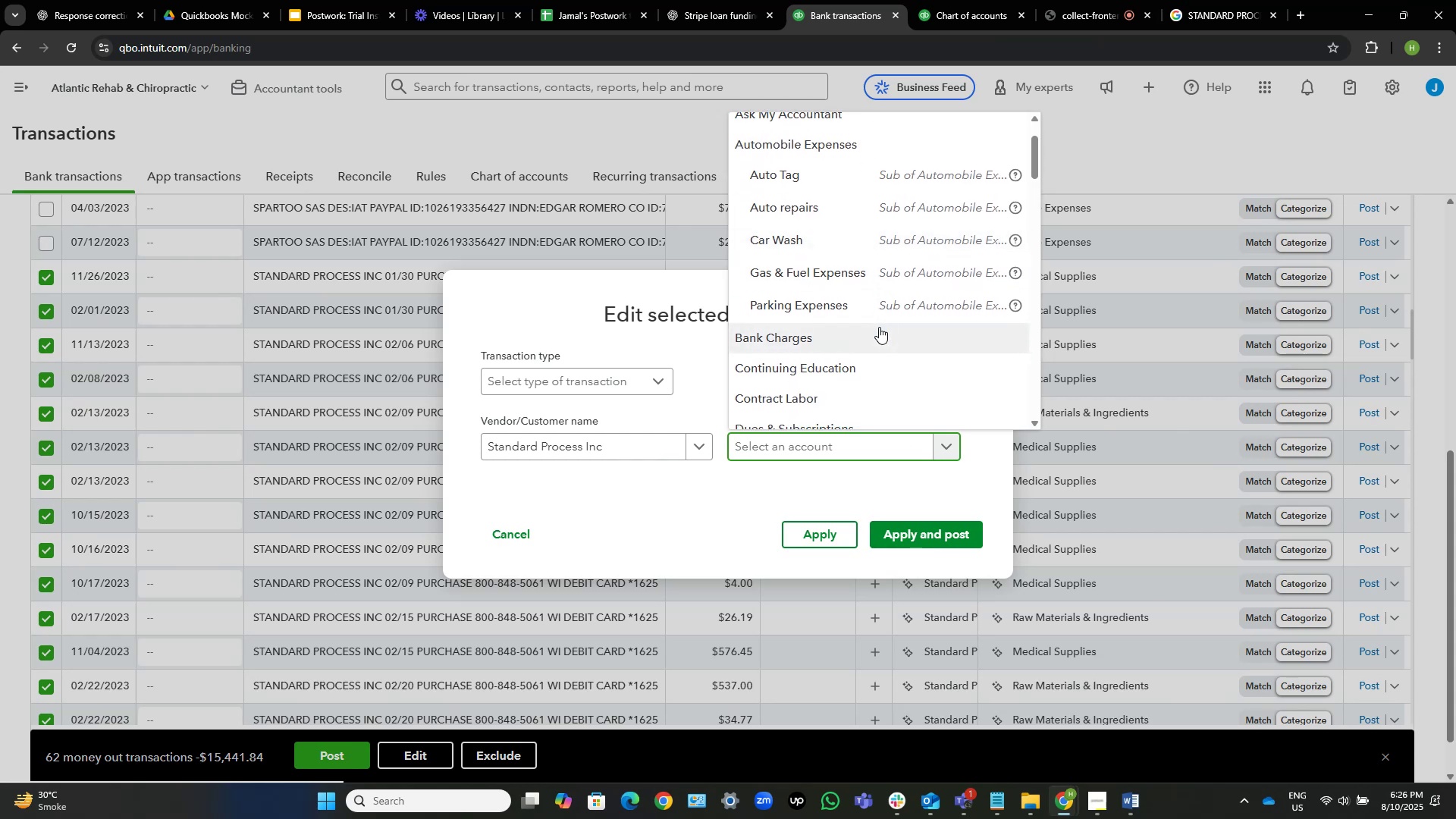 
scroll: coordinate [879, 327], scroll_direction: down, amount: 1.0
 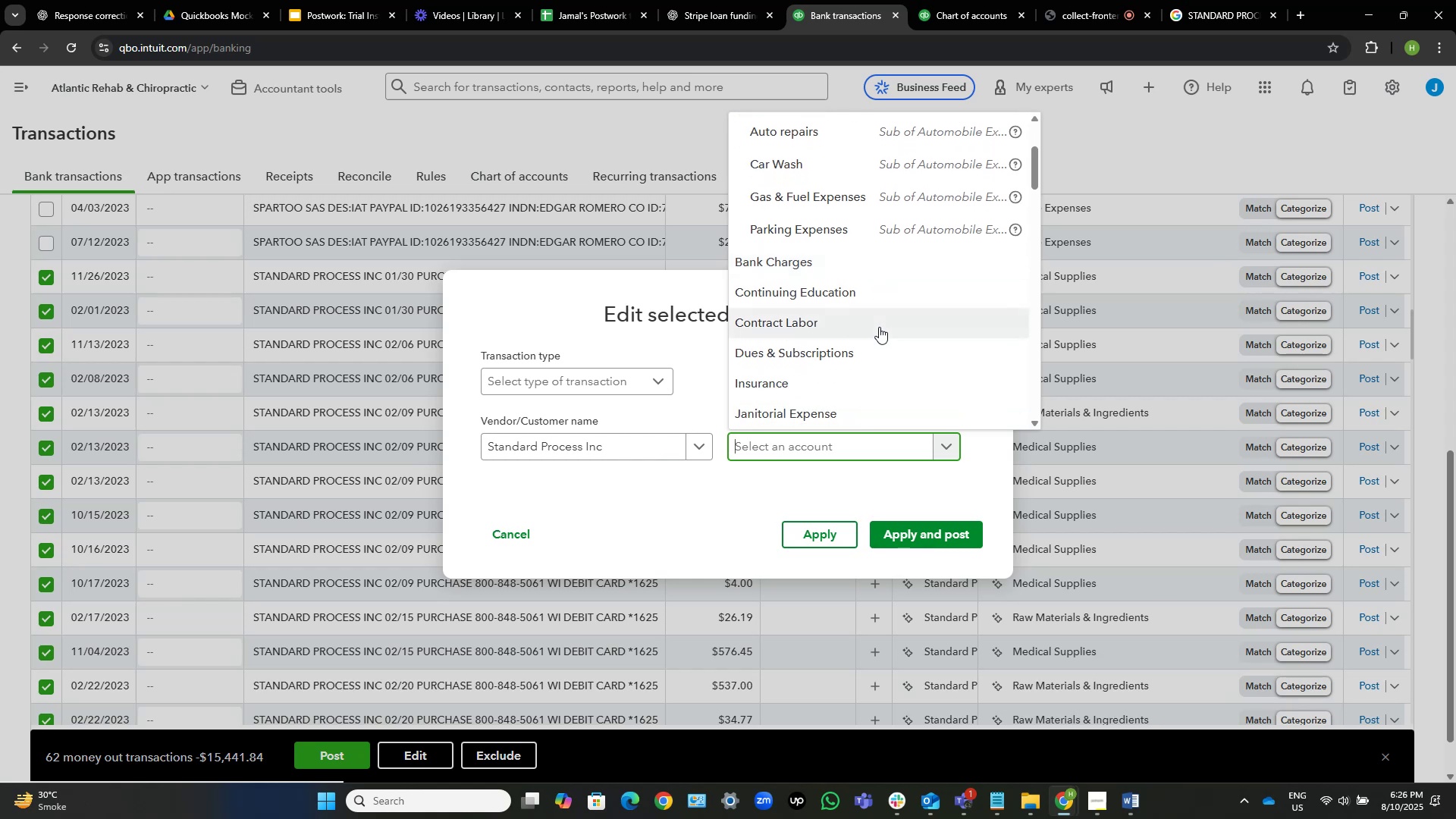 
scroll: coordinate [910, 318], scroll_direction: none, amount: 0.0
 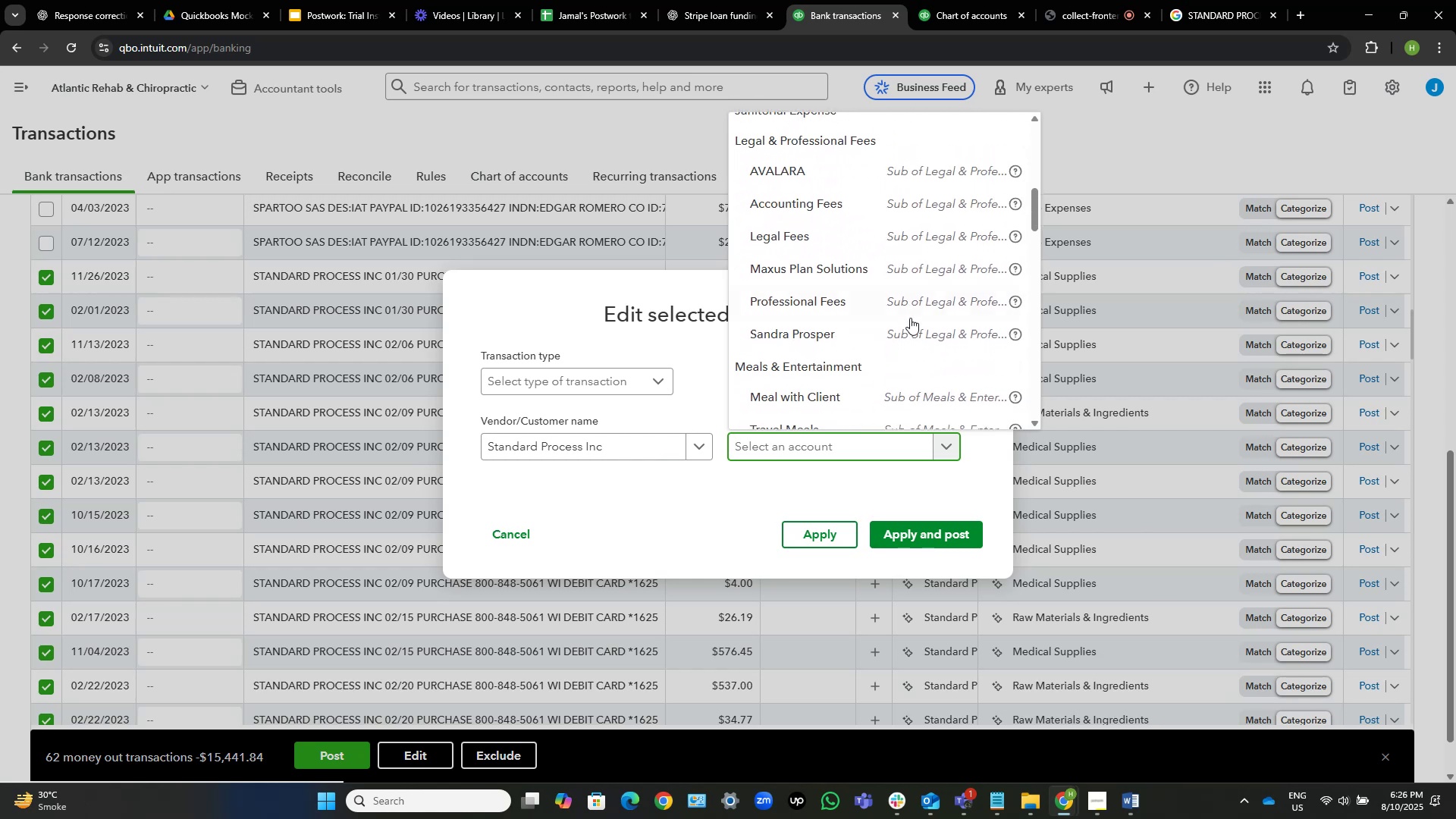 
scroll: coordinate [910, 318], scroll_direction: up, amount: 1.0
 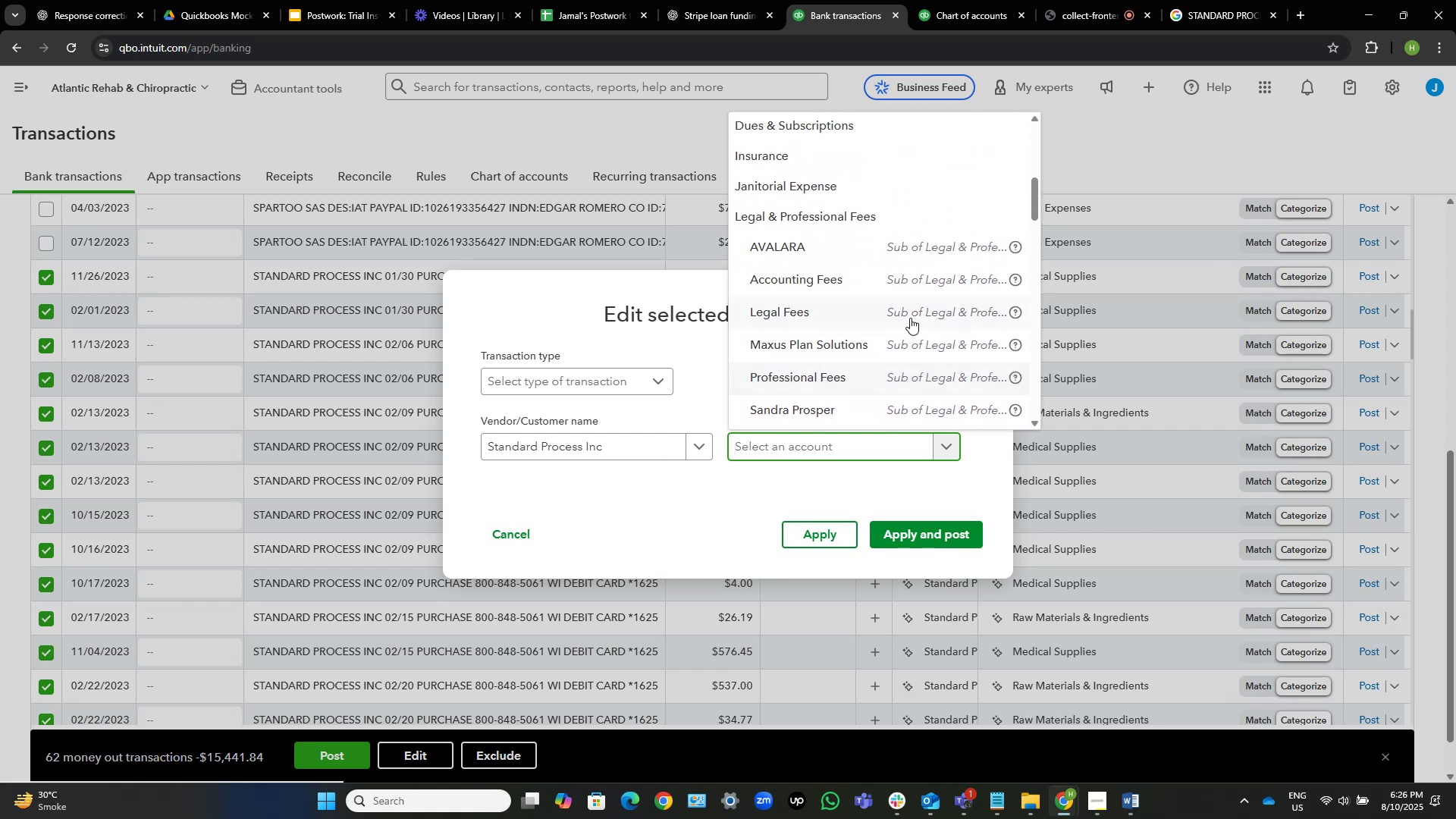 
scroll: coordinate [904, 322], scroll_direction: none, amount: 0.0
 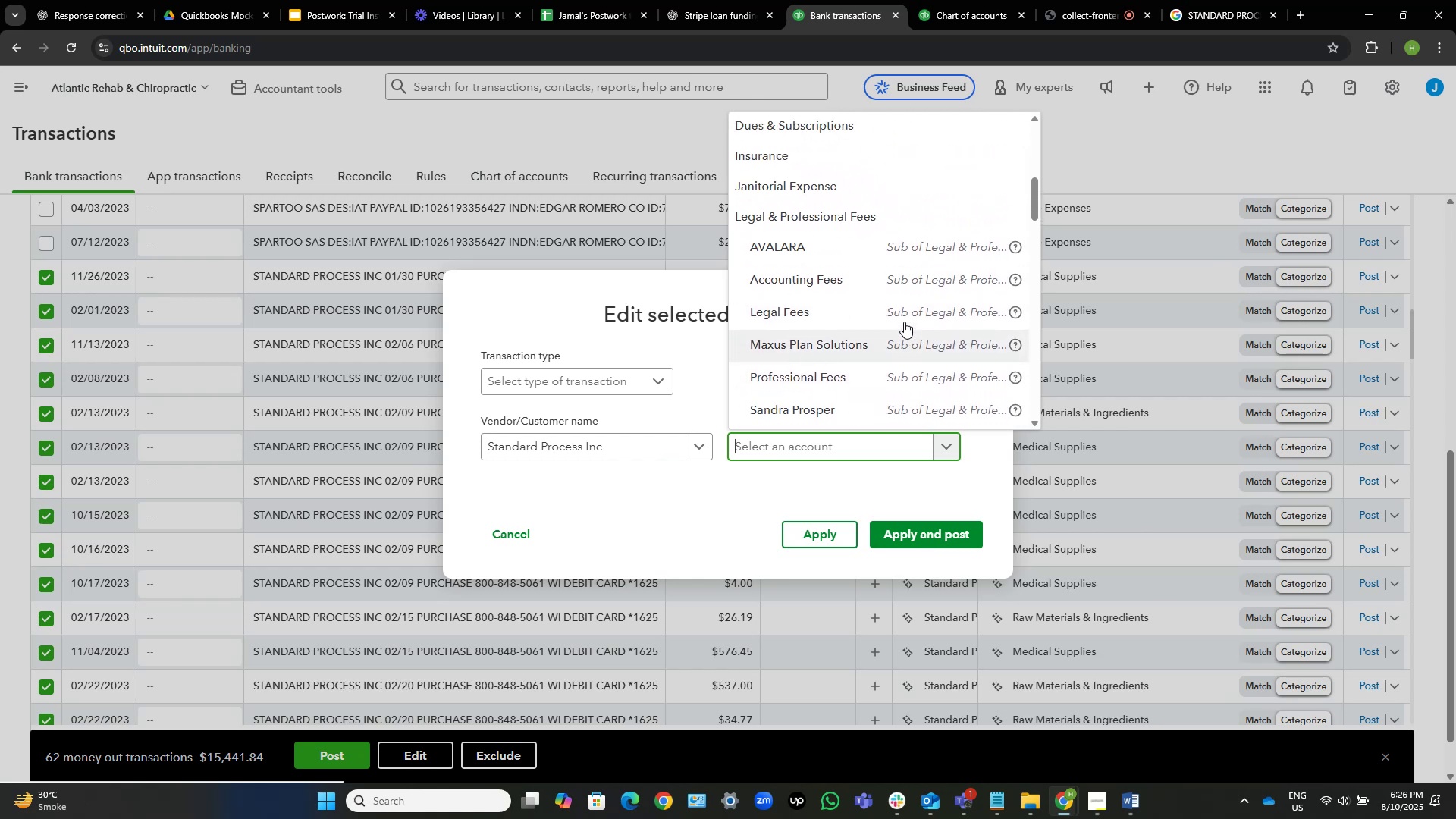 
scroll: coordinate [868, 327], scroll_direction: down, amount: 5.0
 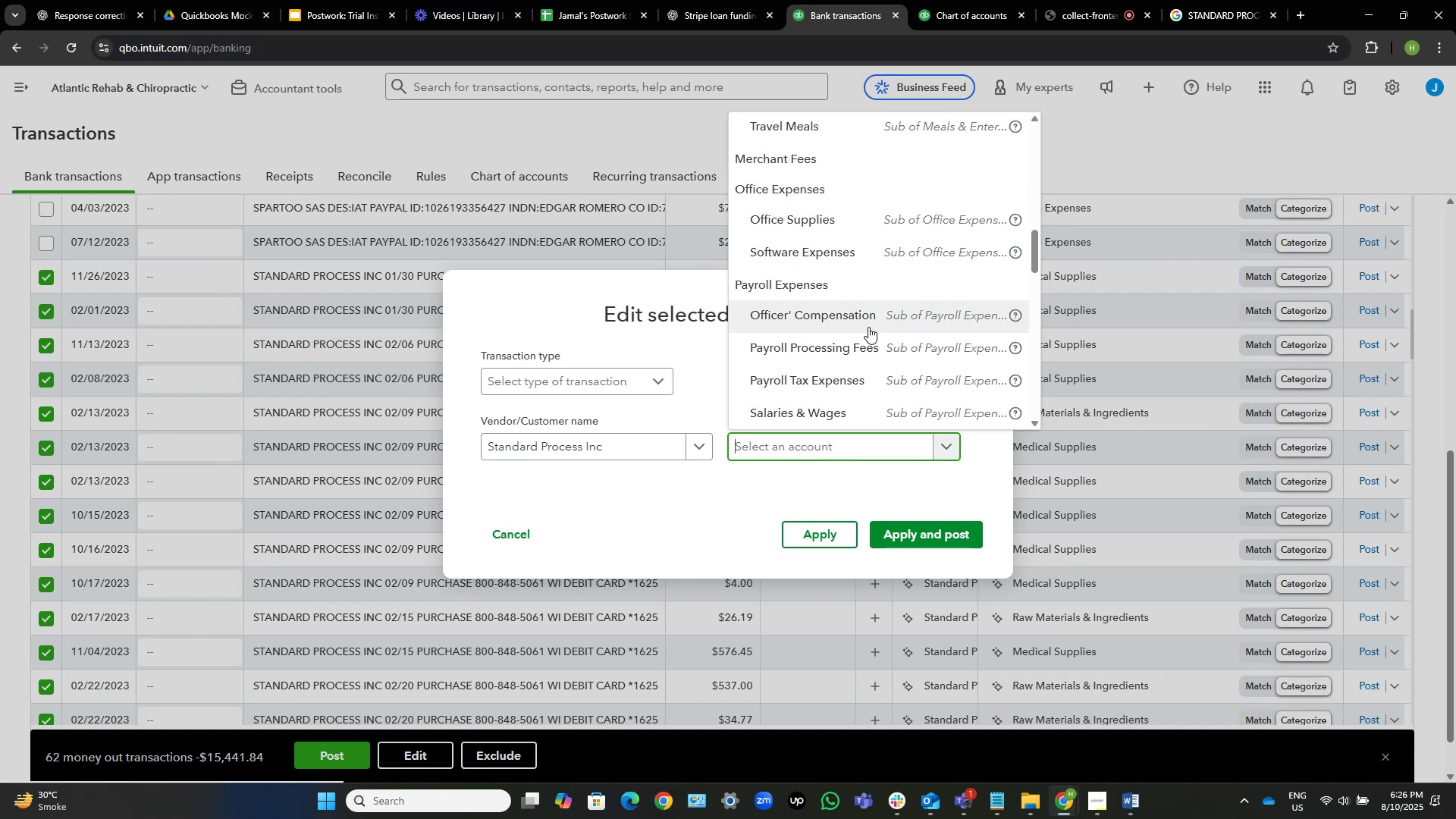 
wait(15.94)
 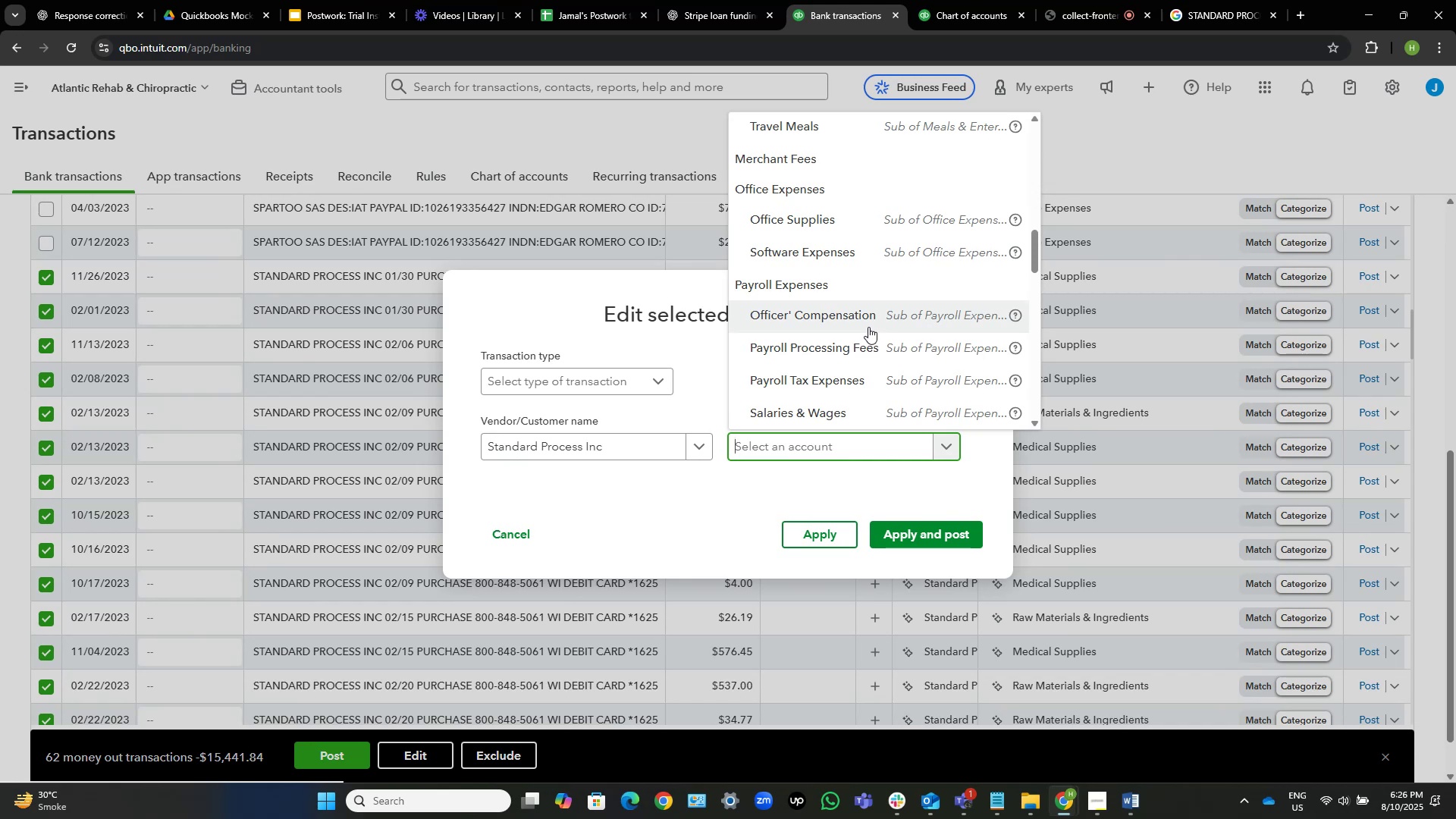 
scroll: coordinate [868, 327], scroll_direction: down, amount: 3.0
 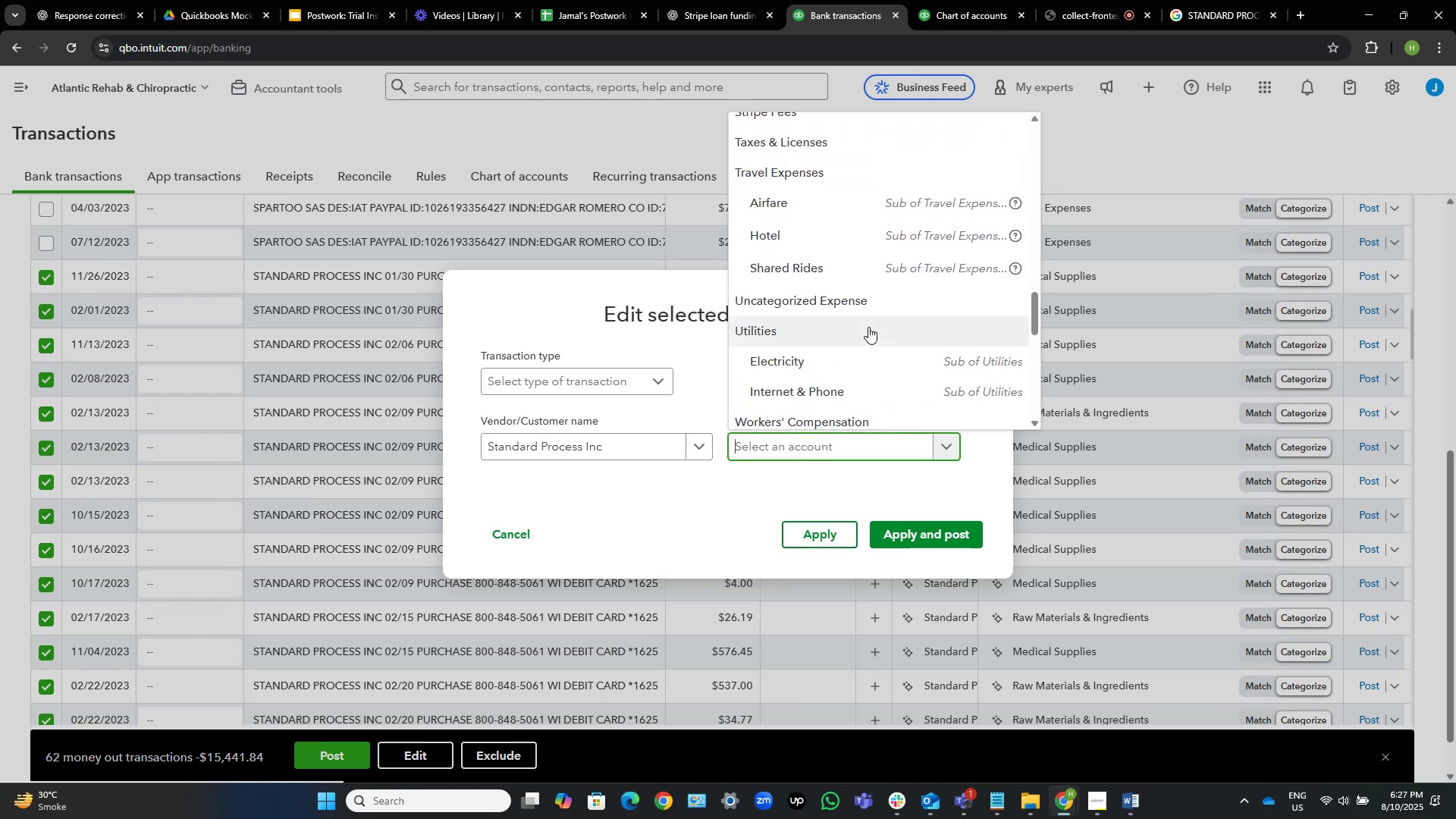 
type(vc)
 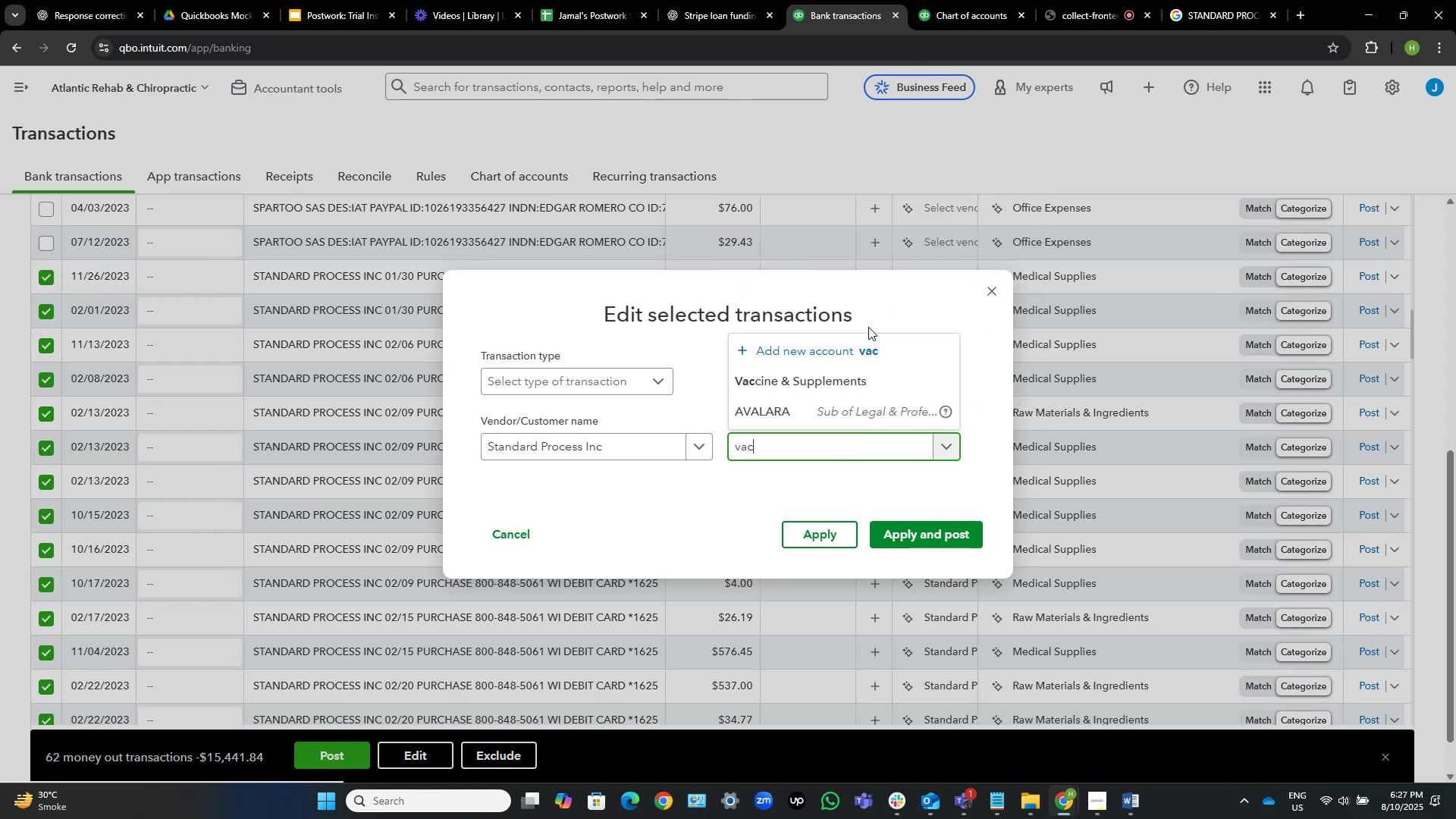 
hold_key(key=A, duration=0.34)
 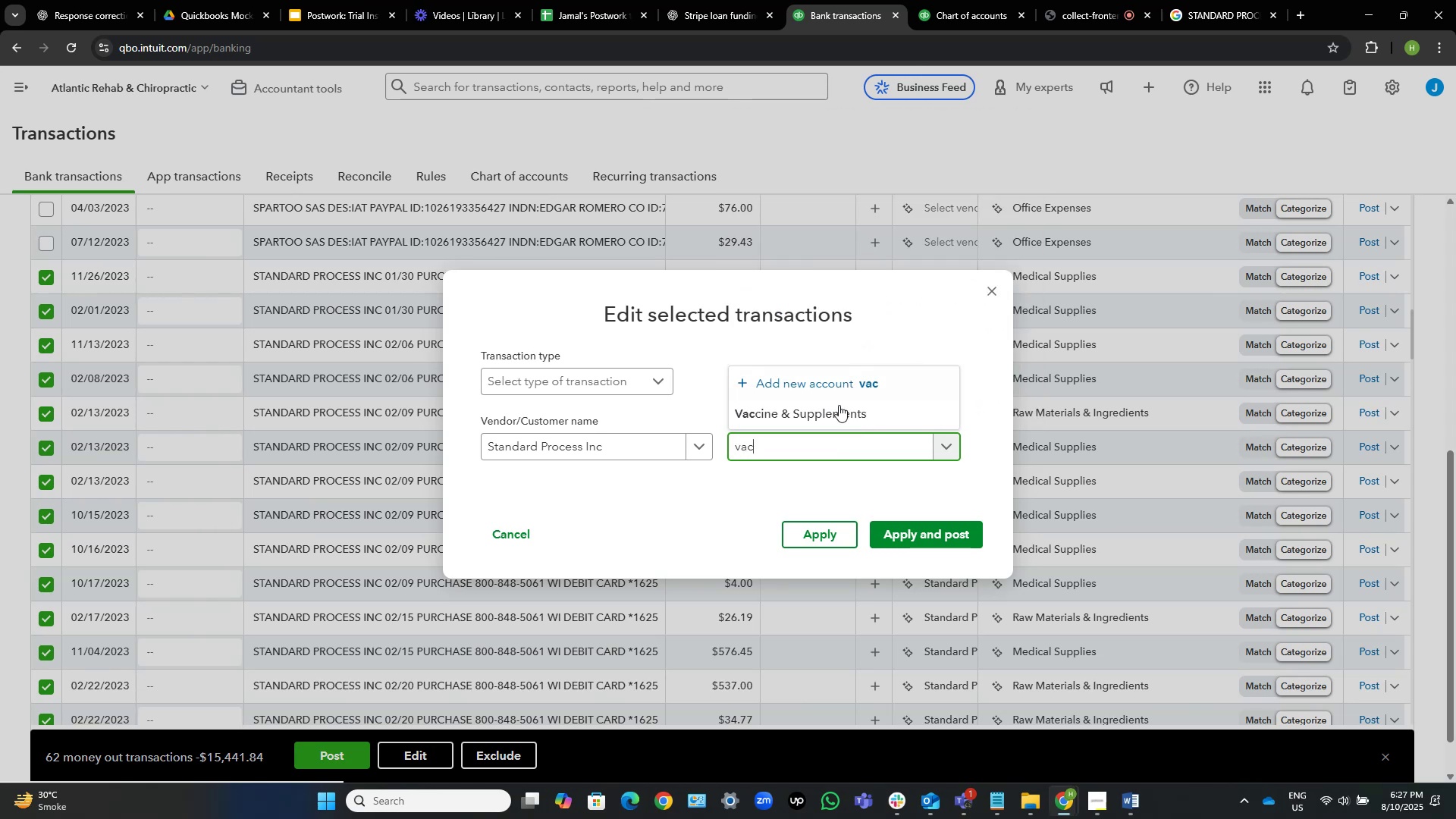 
left_click([834, 409])
 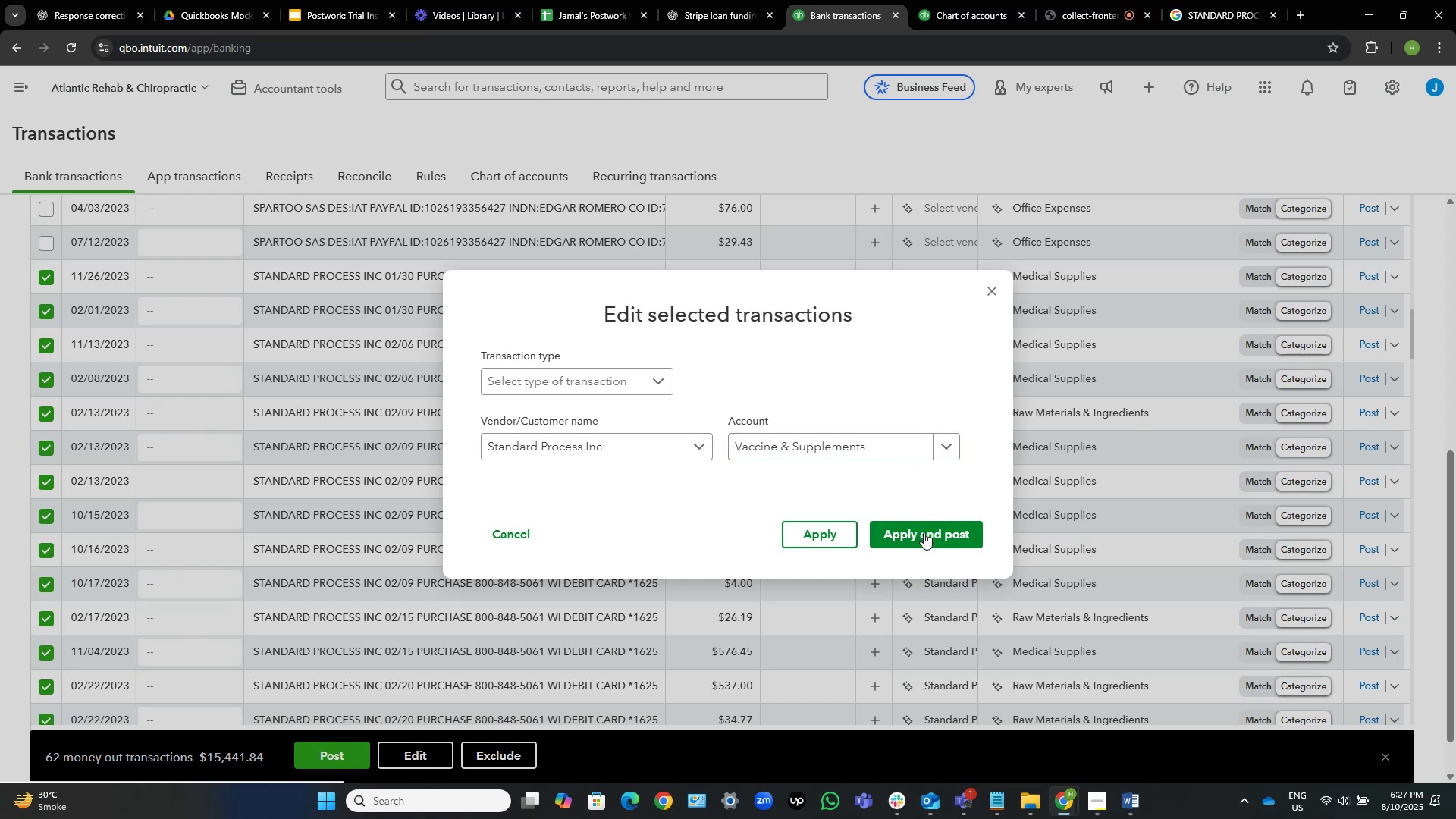 
left_click([924, 538])
 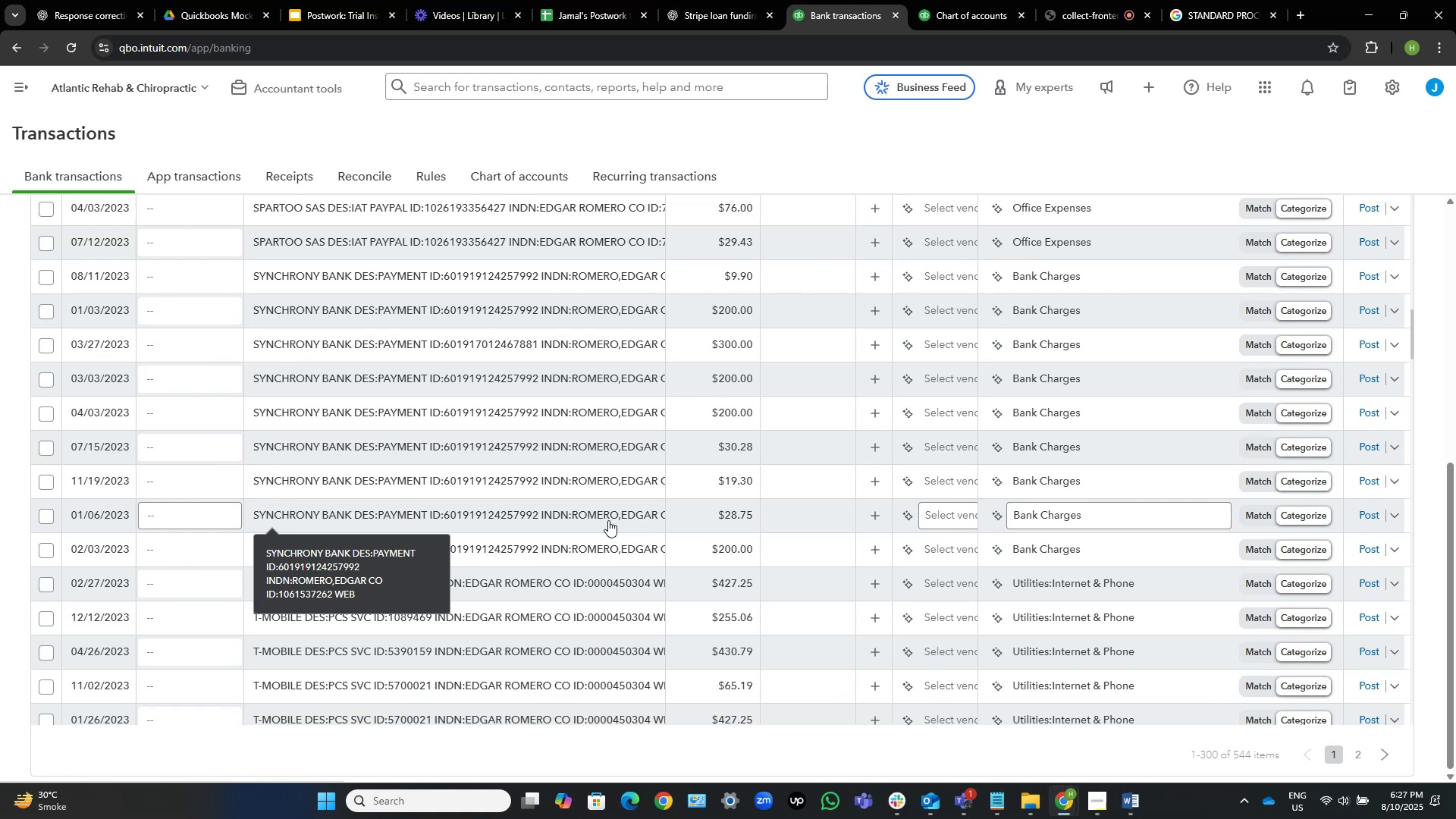 
wait(46.92)
 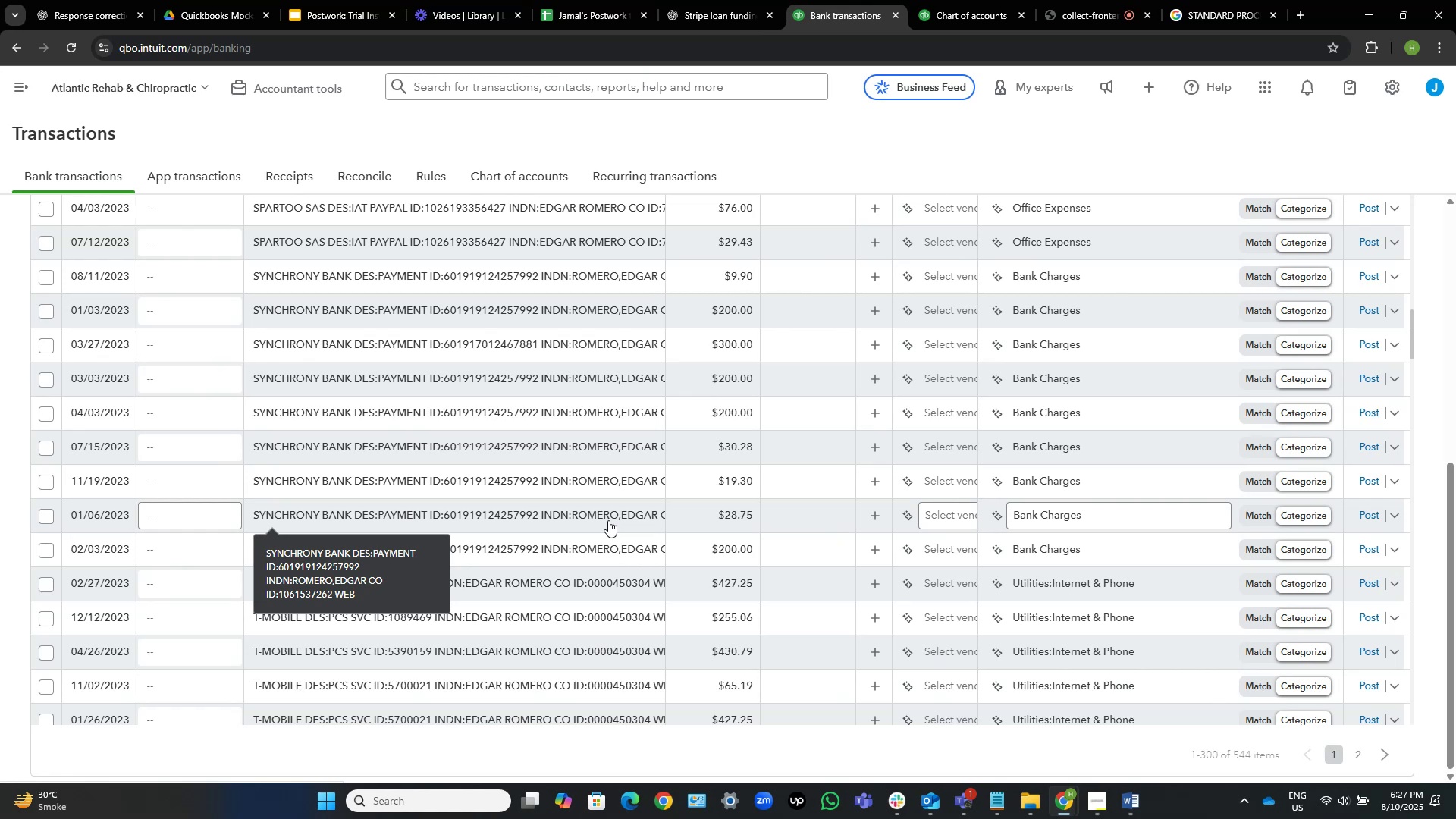 
scroll: coordinate [449, 593], scroll_direction: down, amount: 2.0
 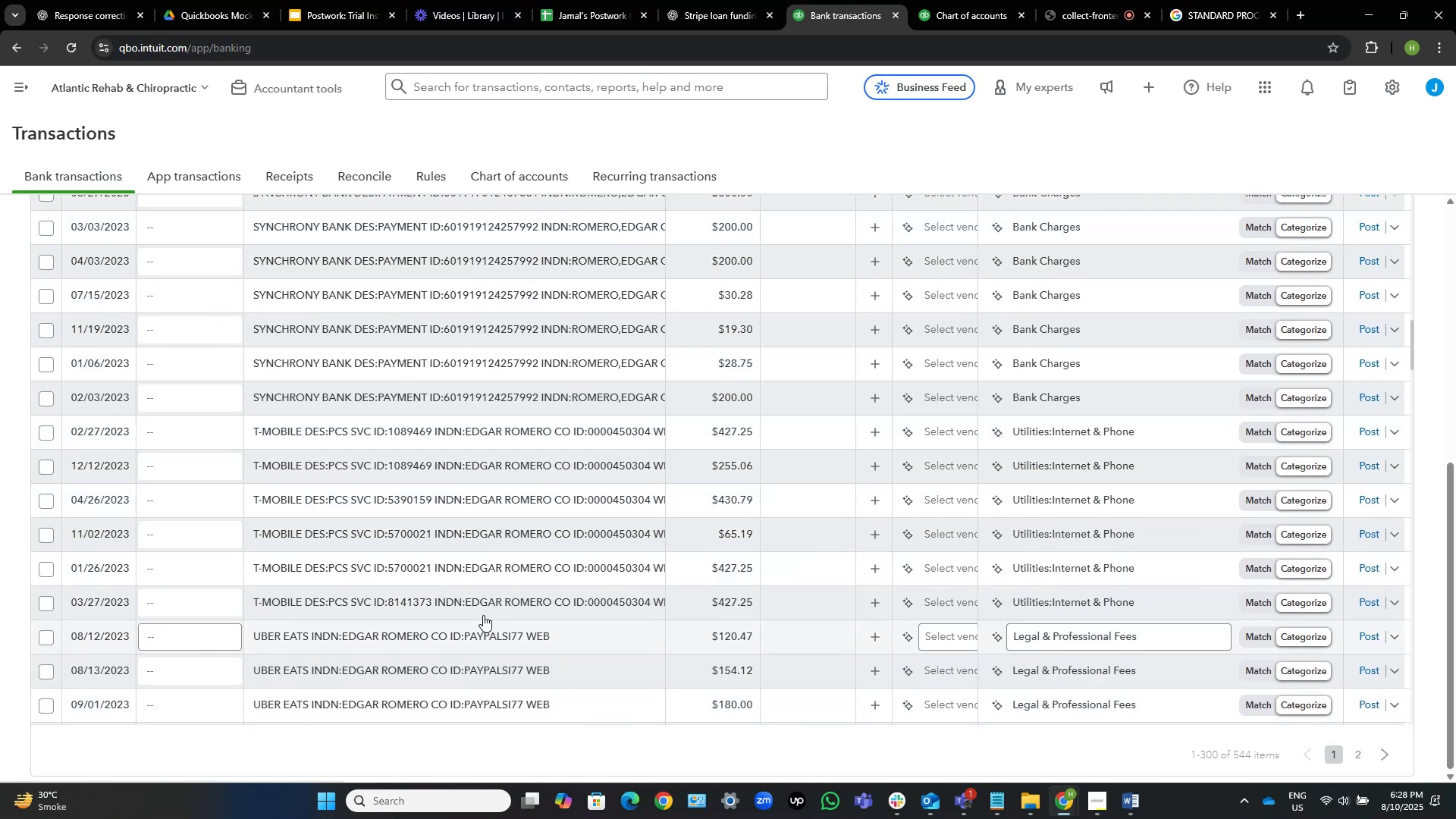 
mouse_move([455, 523])
 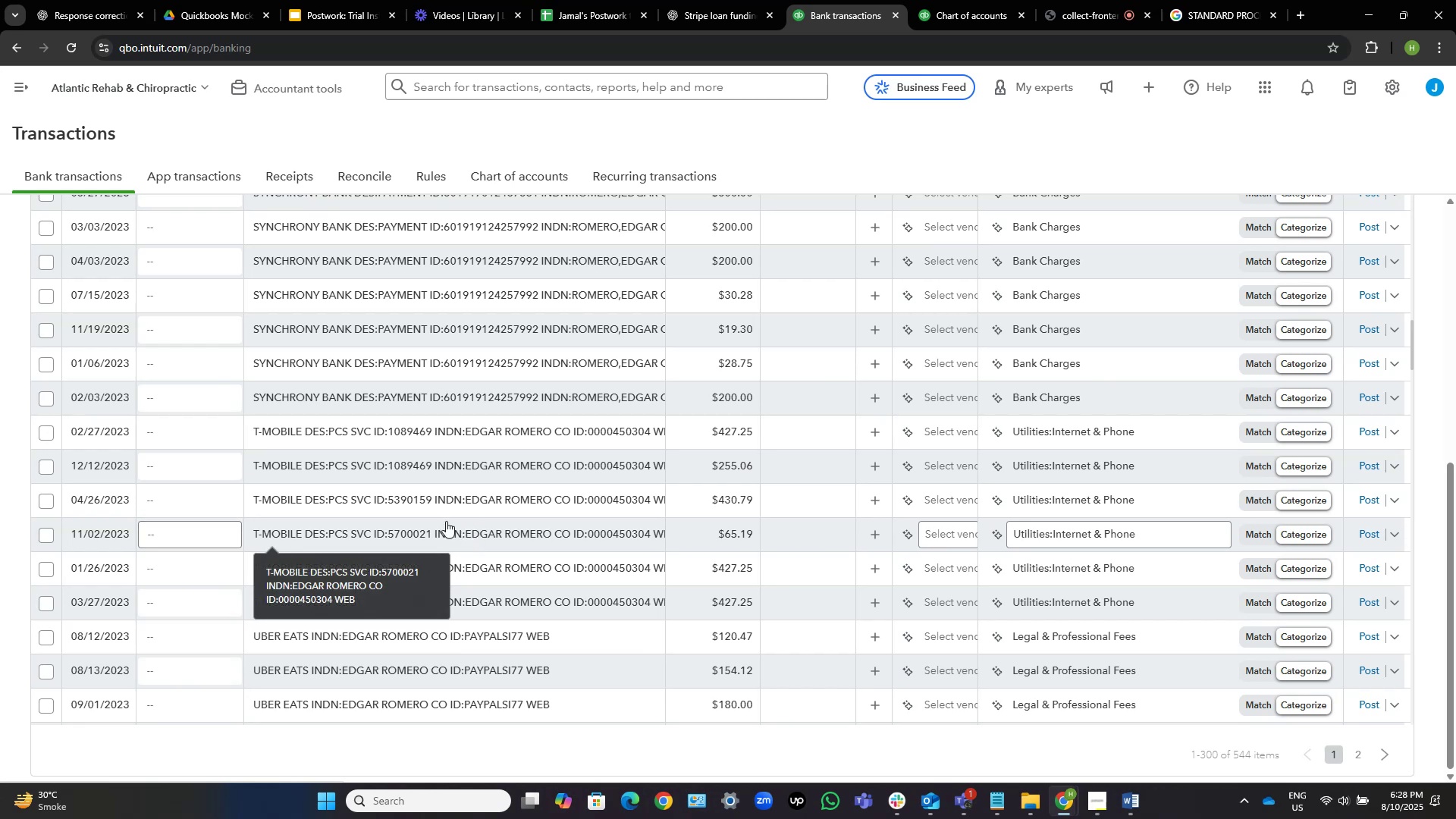 
mouse_move([413, 510])
 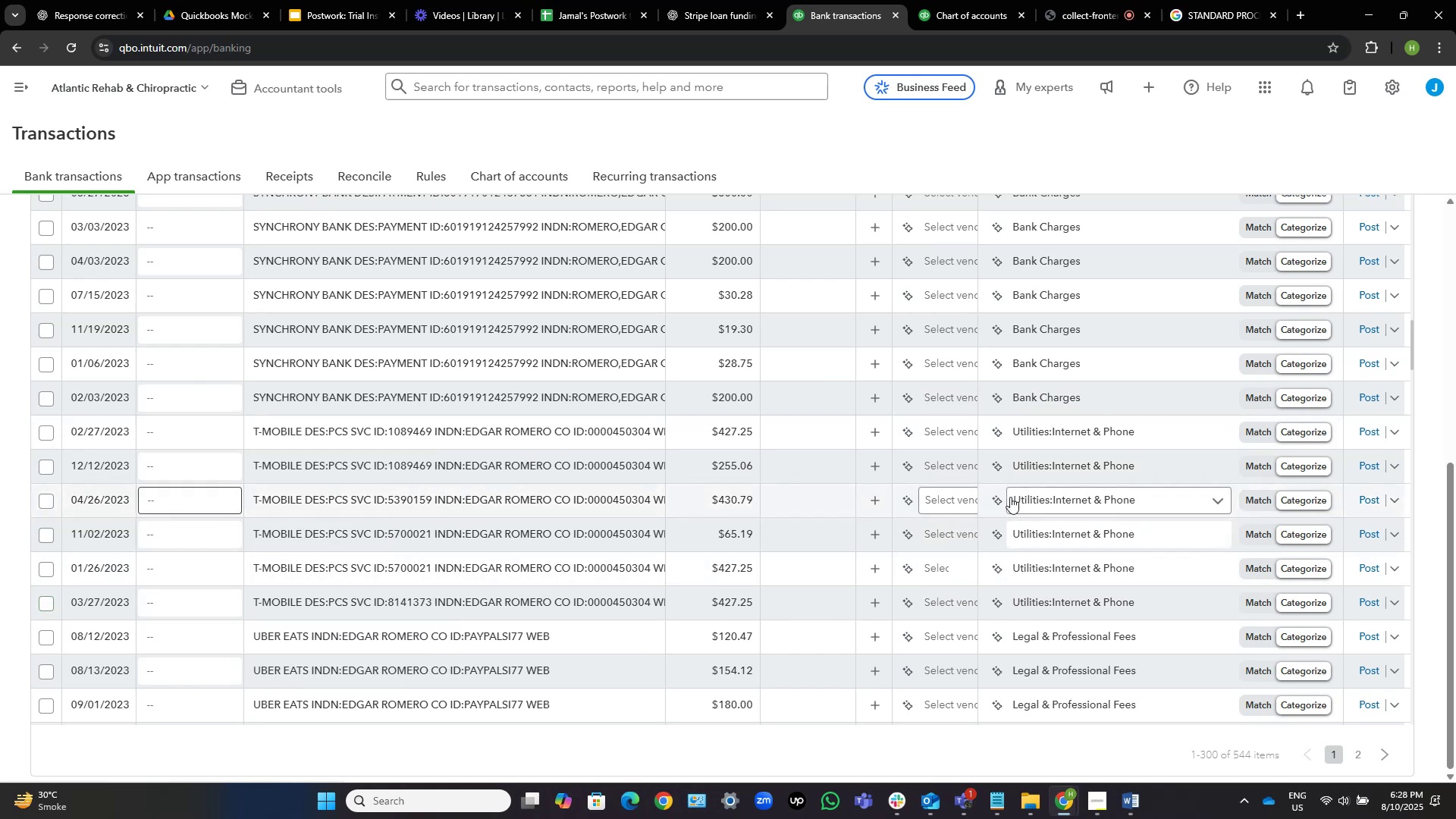 
wait(7.59)
 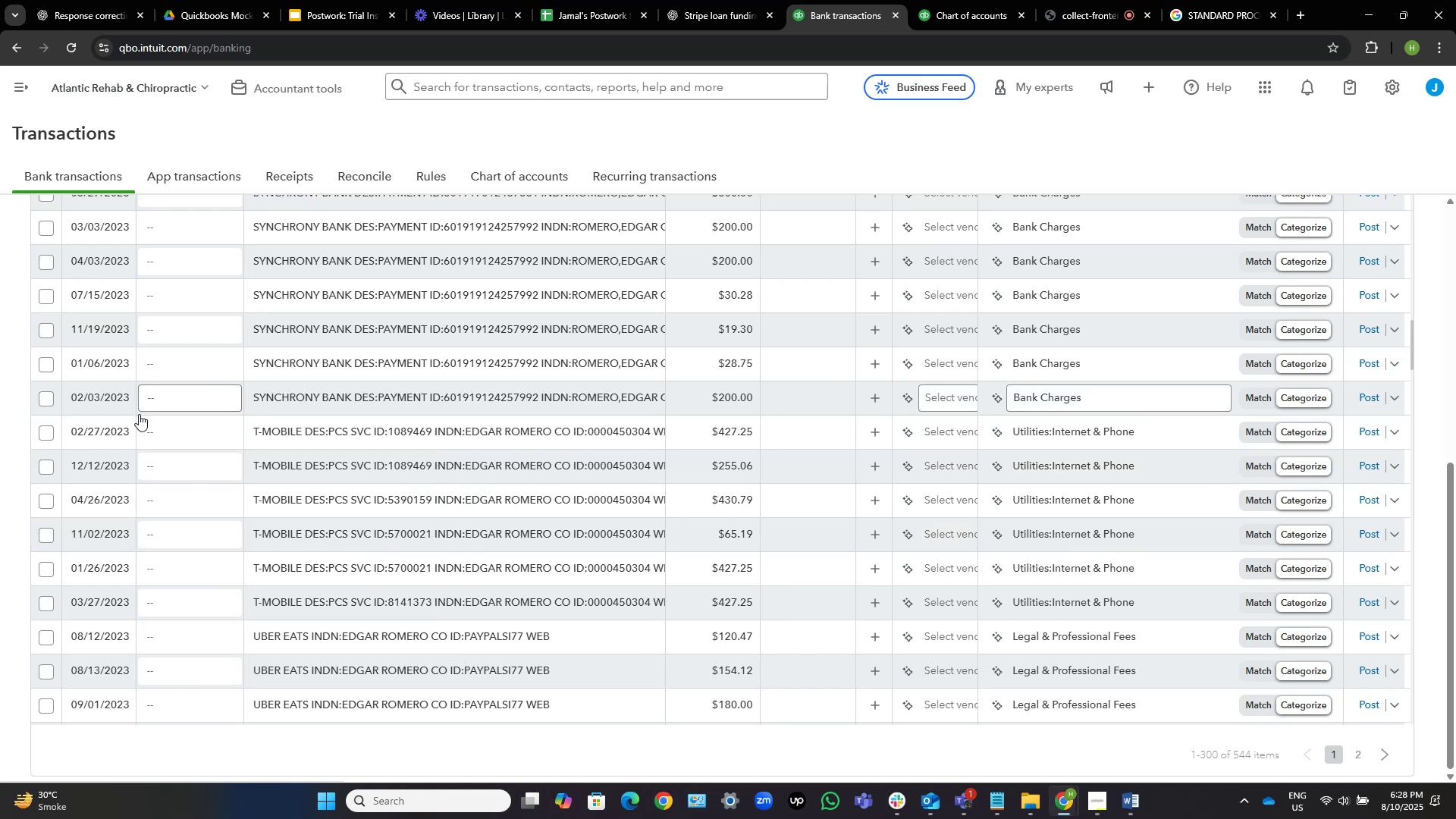 
left_click([939, 429])
 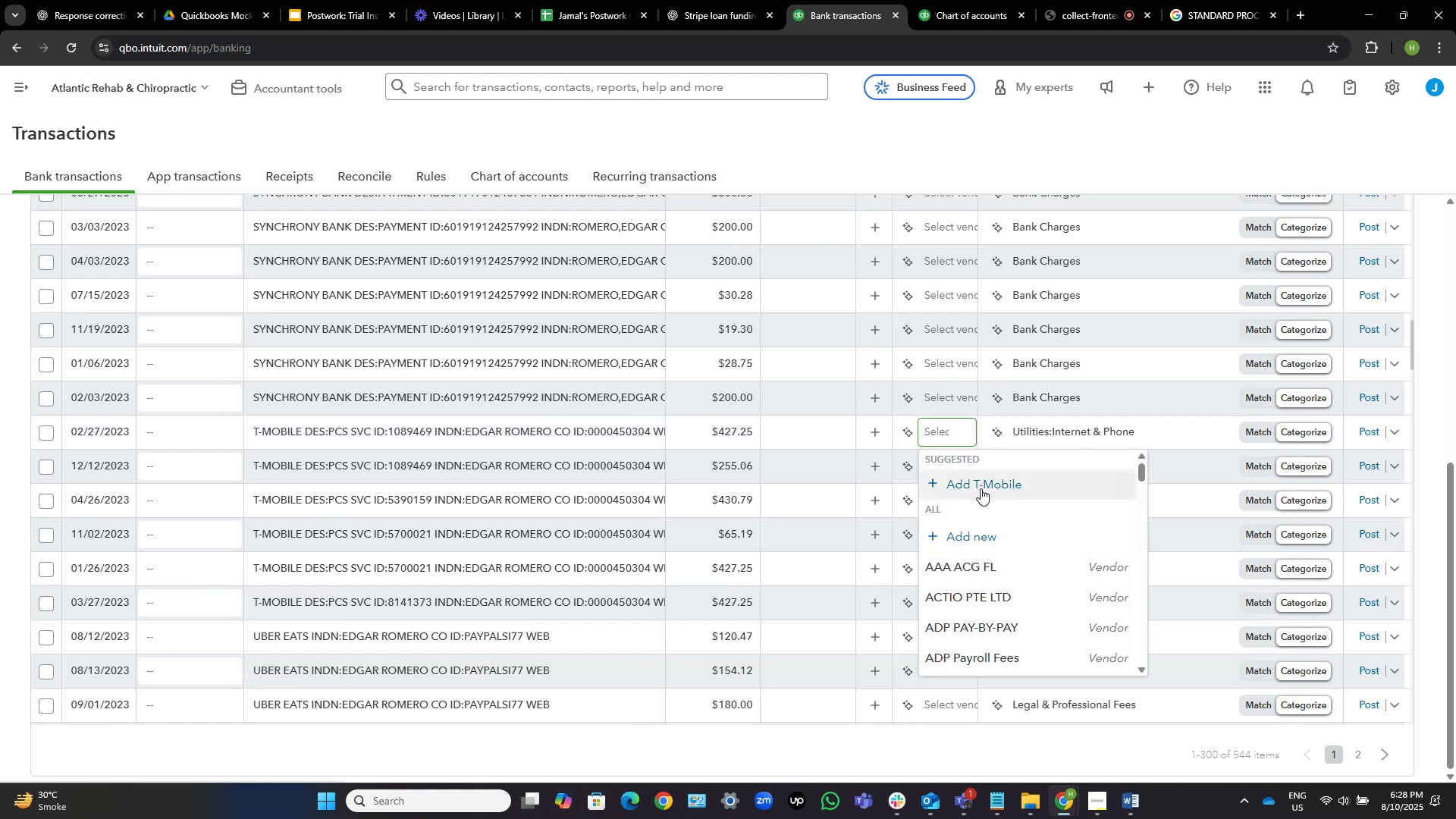 
left_click([991, 490])
 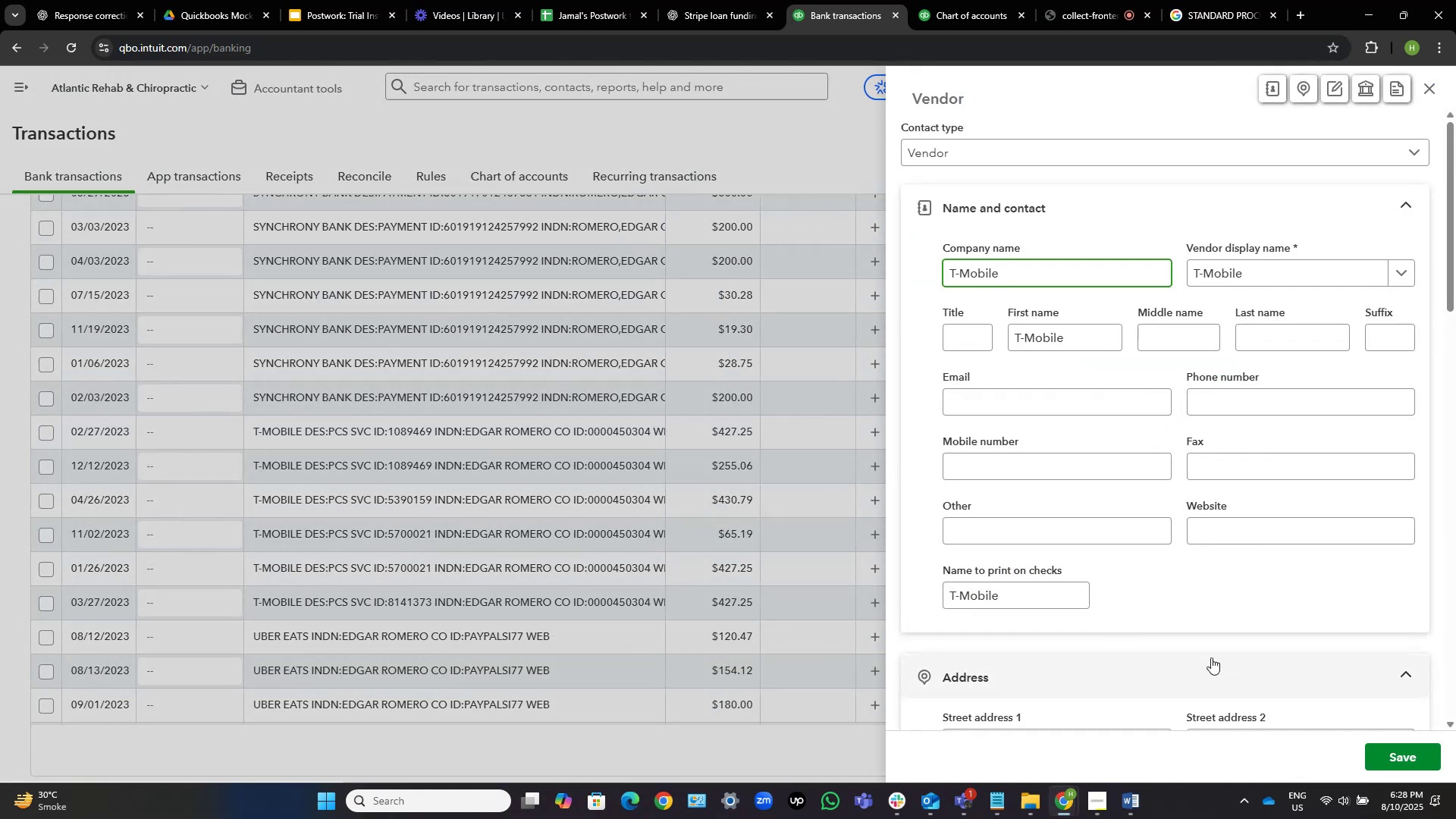 
left_click([1391, 757])
 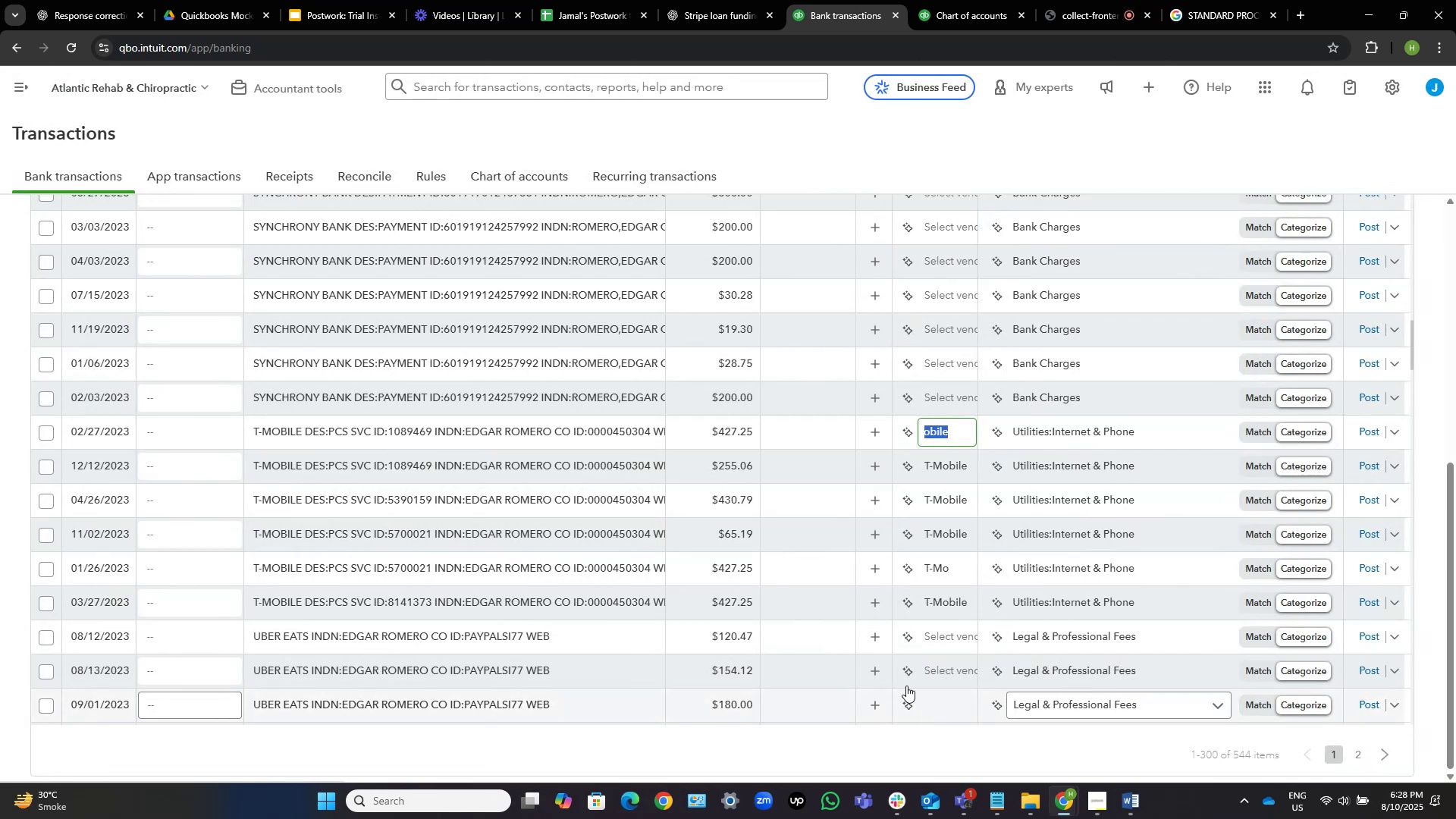 
wait(17.32)
 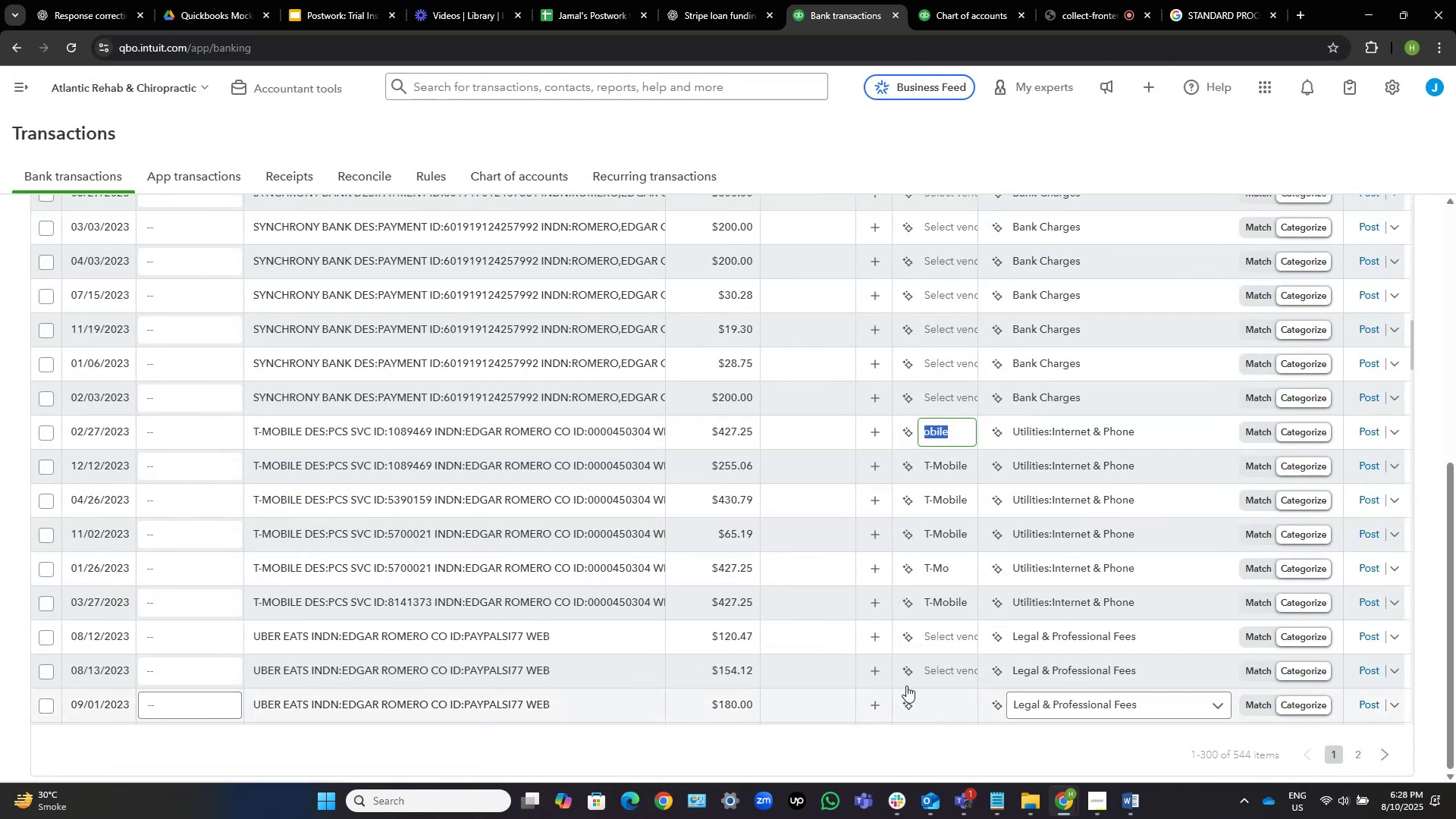 
left_click([42, 605])
 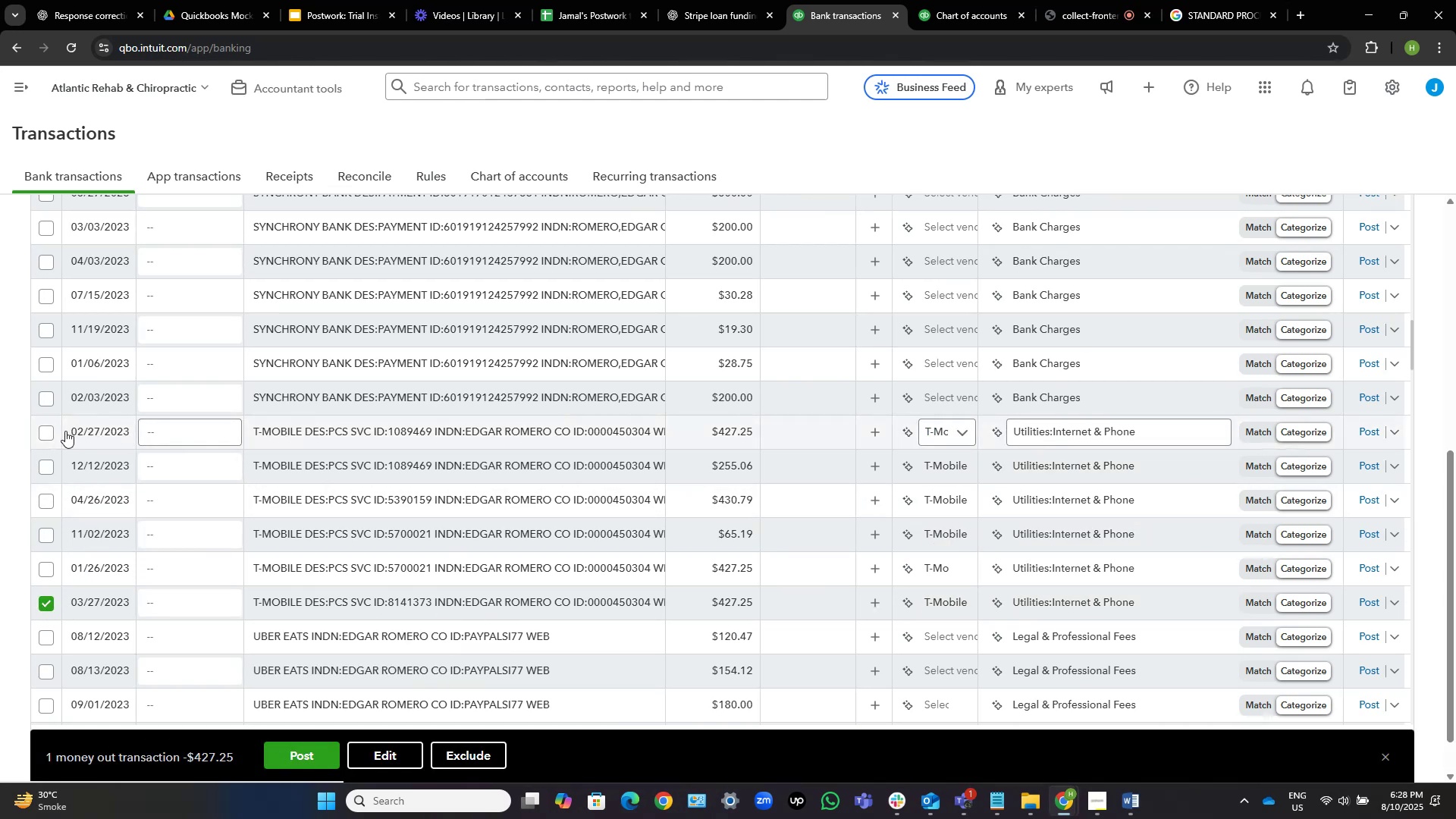 
left_click([43, 429])
 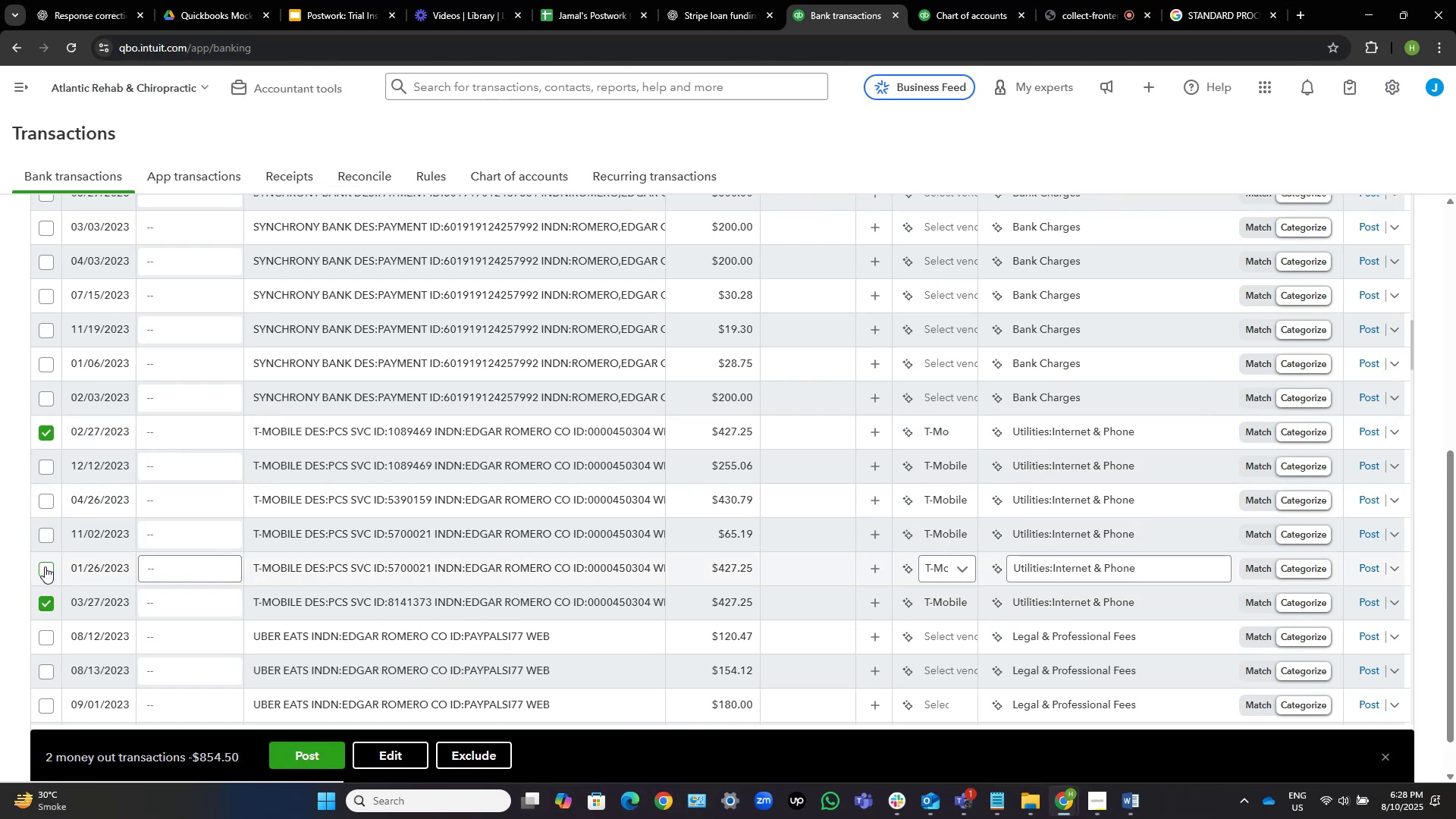 
left_click([48, 535])
 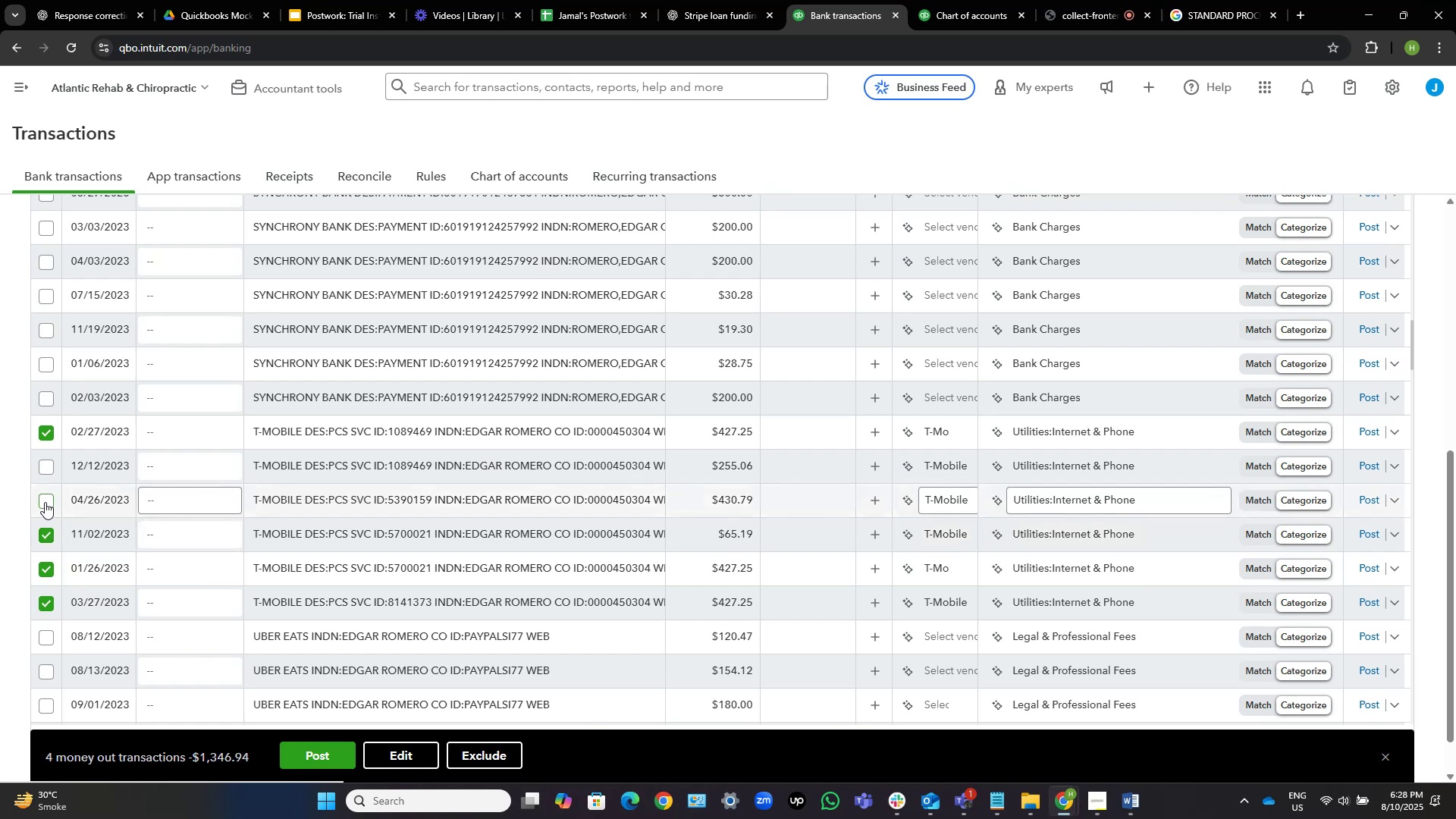 
left_click([55, 494])
 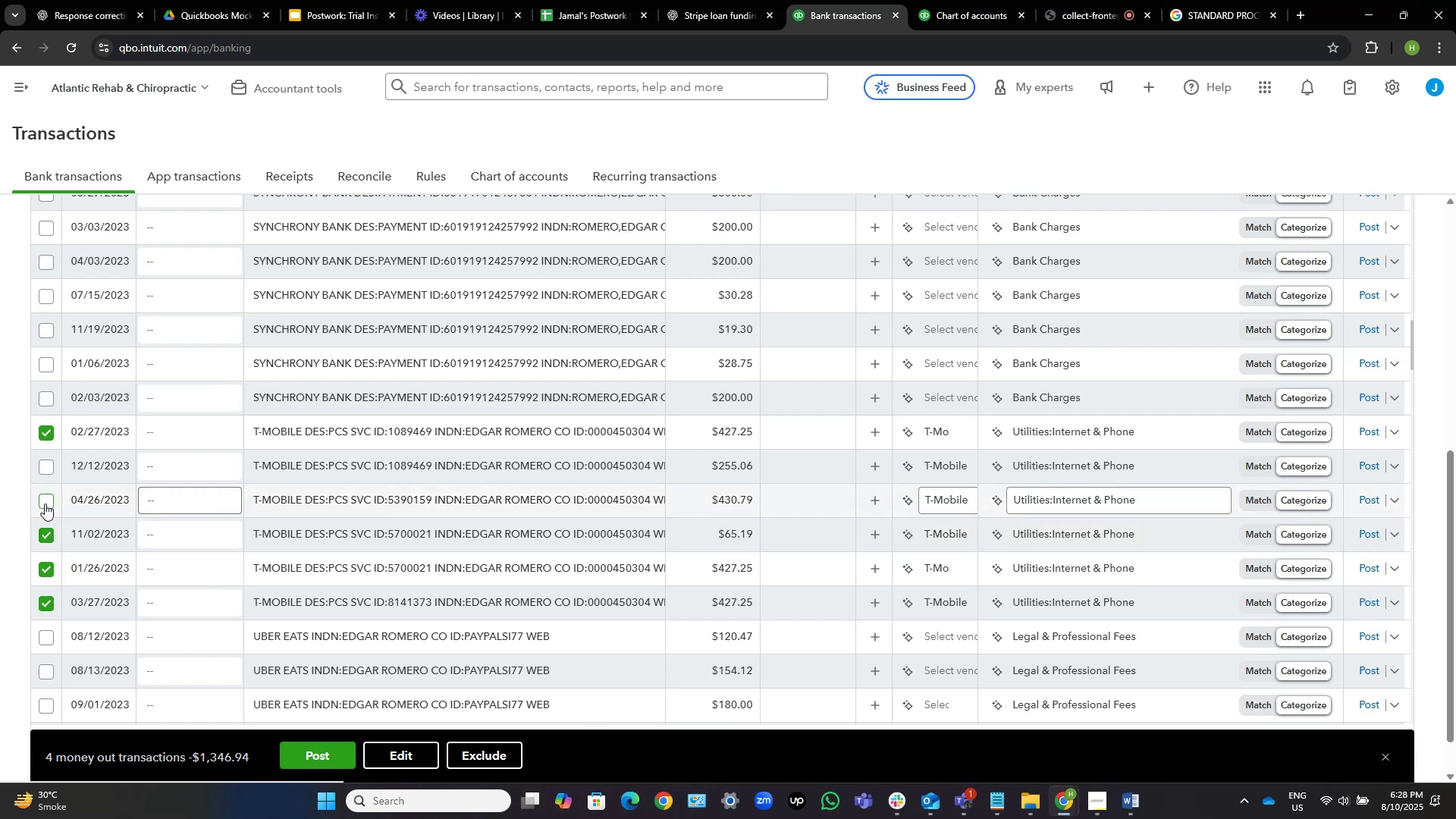 
left_click([45, 504])
 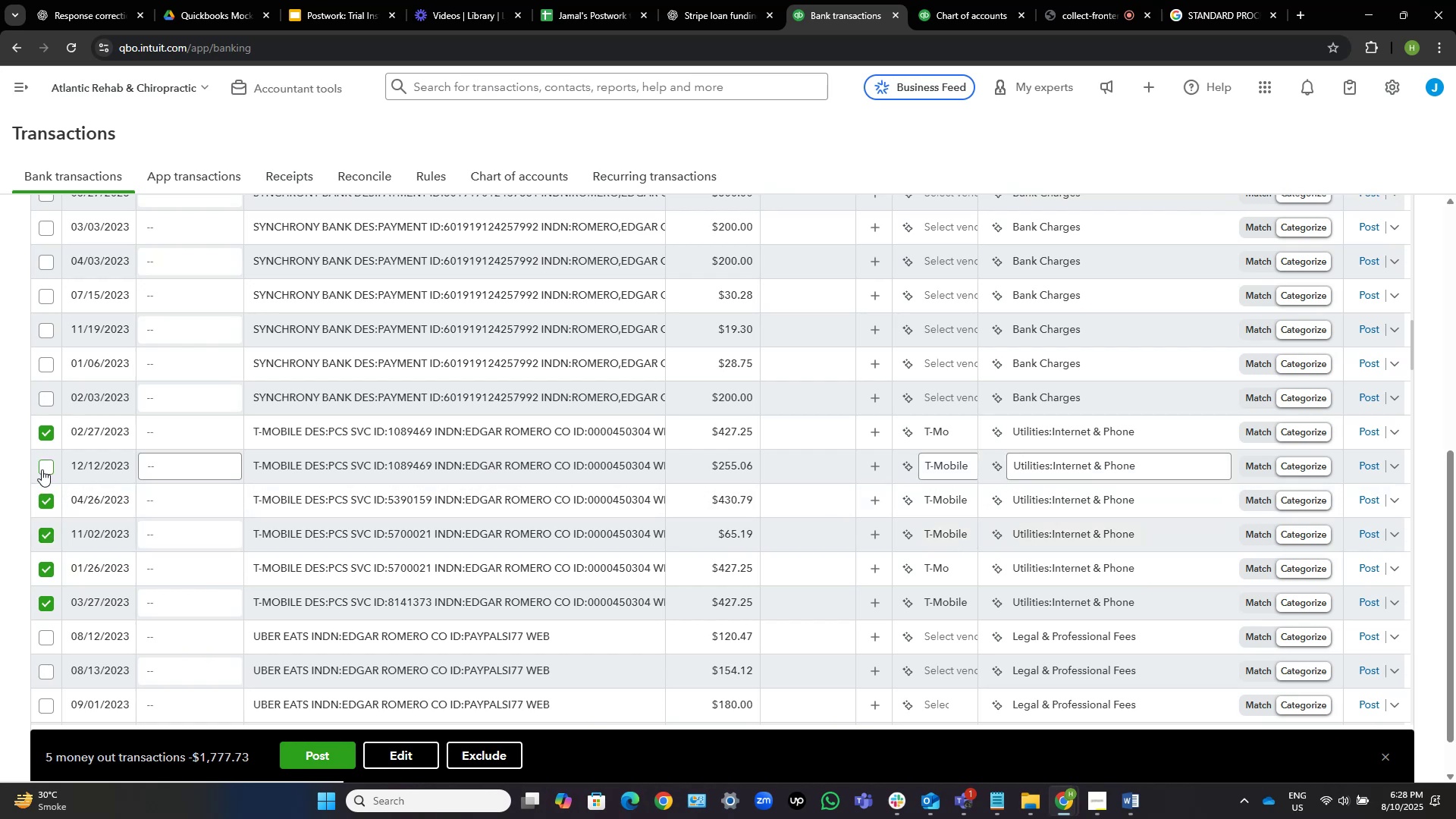 
left_click([42, 470])
 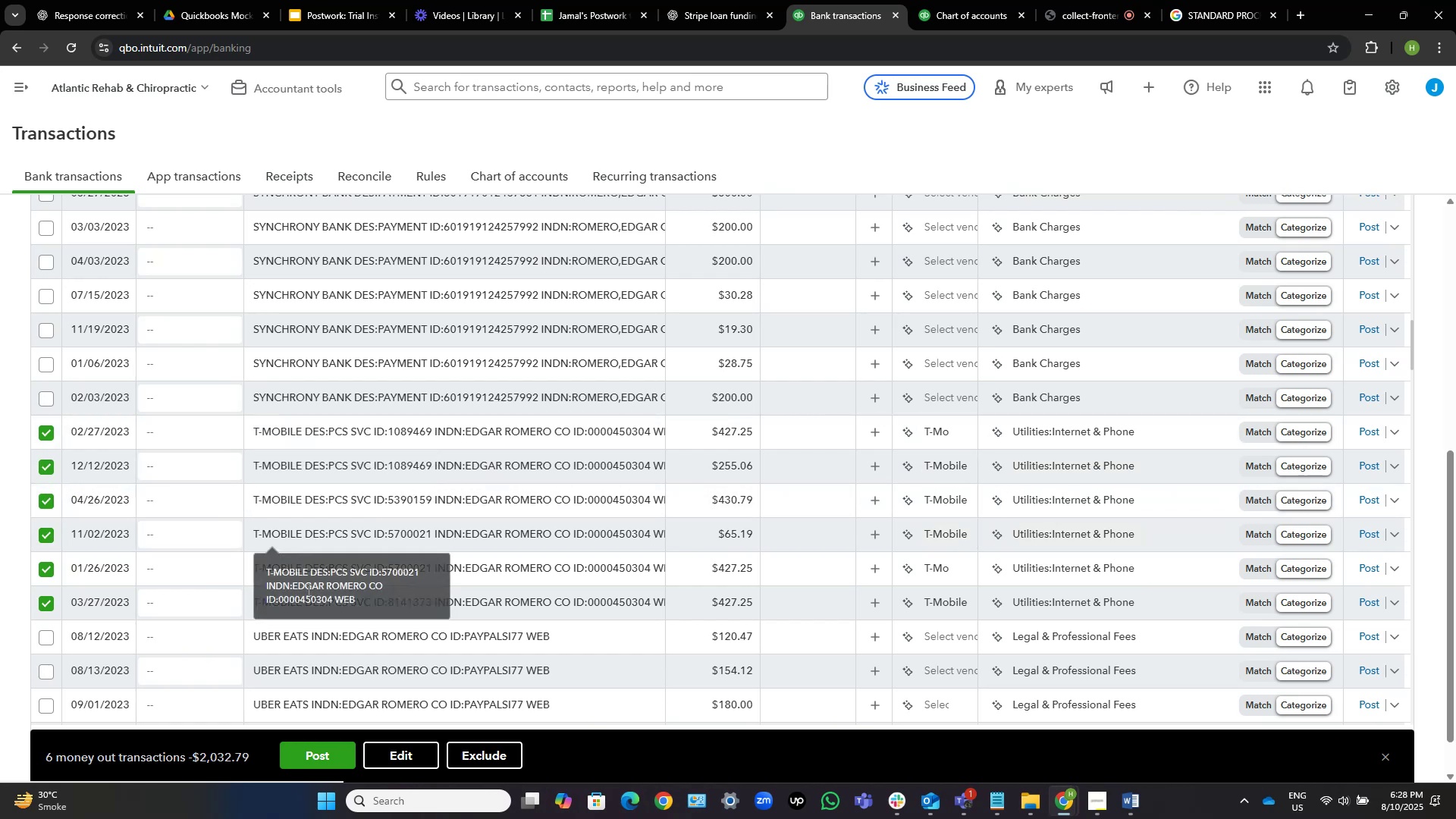 
wait(5.66)
 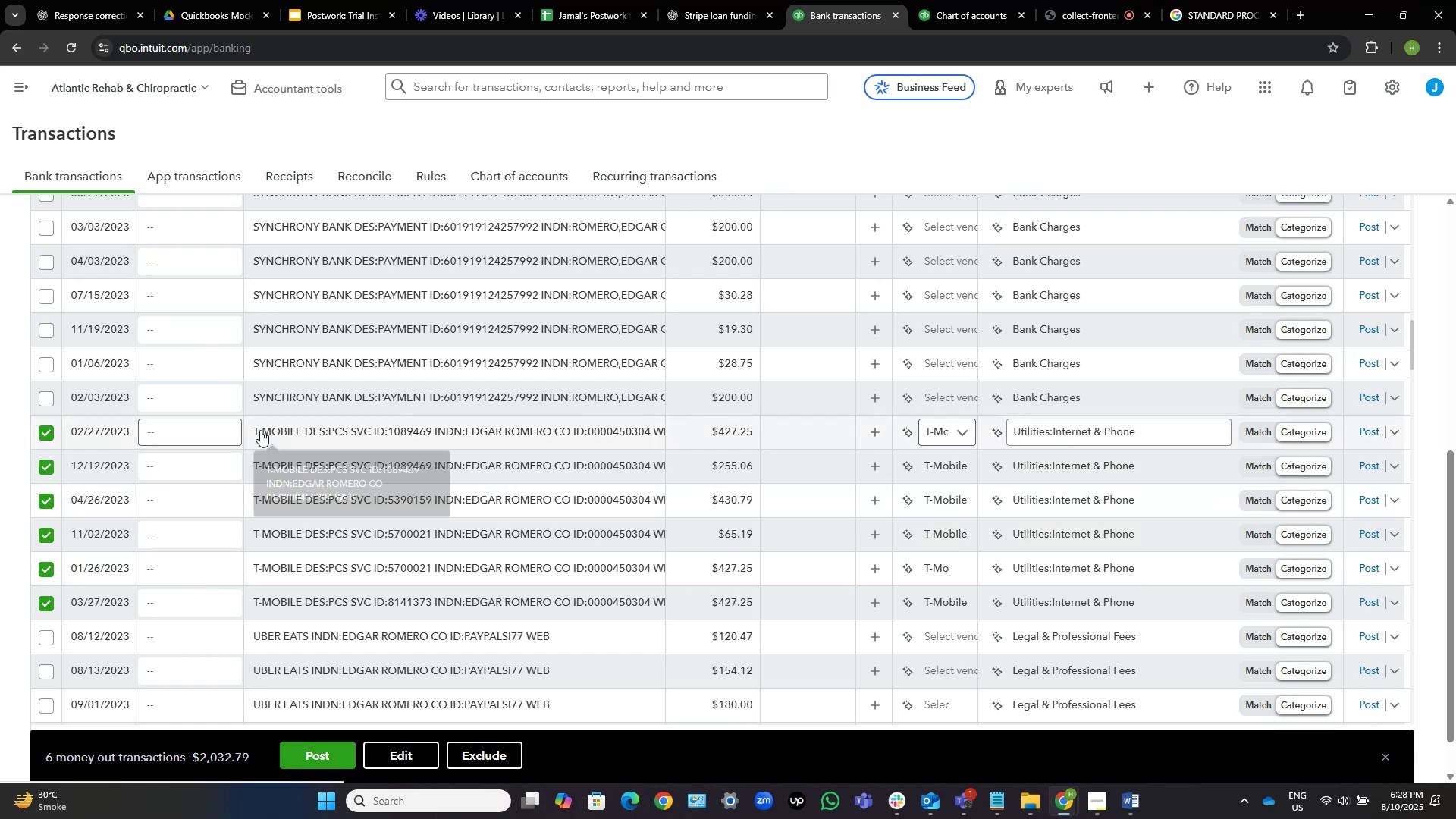 
mouse_move([271, 625])
 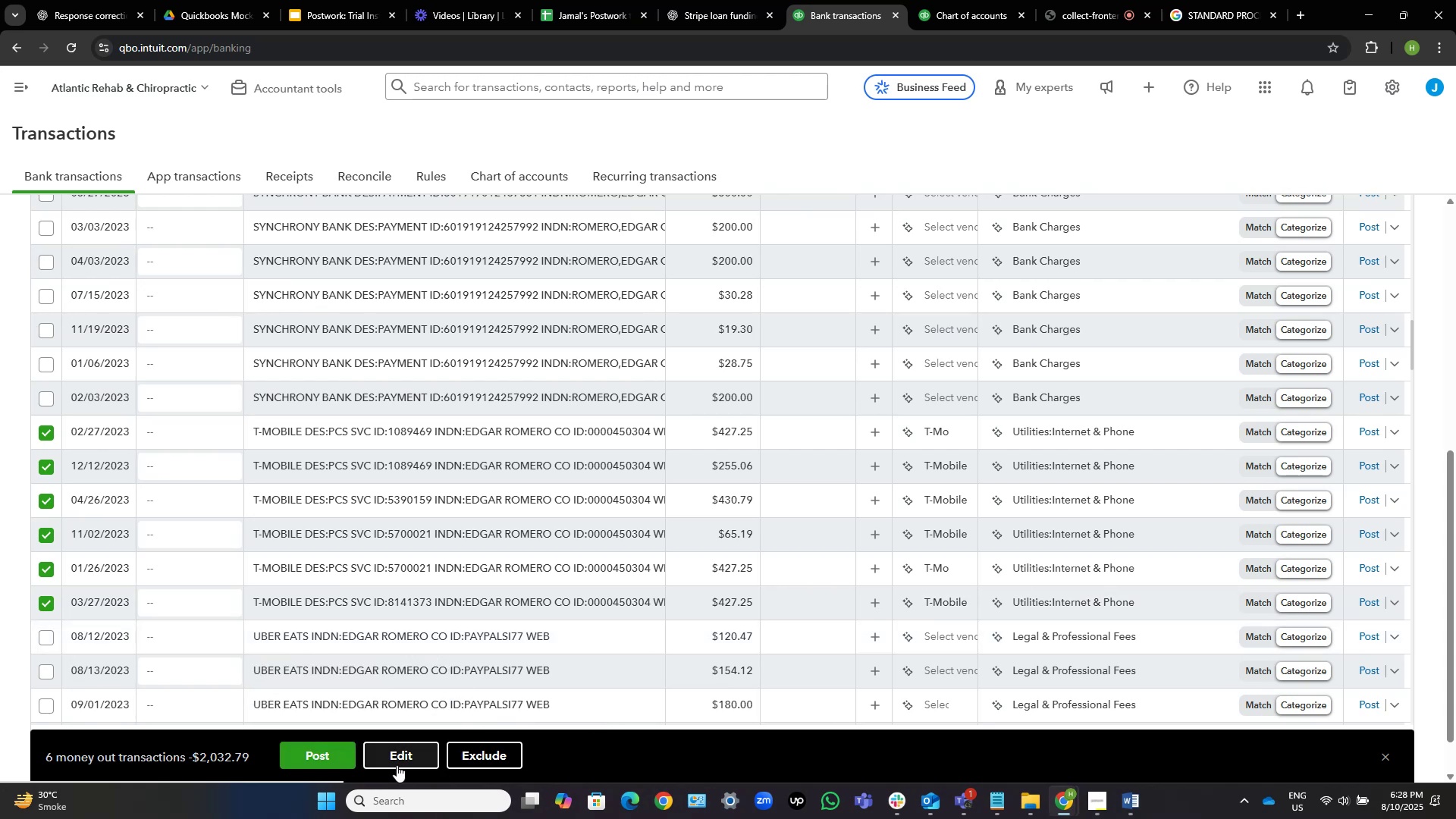 
left_click([401, 761])
 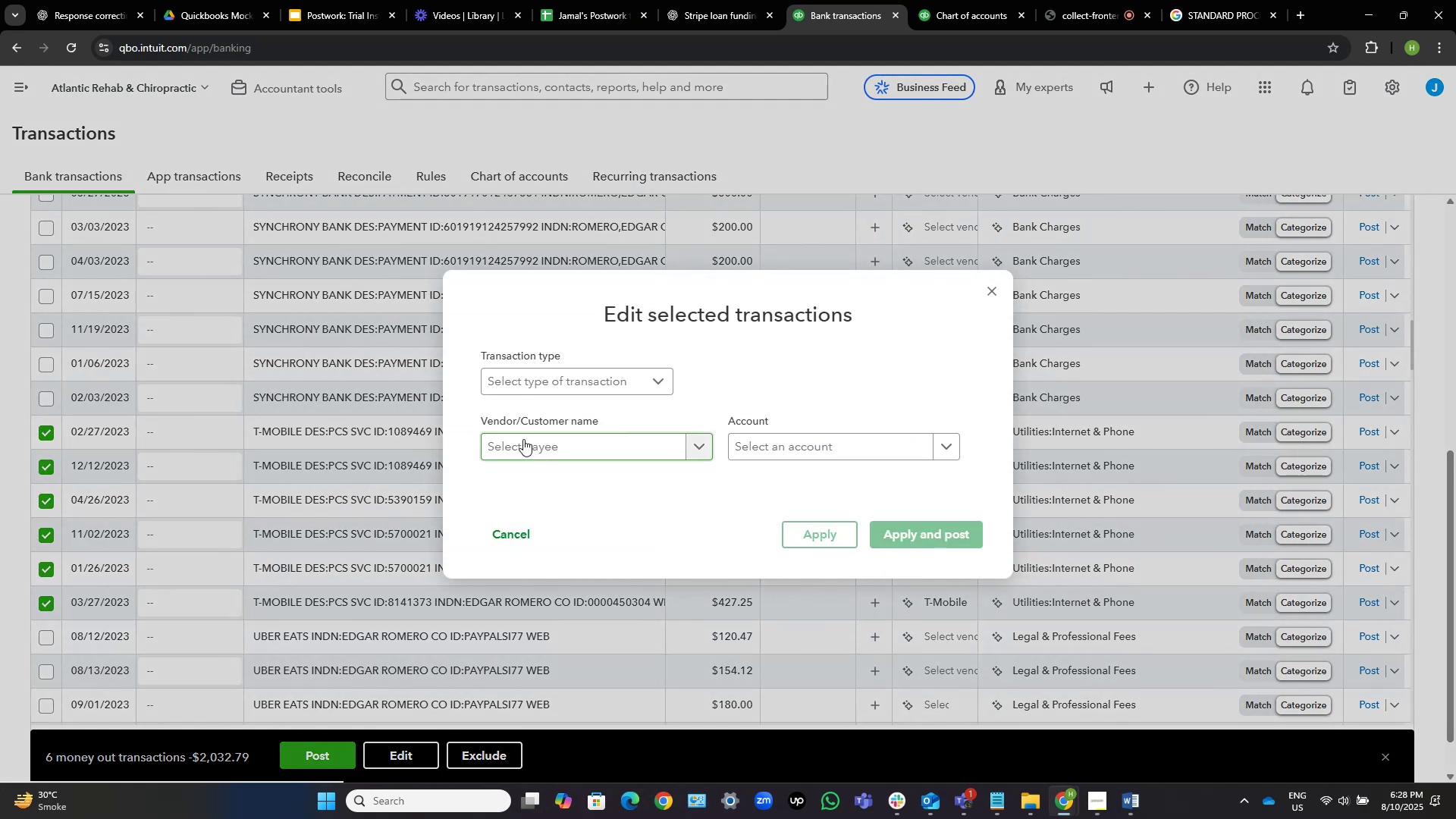 
left_click([557, 450])
 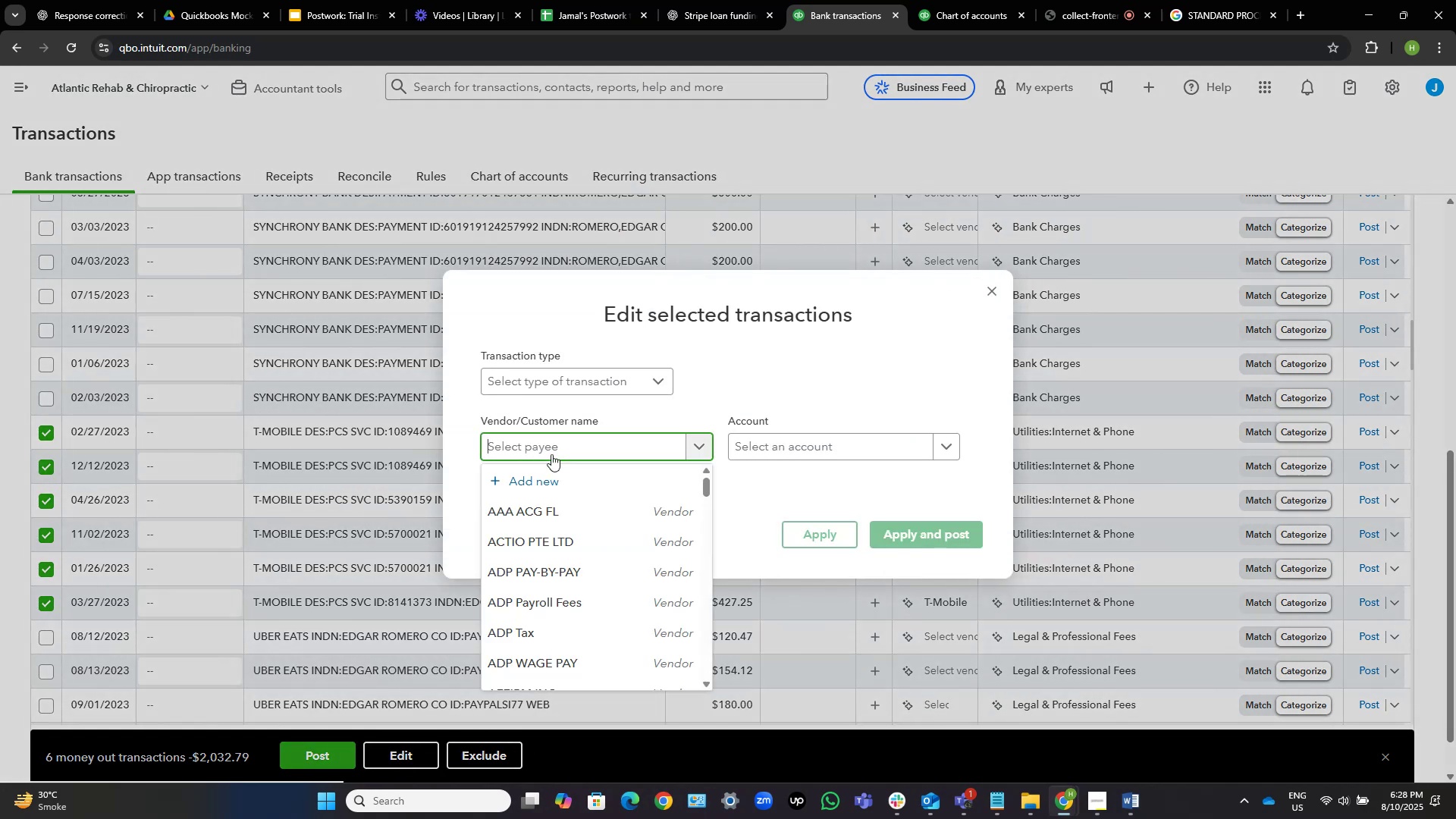 
key(T)
 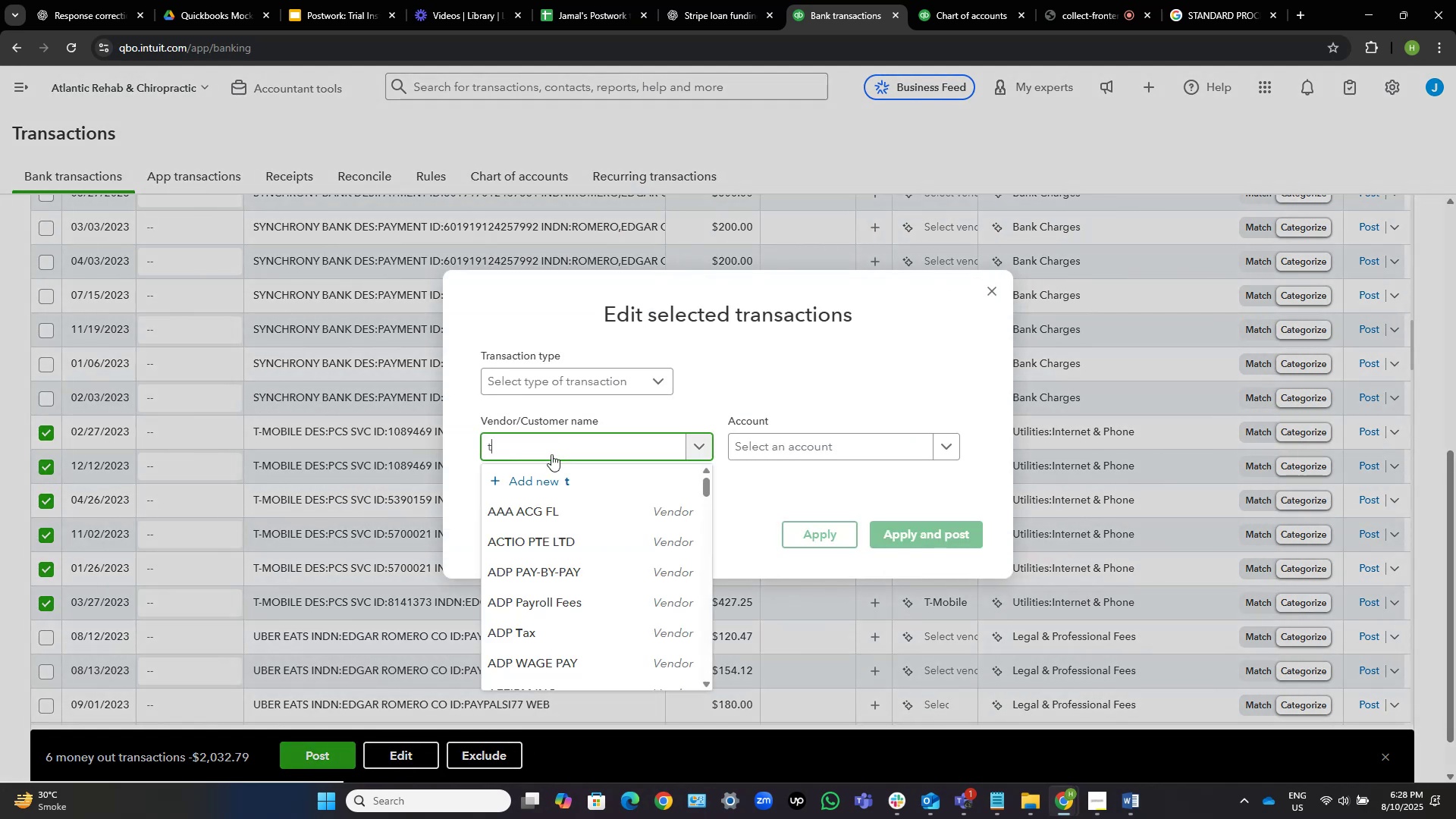 
key(NumpadSubtract)
 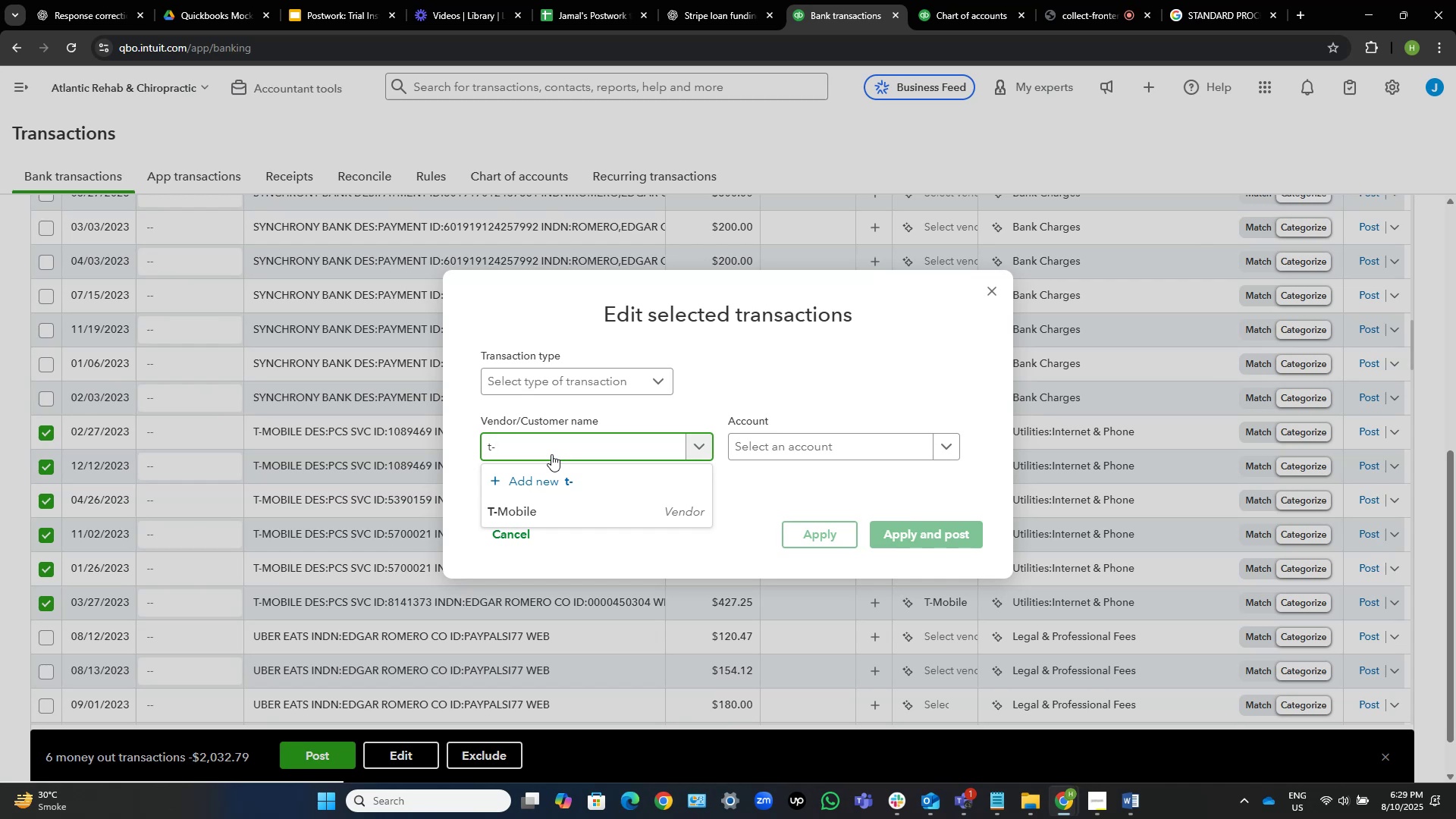 
wait(11.14)
 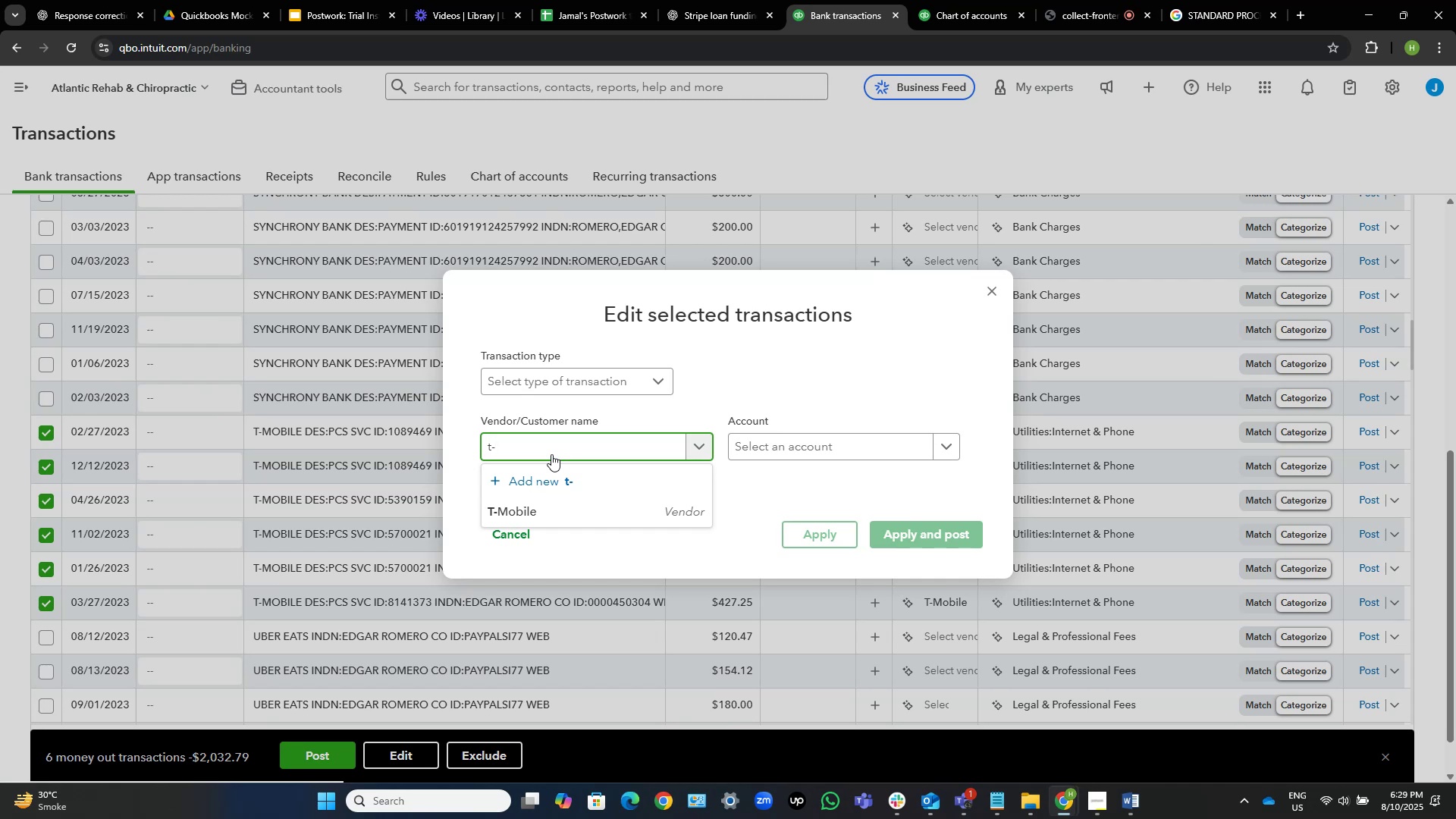 
left_click([526, 509])
 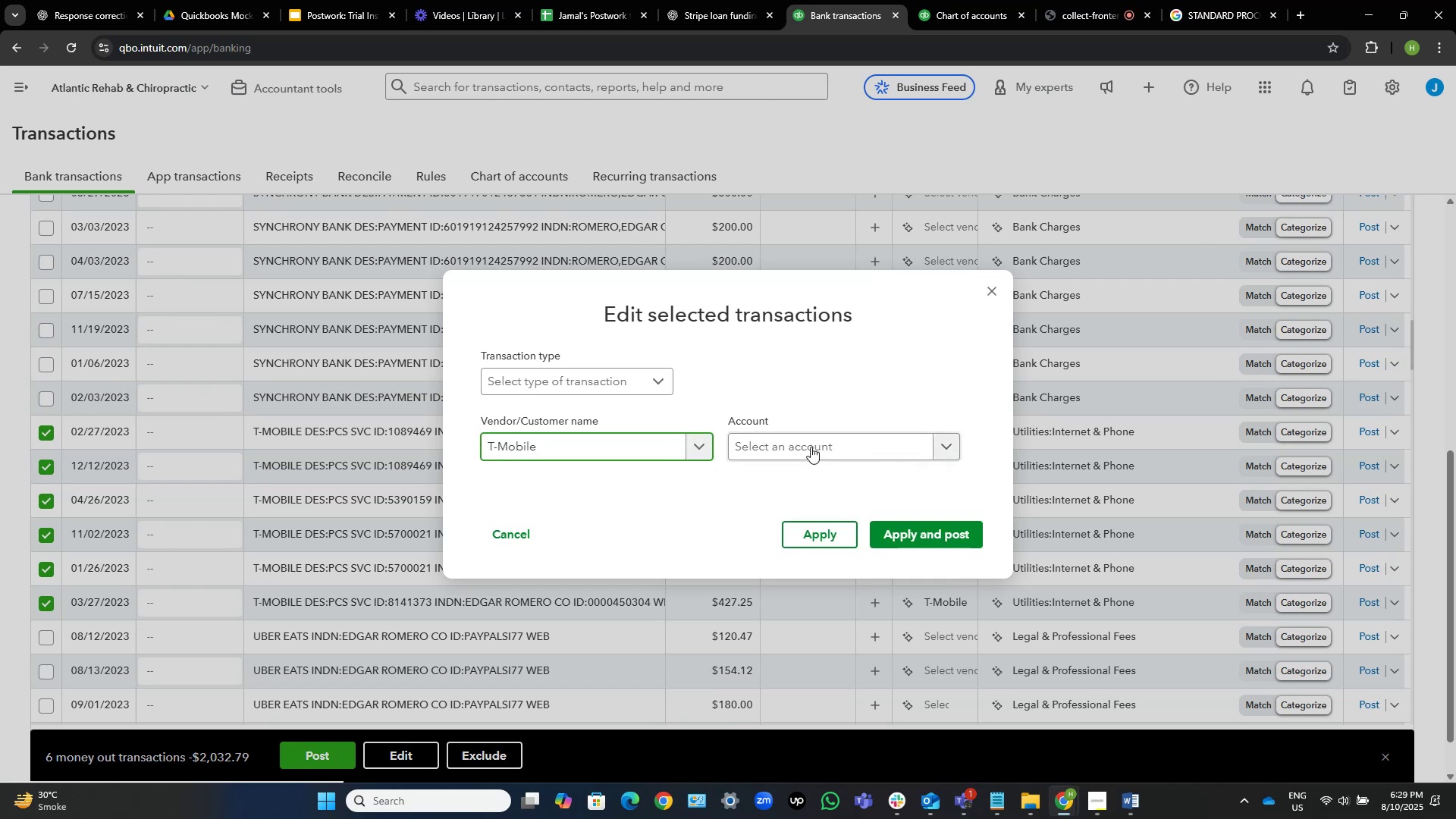 
left_click([814, 441])
 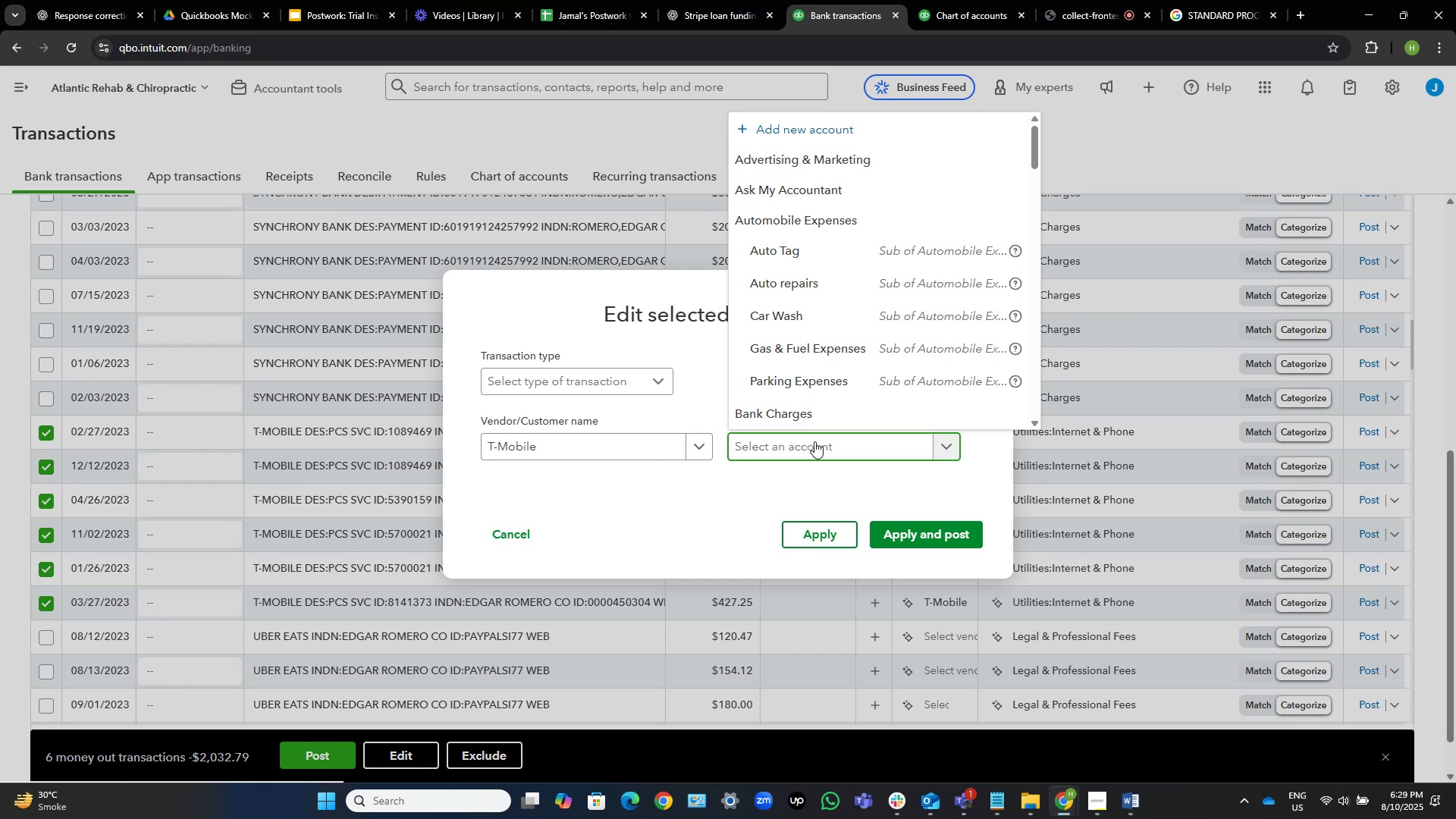 
wait(36.6)
 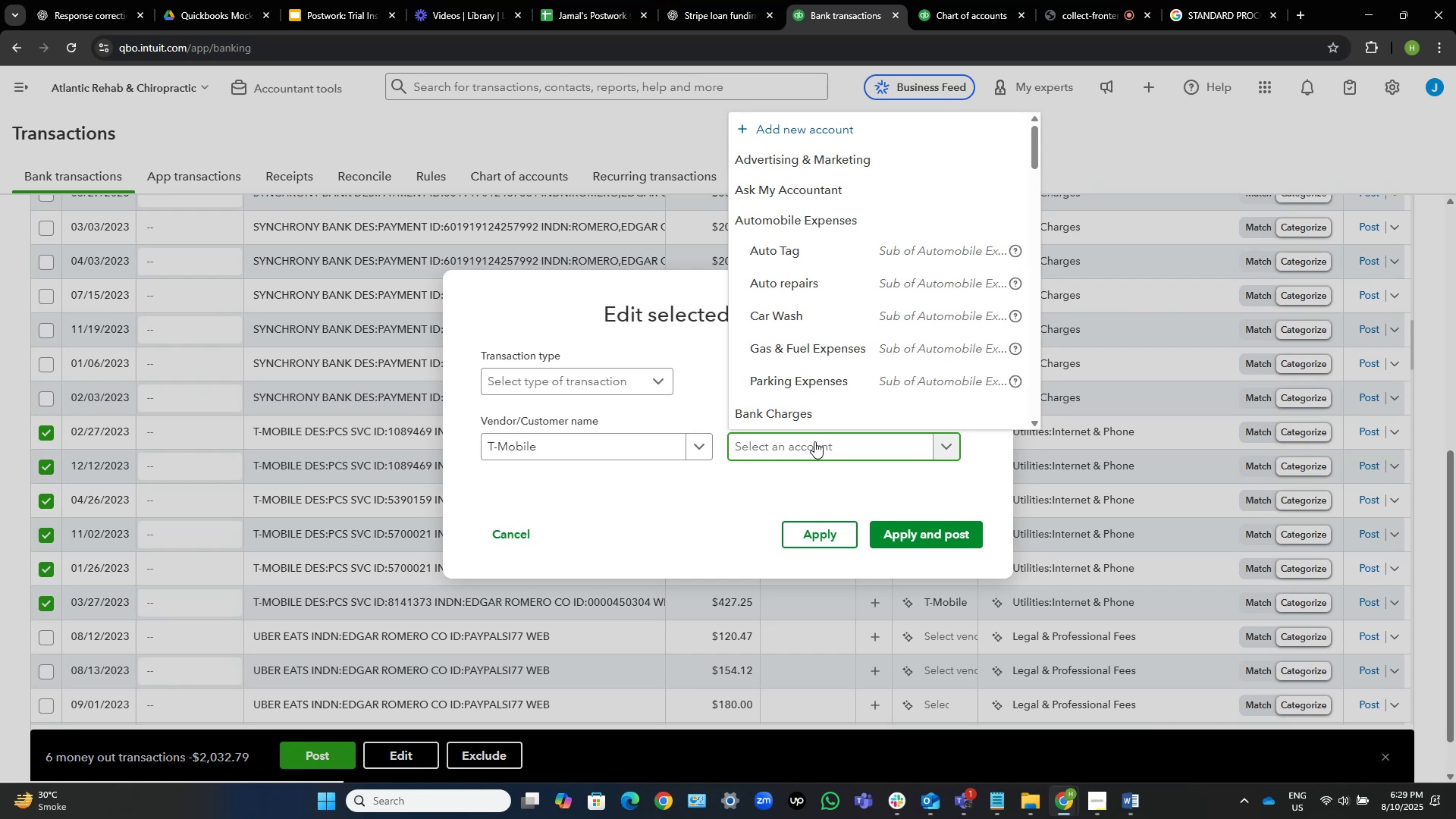 
type(intr)
 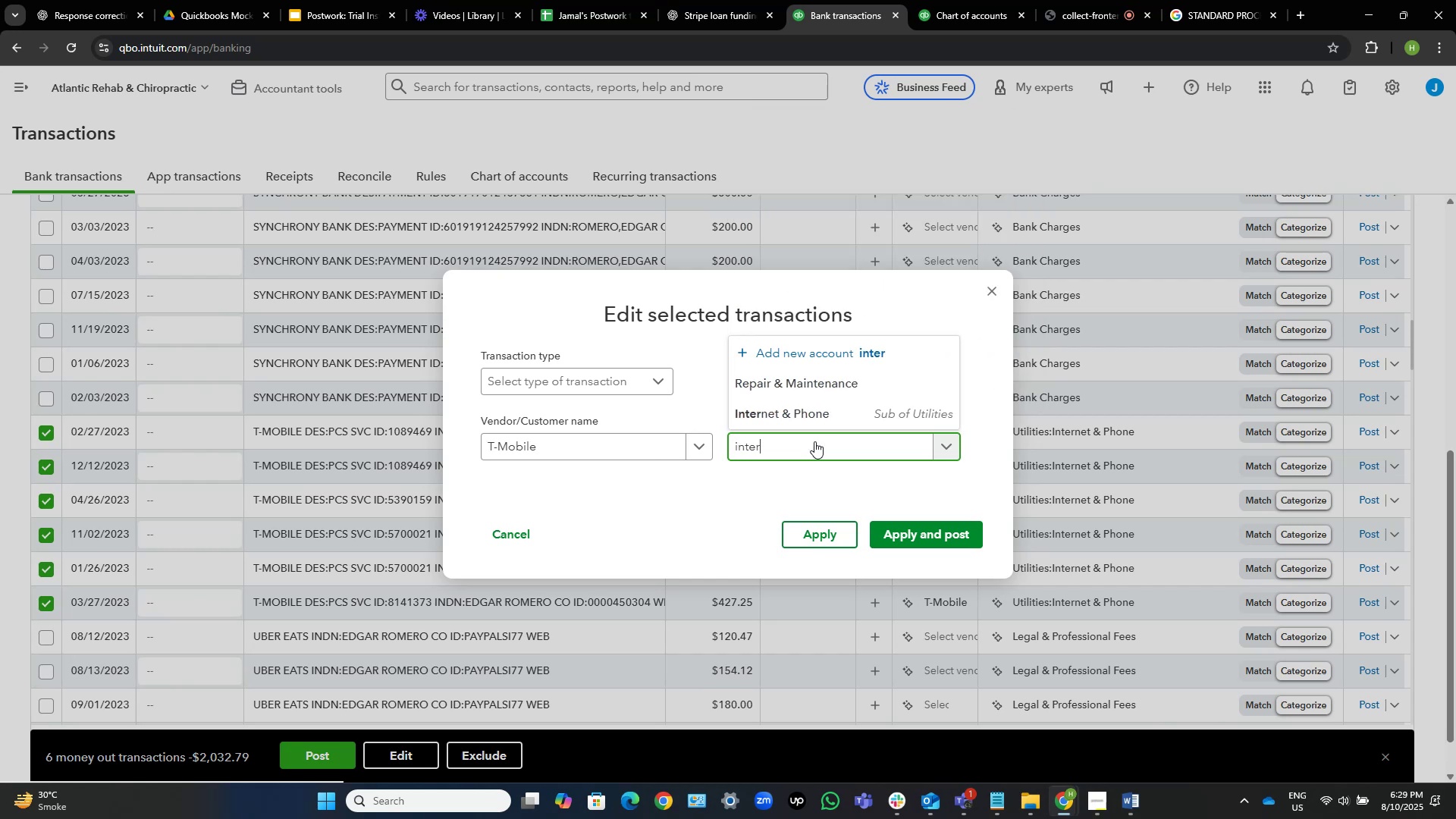 
hold_key(key=E, duration=0.38)
 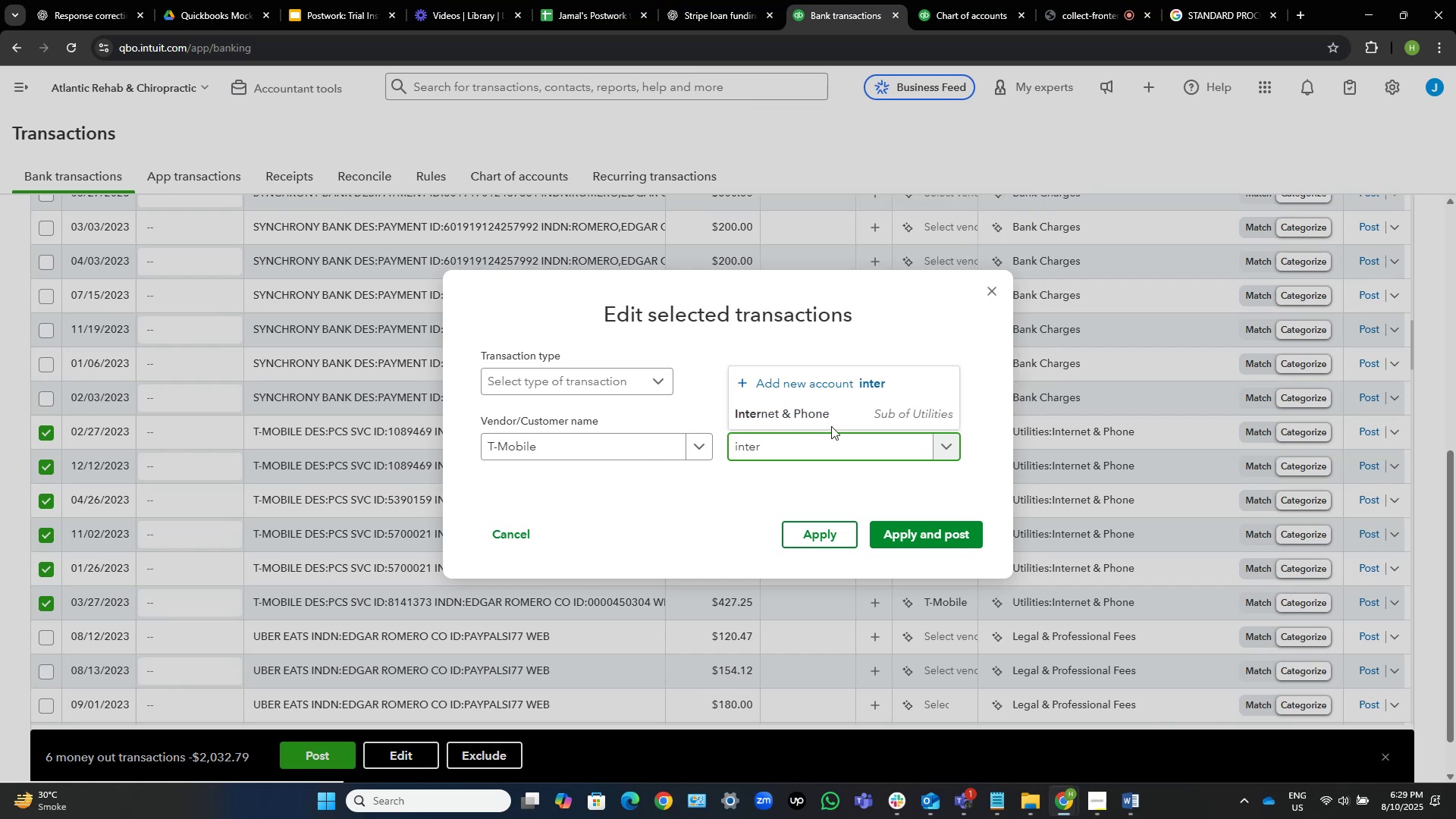 
left_click([843, 416])
 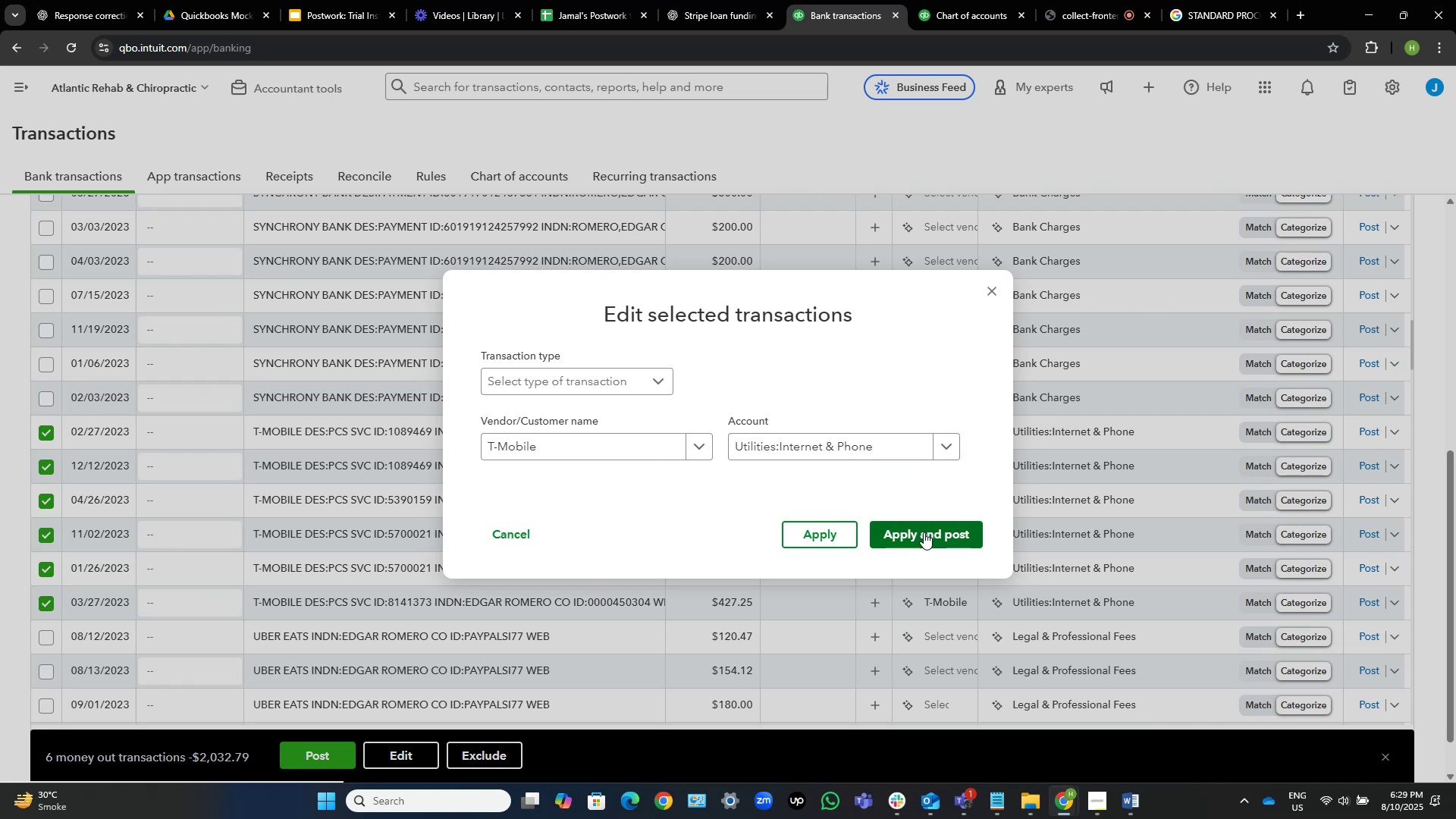 
left_click([924, 532])
 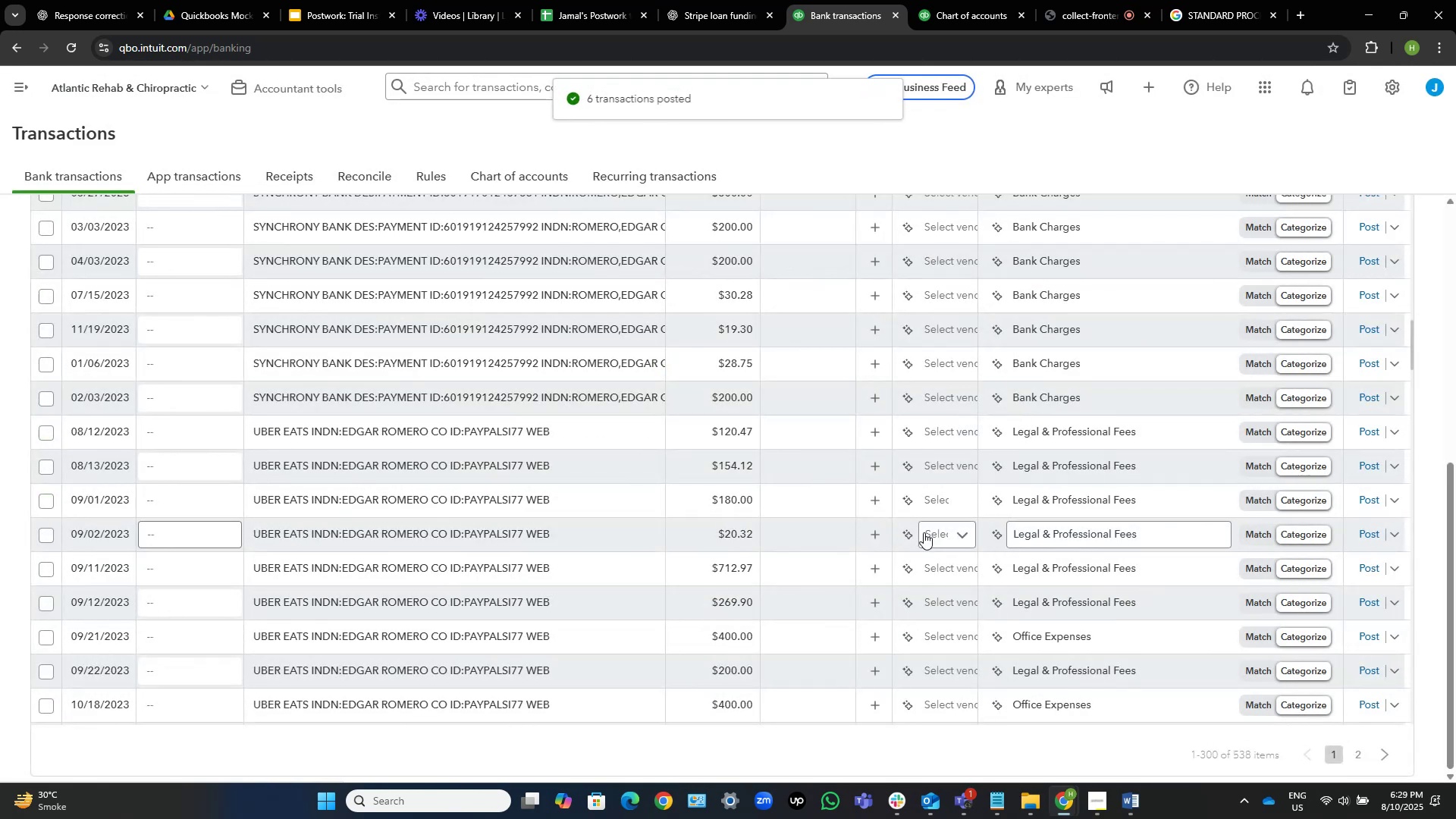 
wait(6.25)
 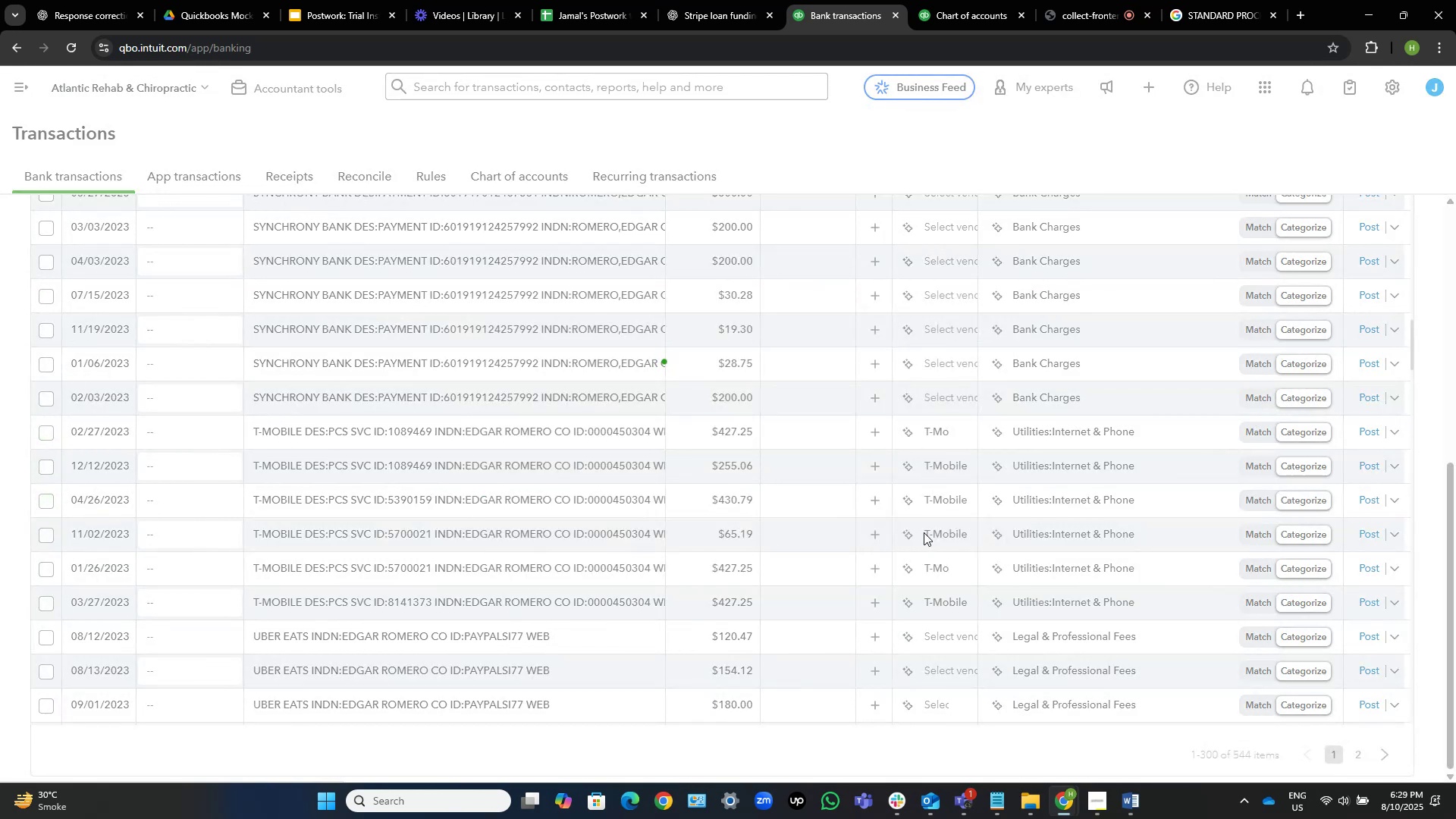 
scroll: coordinate [720, 443], scroll_direction: down, amount: 2.0
 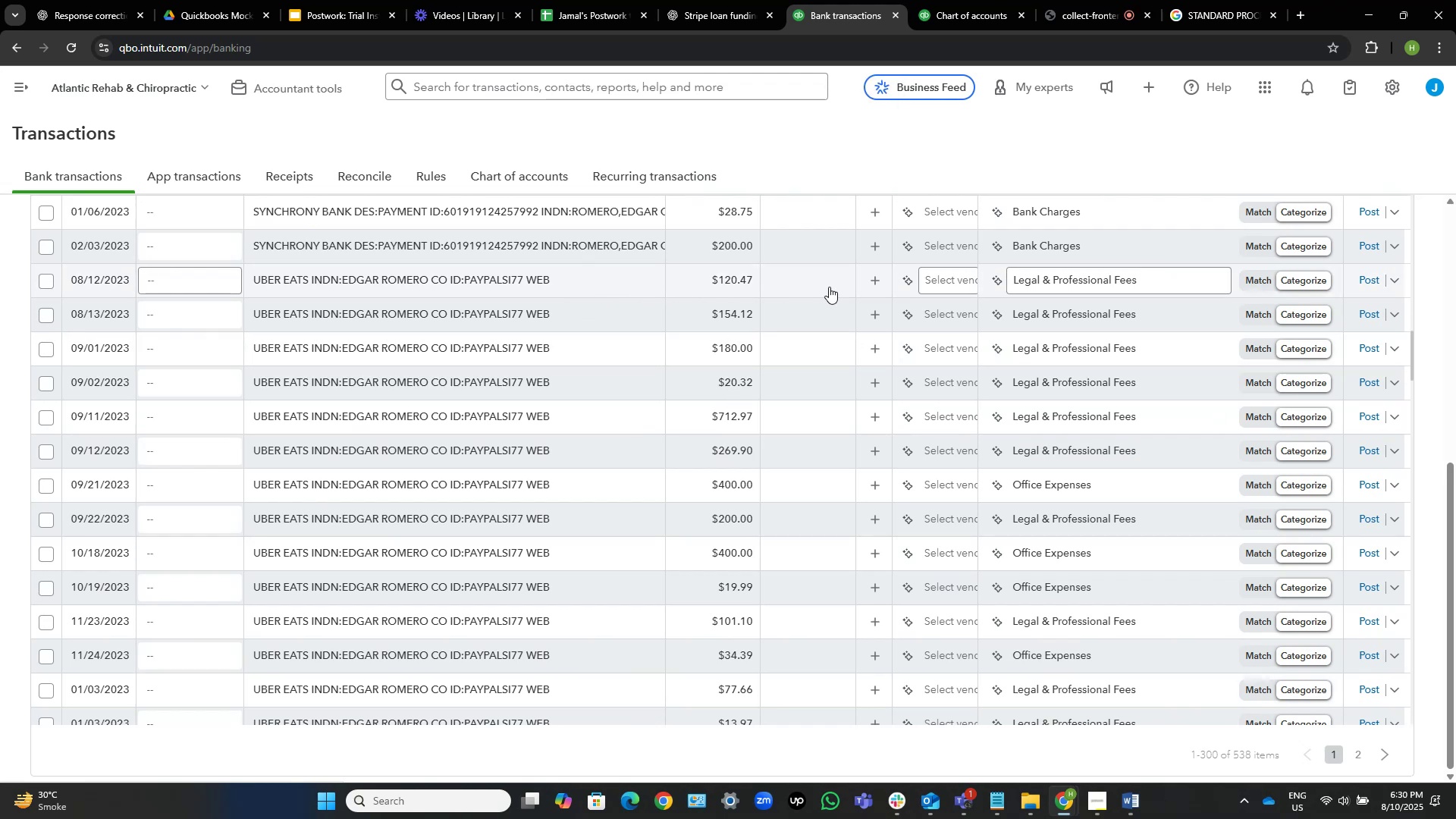 
wait(5.05)
 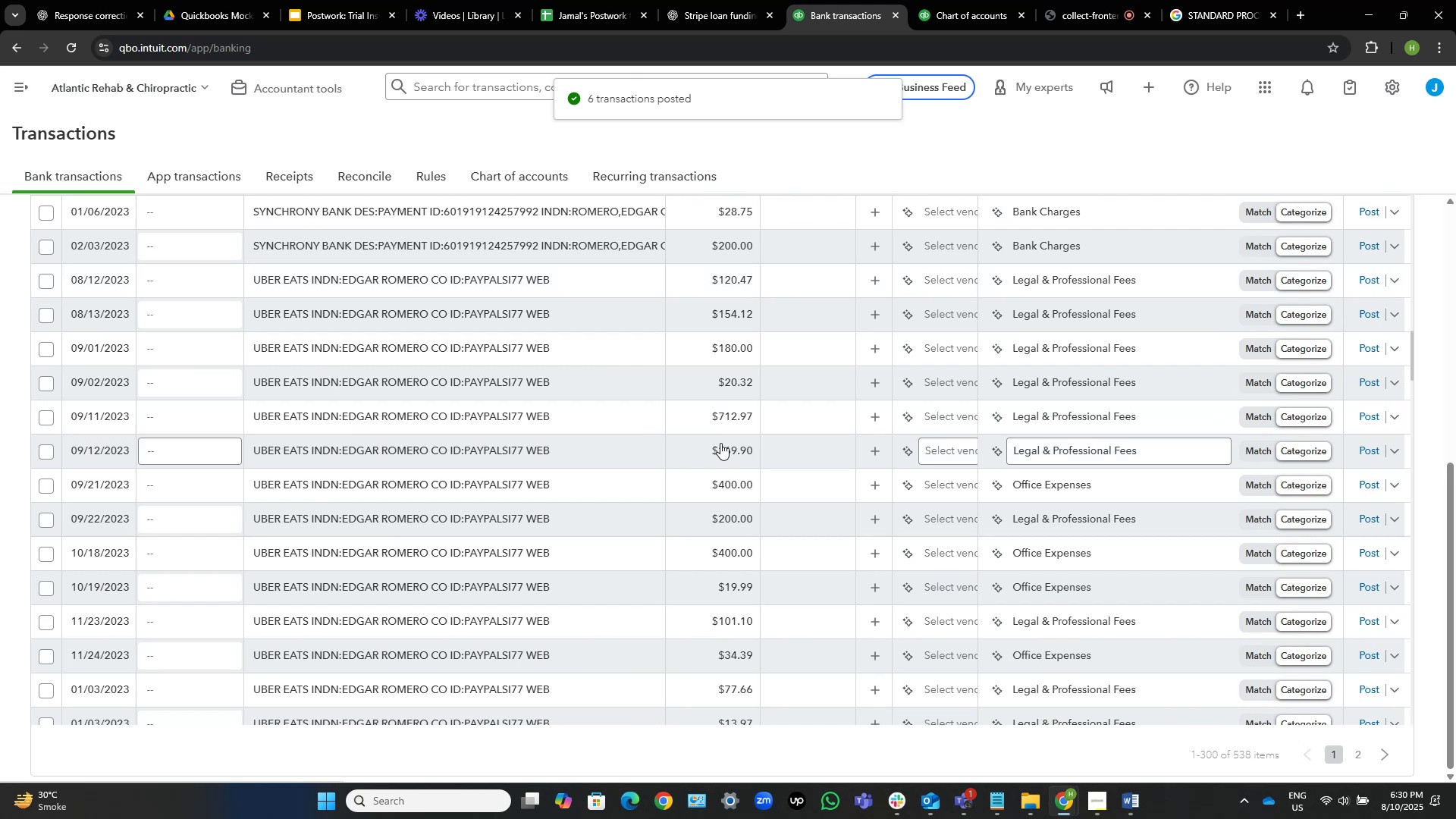 
left_click([931, 283])
 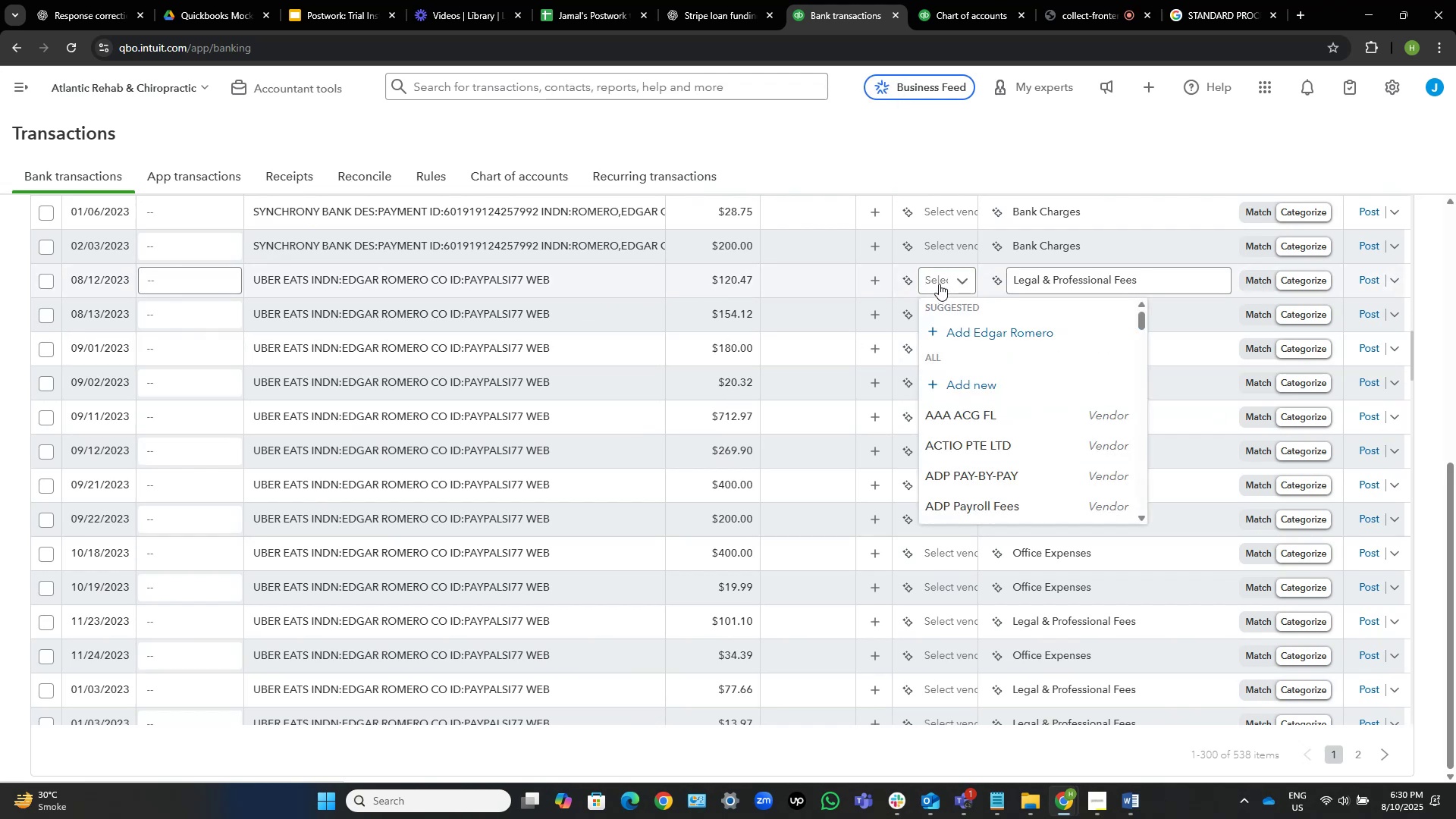 
left_click([939, 284])
 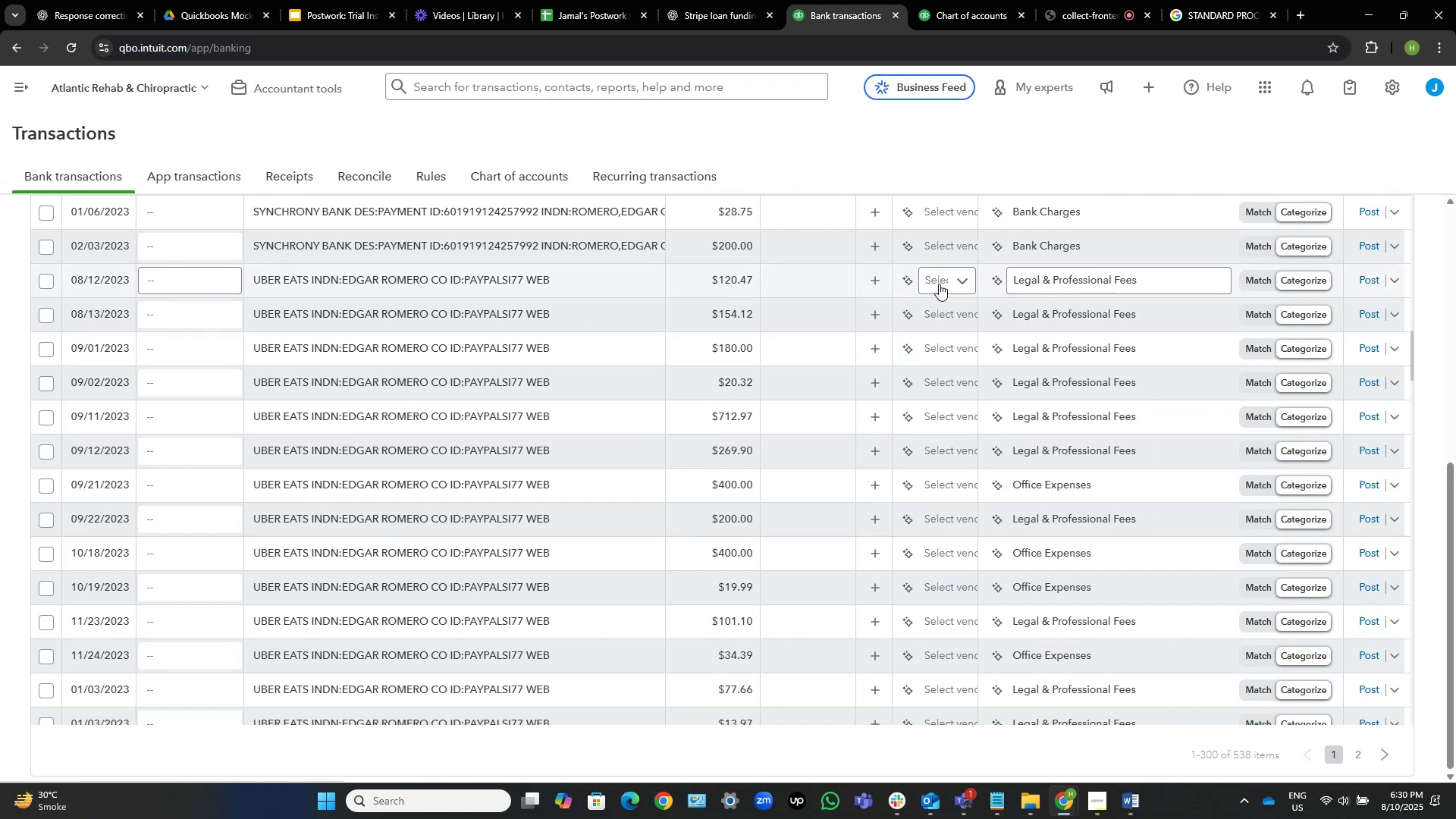 
left_click([939, 284])
 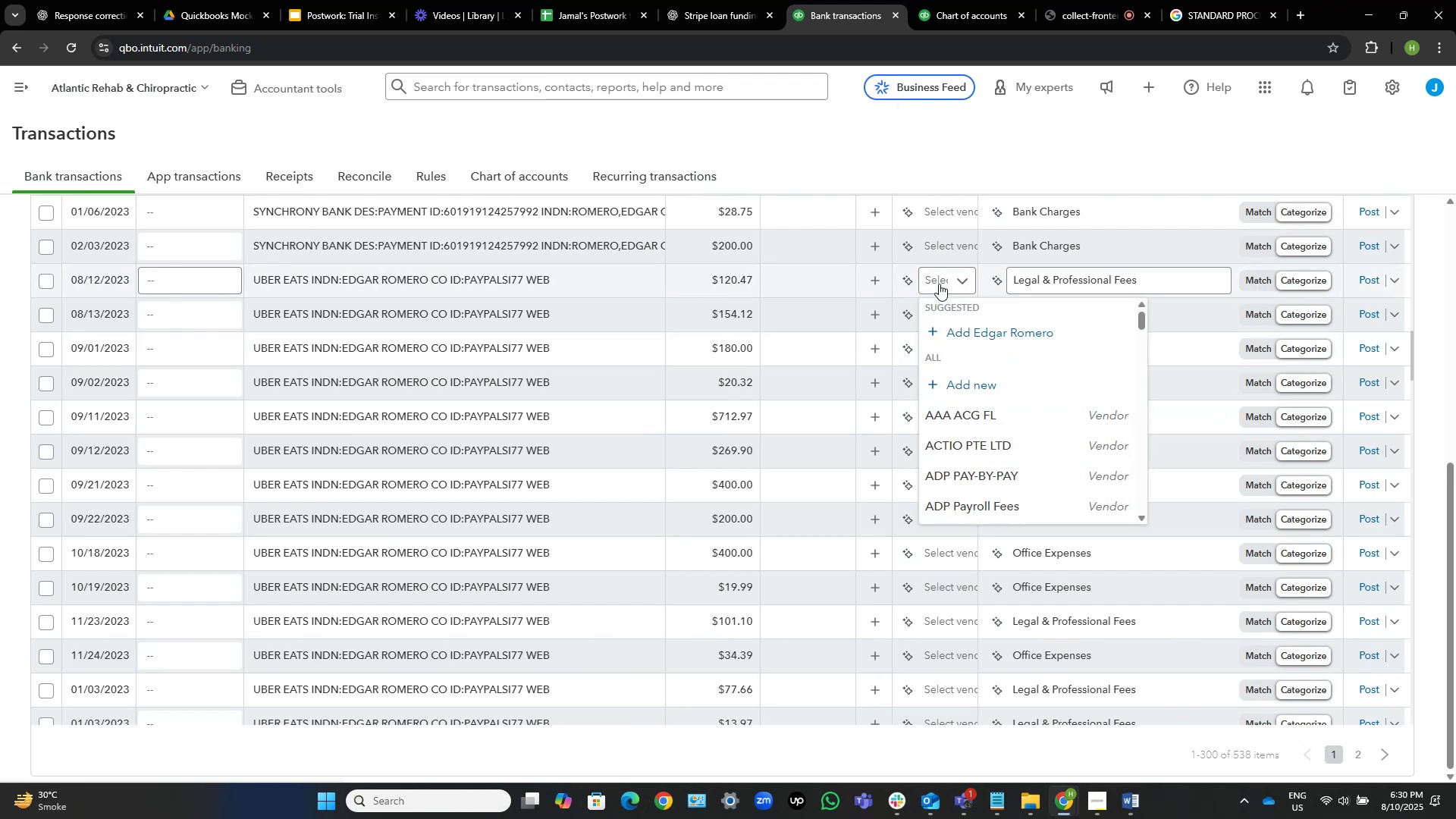 
left_click([939, 284])
 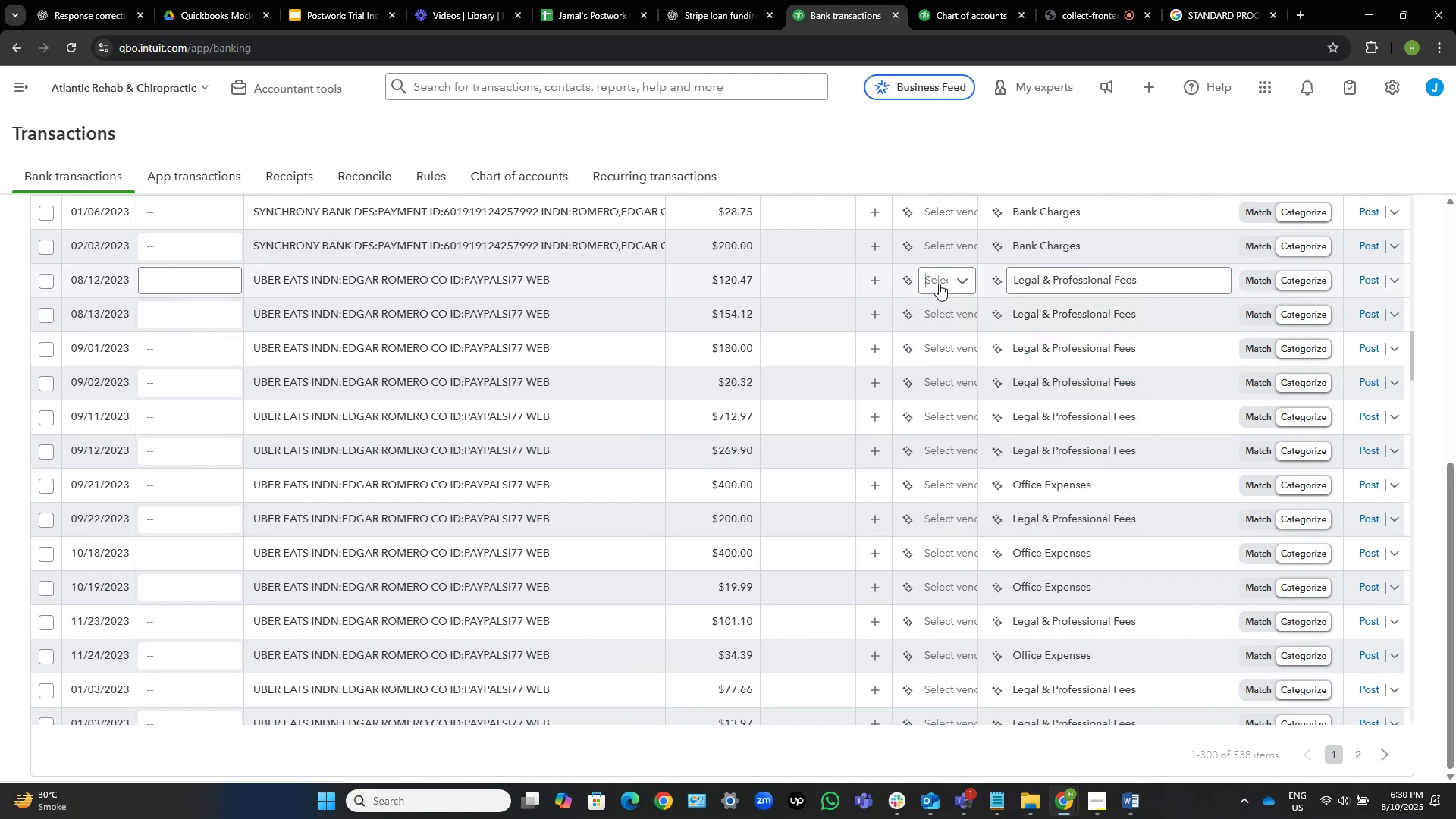 
left_click([939, 284])
 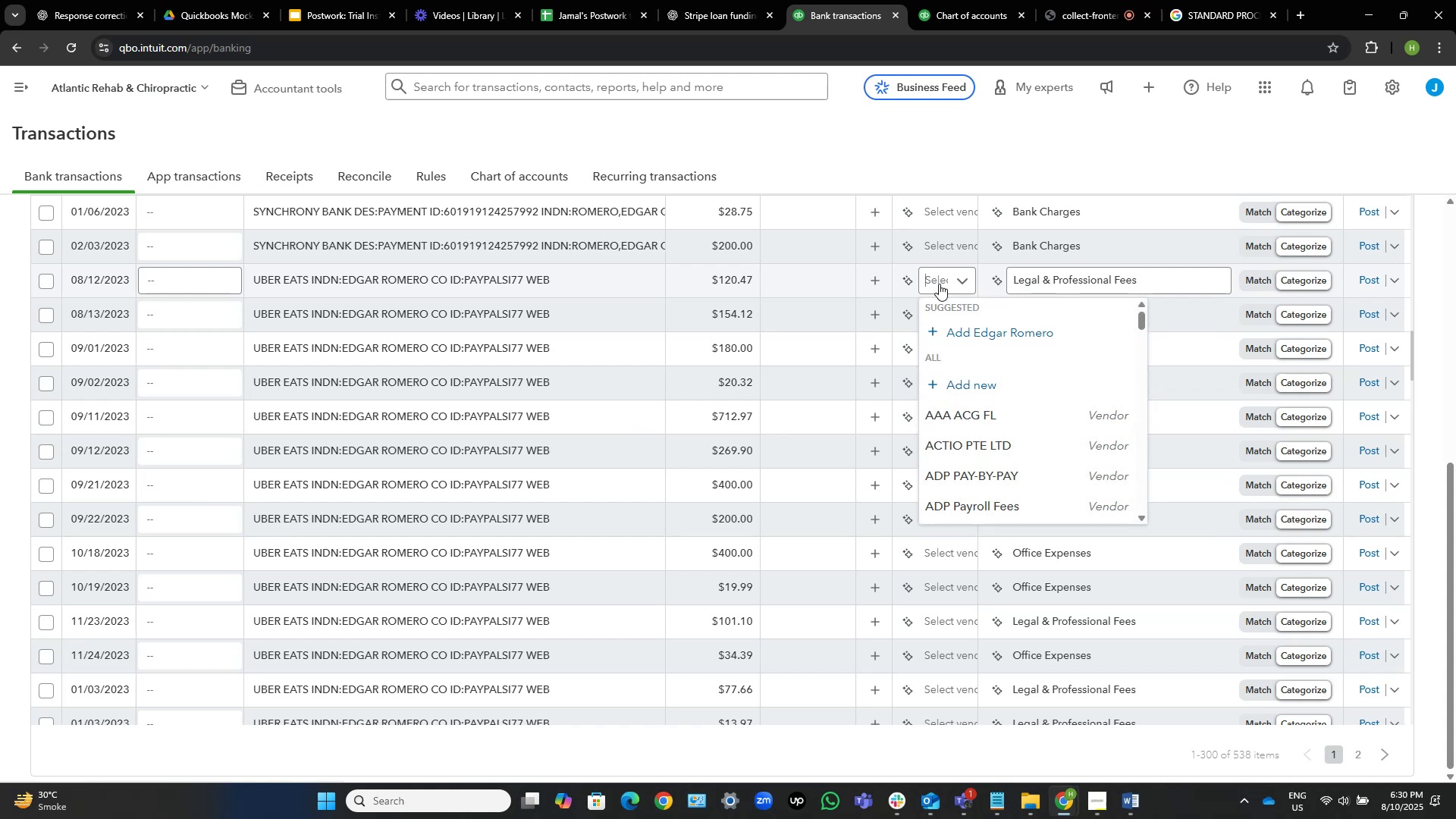 
left_click([939, 284])
 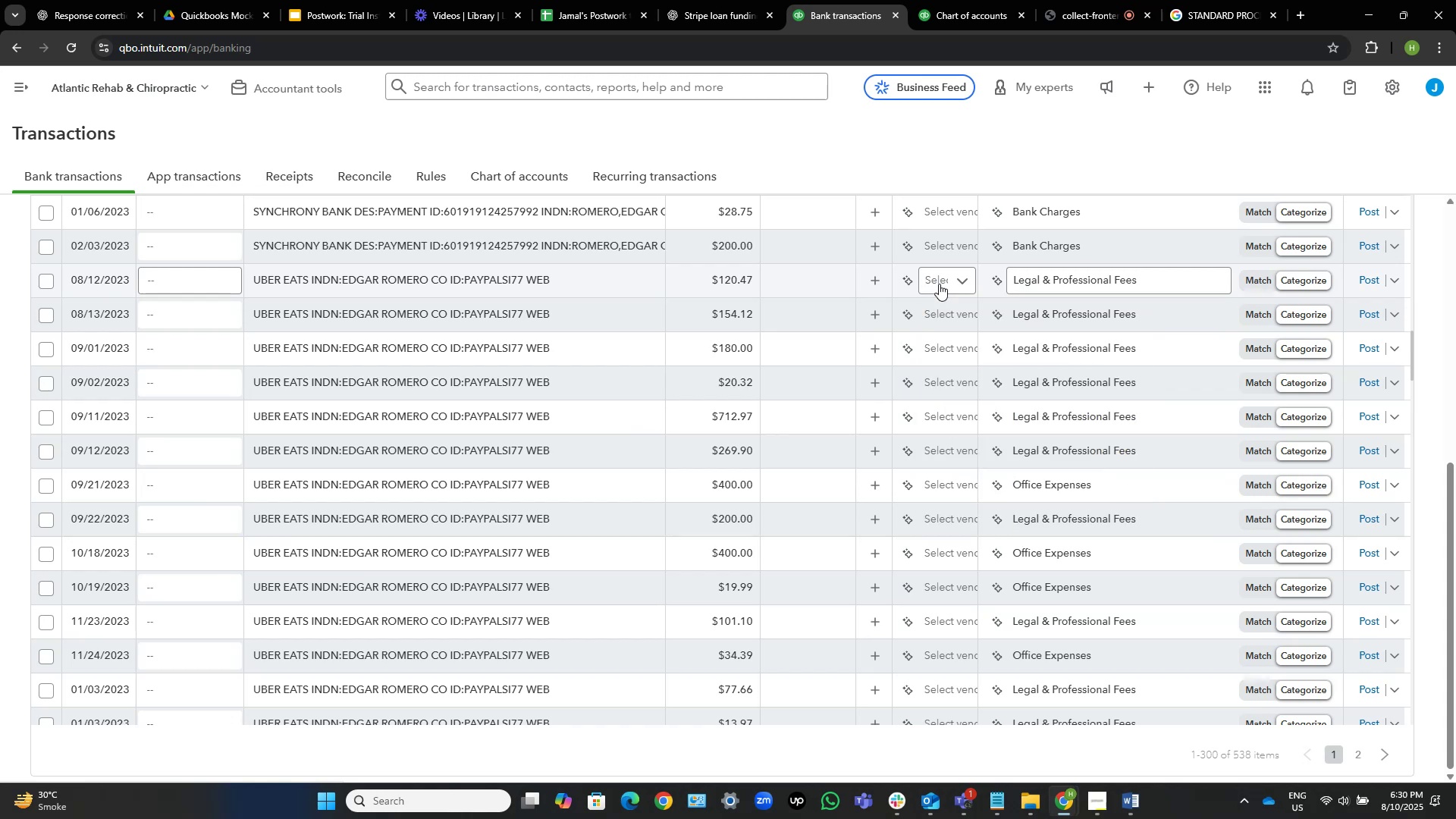 
scroll: coordinate [707, 384], scroll_direction: down, amount: 22.0
 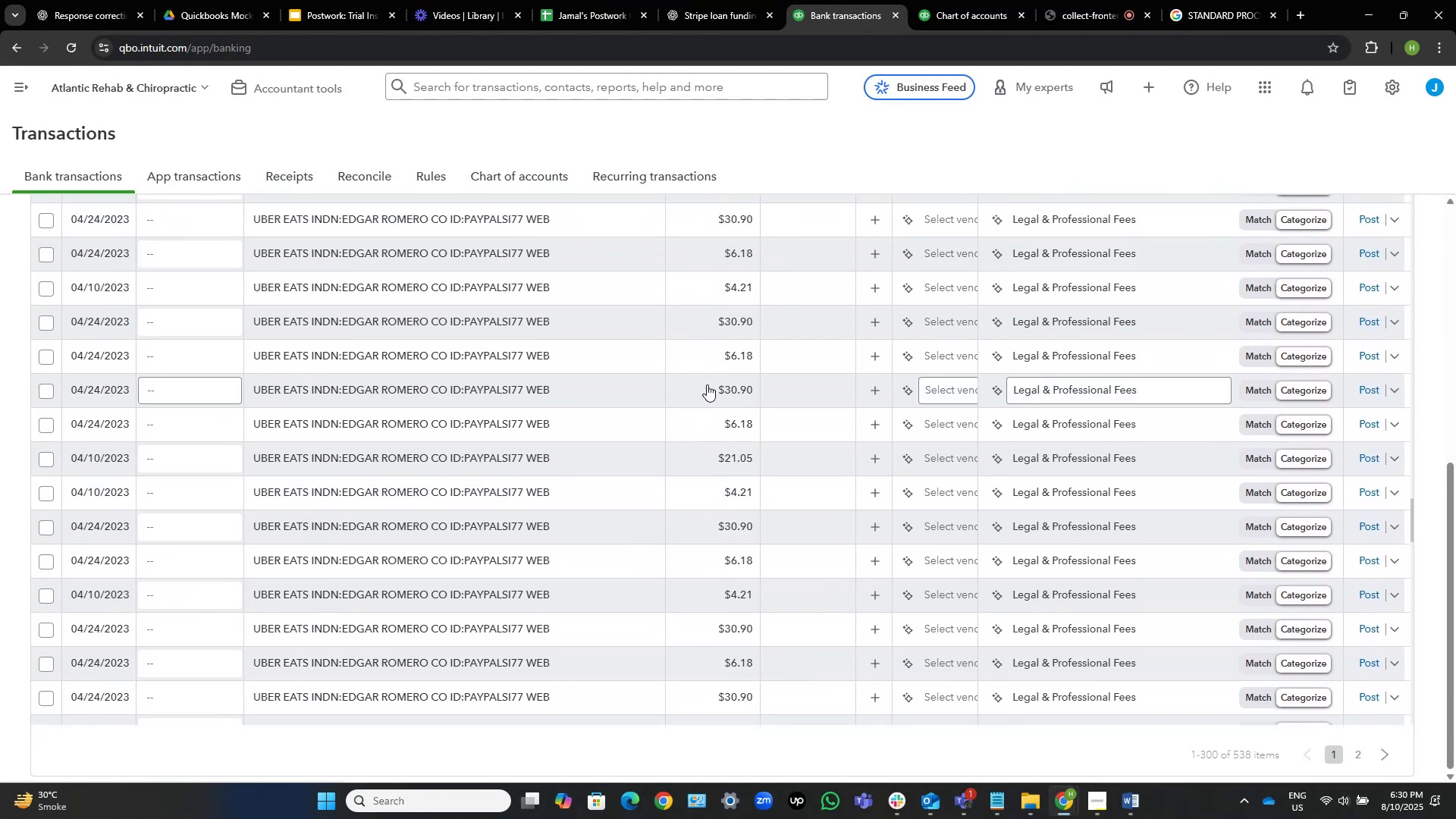 
scroll: coordinate [1440, 412], scroll_direction: up, amount: 9.0
 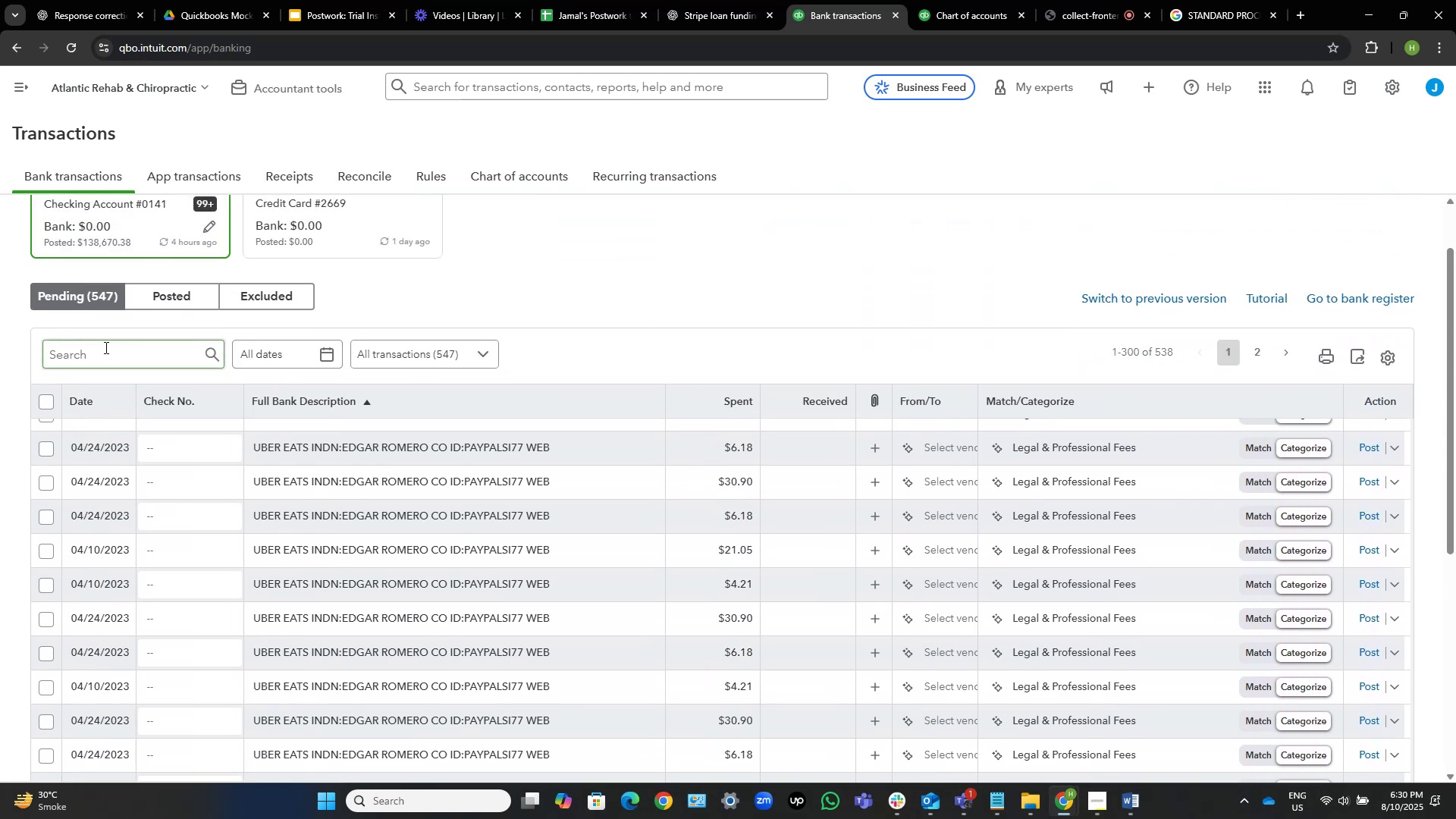 
left_click([105, 347])
 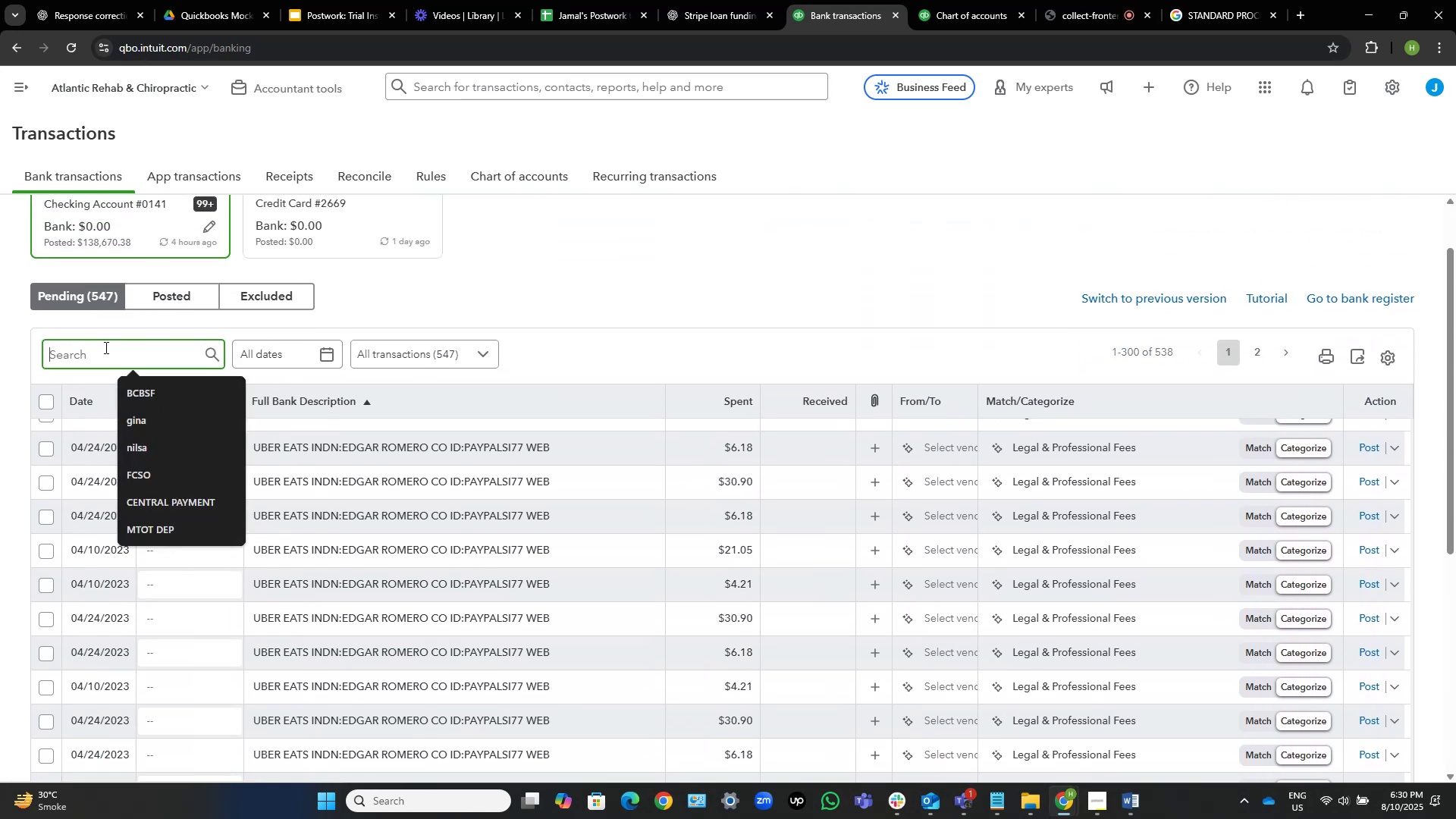 
type(uber e)
 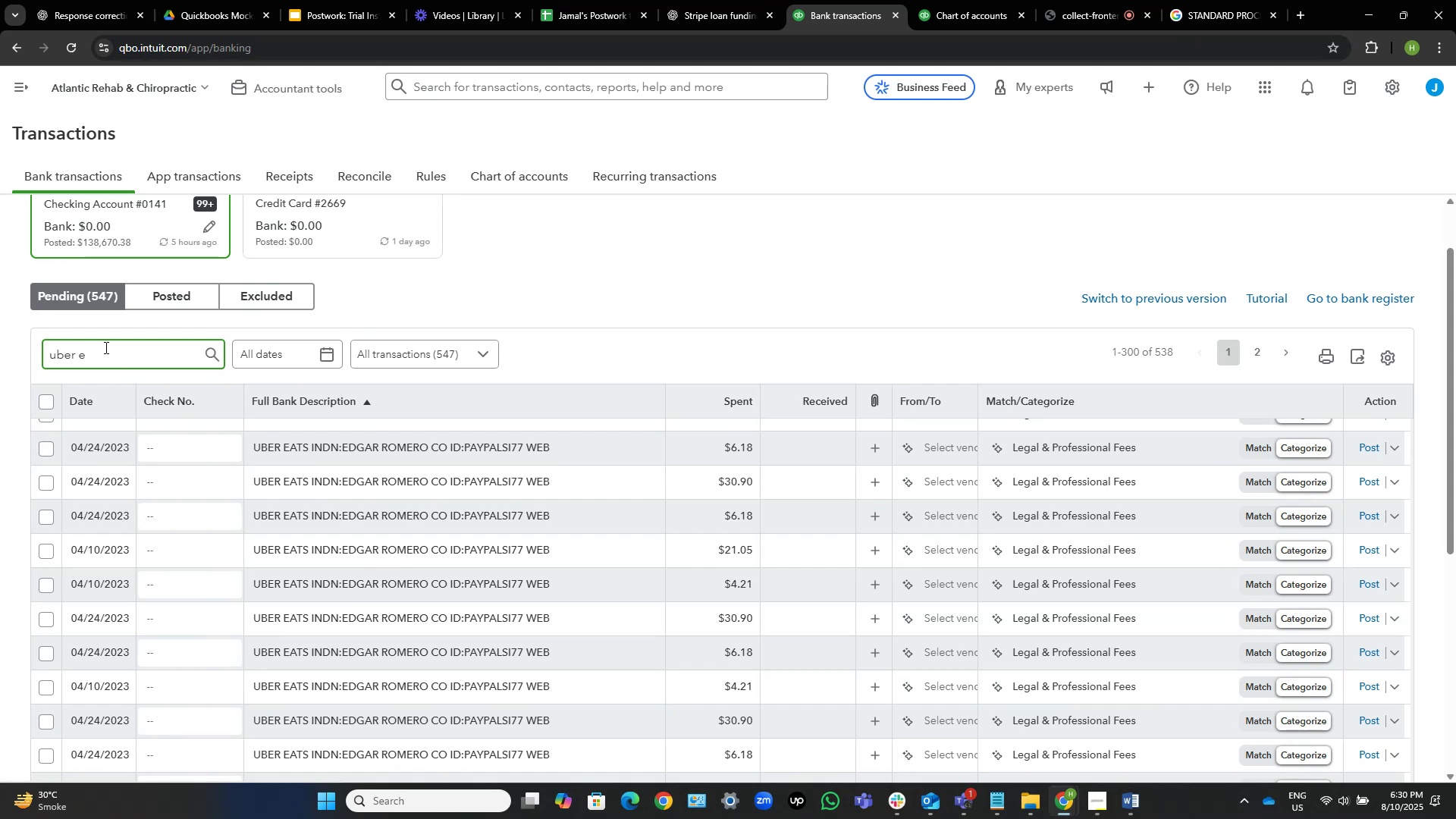 
key(NumpadEnter)
 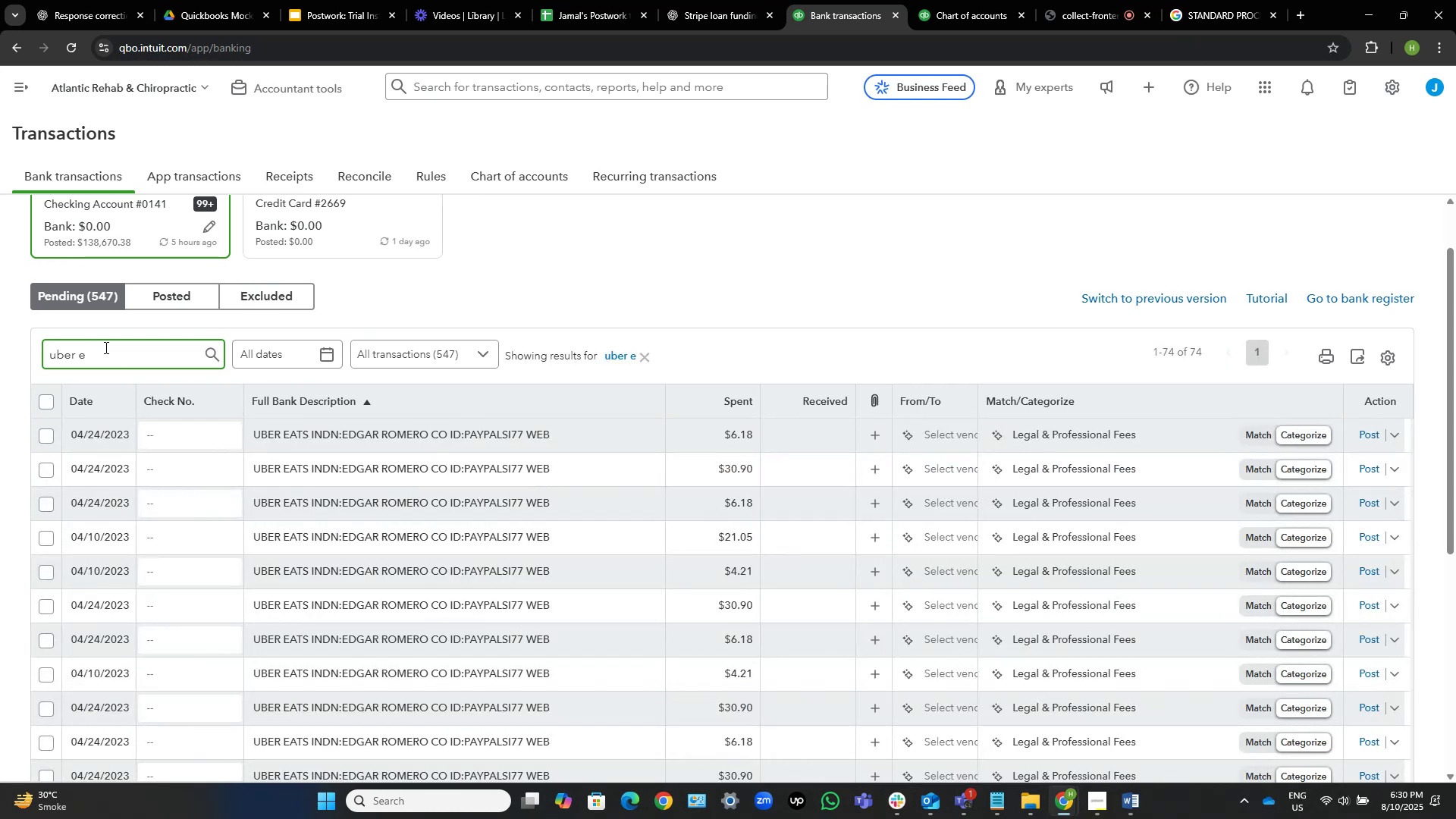 
wait(12.15)
 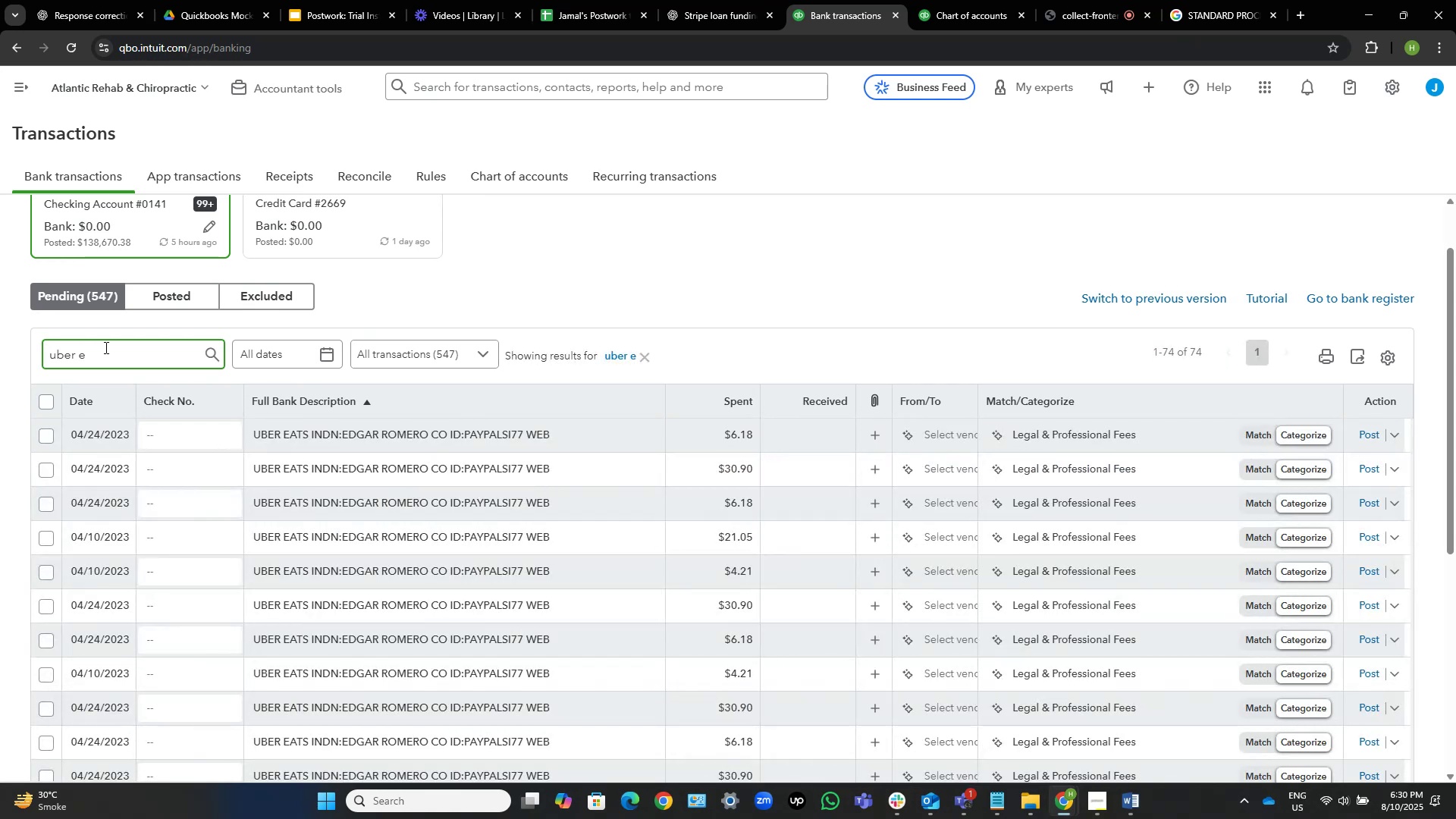 
scroll: coordinate [523, 254], scroll_direction: down, amount: 2.0
 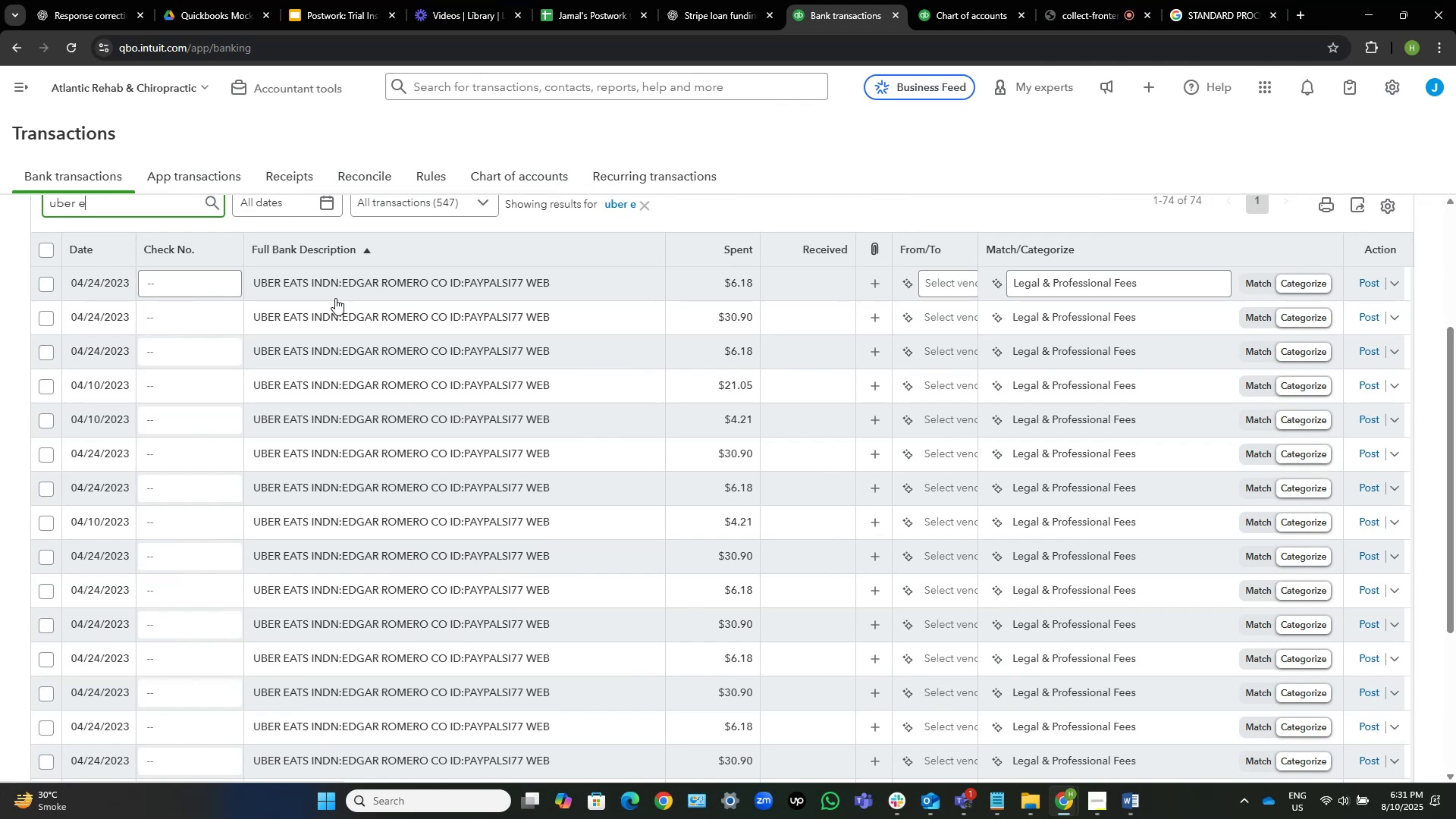 
wait(23.65)
 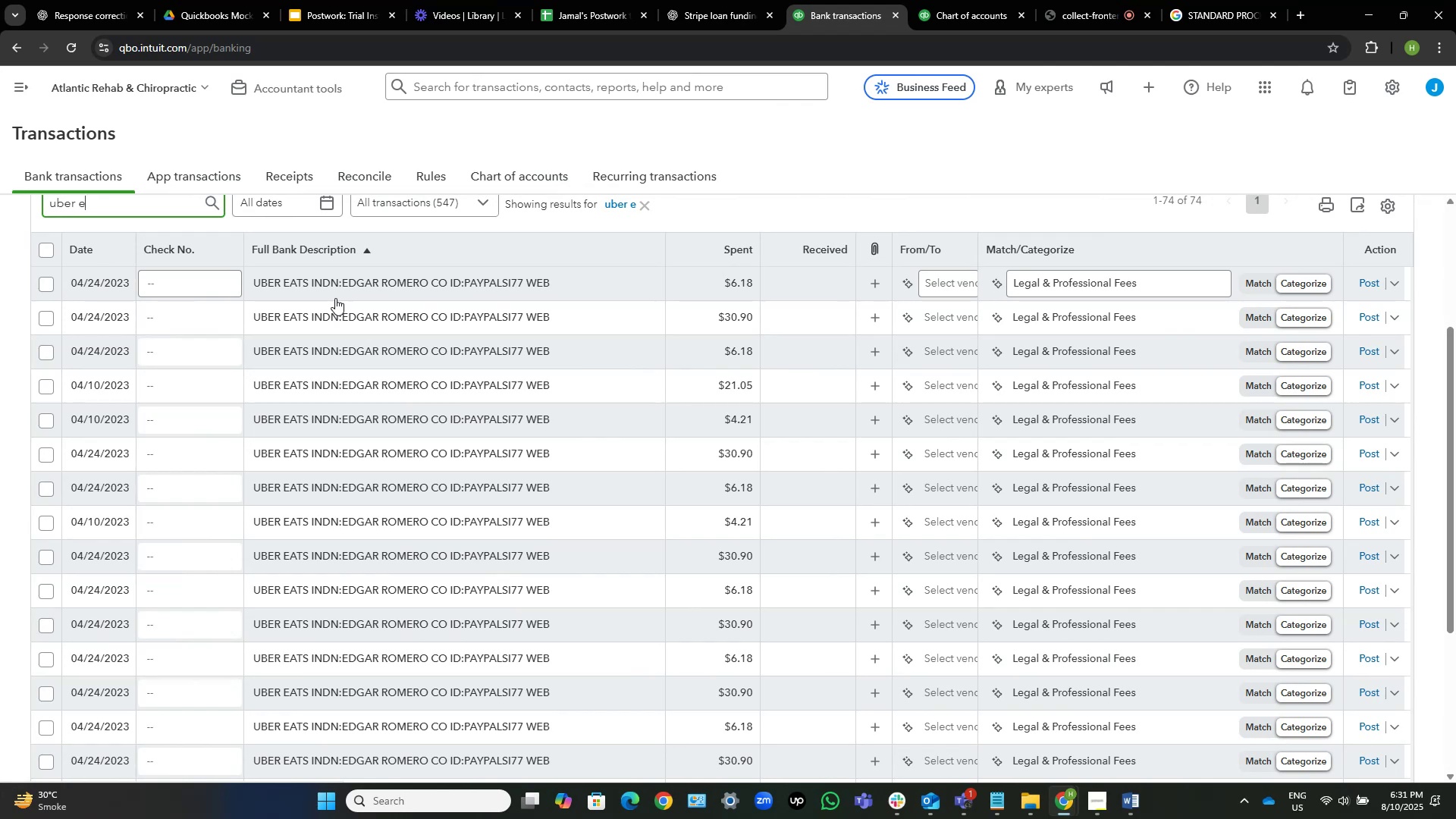 
left_click([46, 244])
 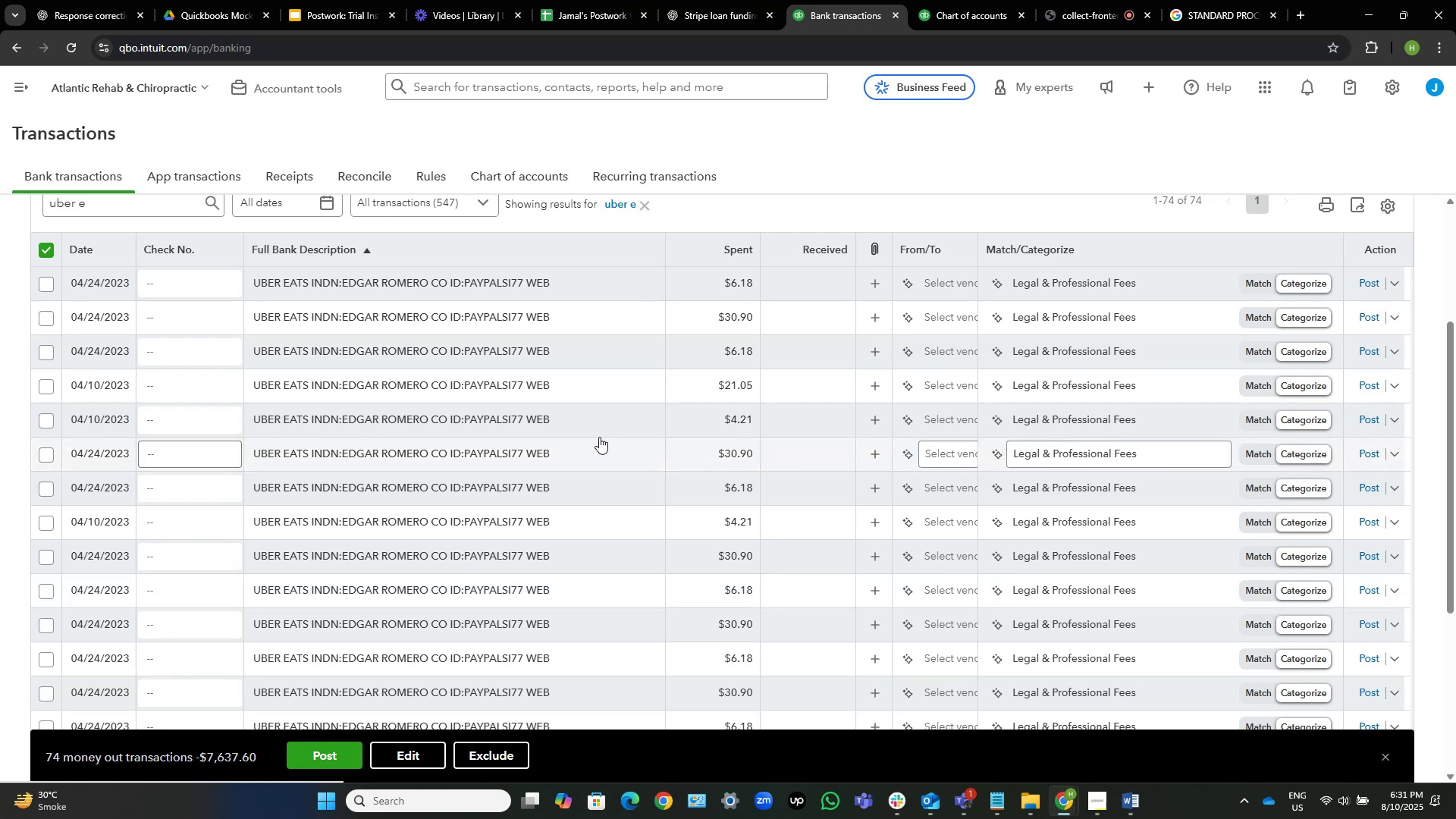 
scroll: coordinate [485, 561], scroll_direction: down, amount: 4.0
 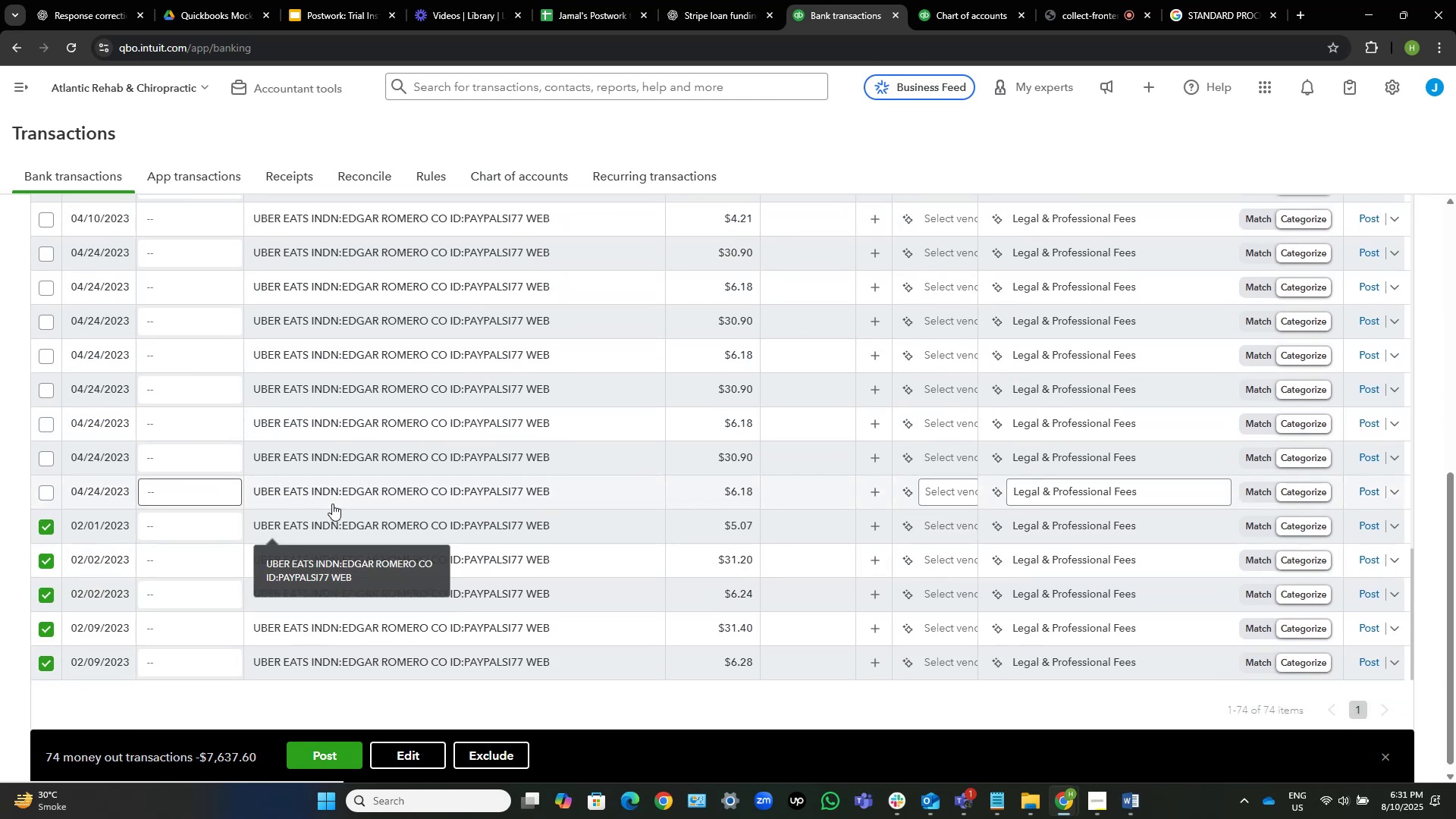 
scroll: coordinate [1434, 508], scroll_direction: up, amount: 31.0
 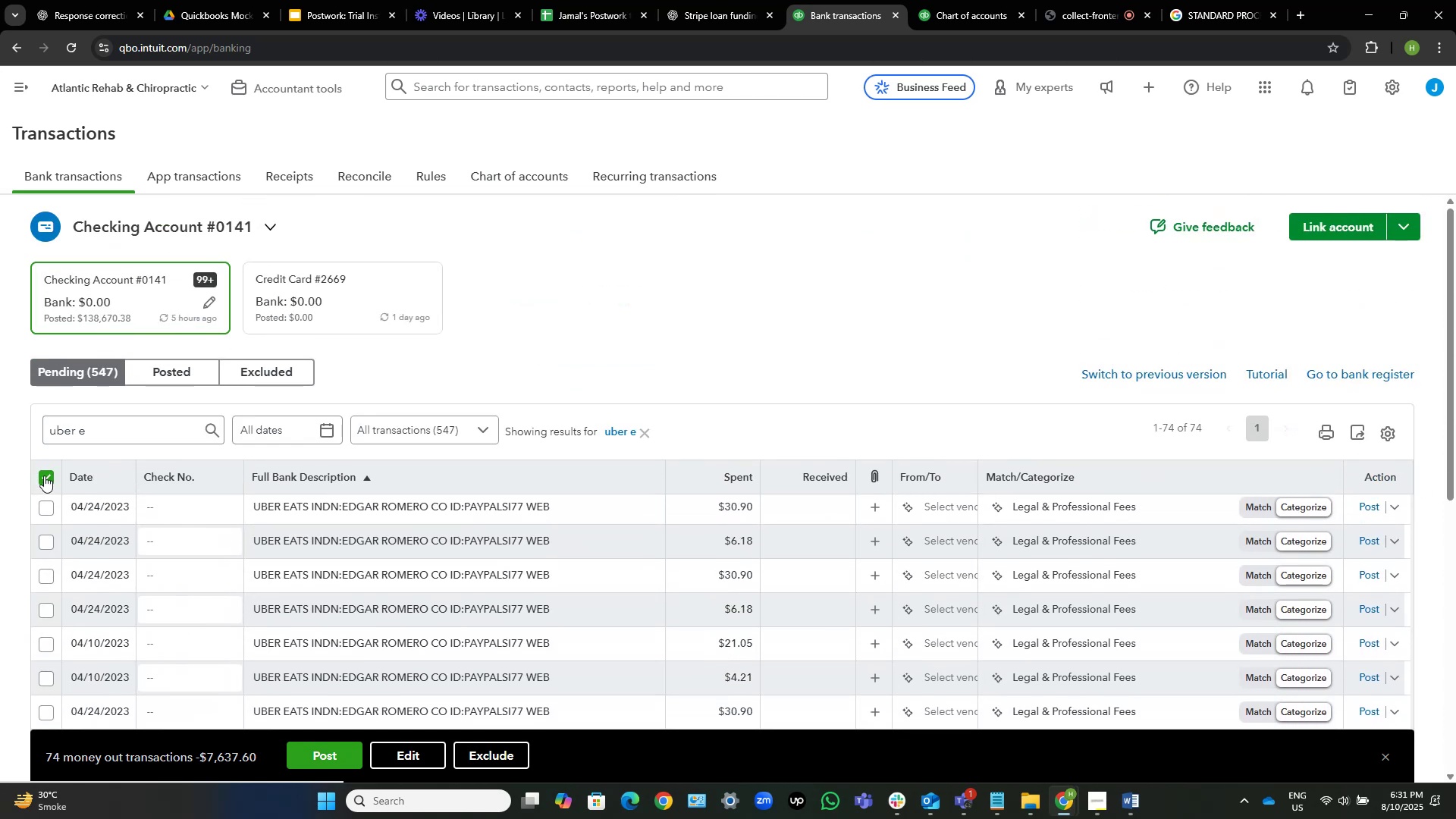 
left_click([41, 472])
 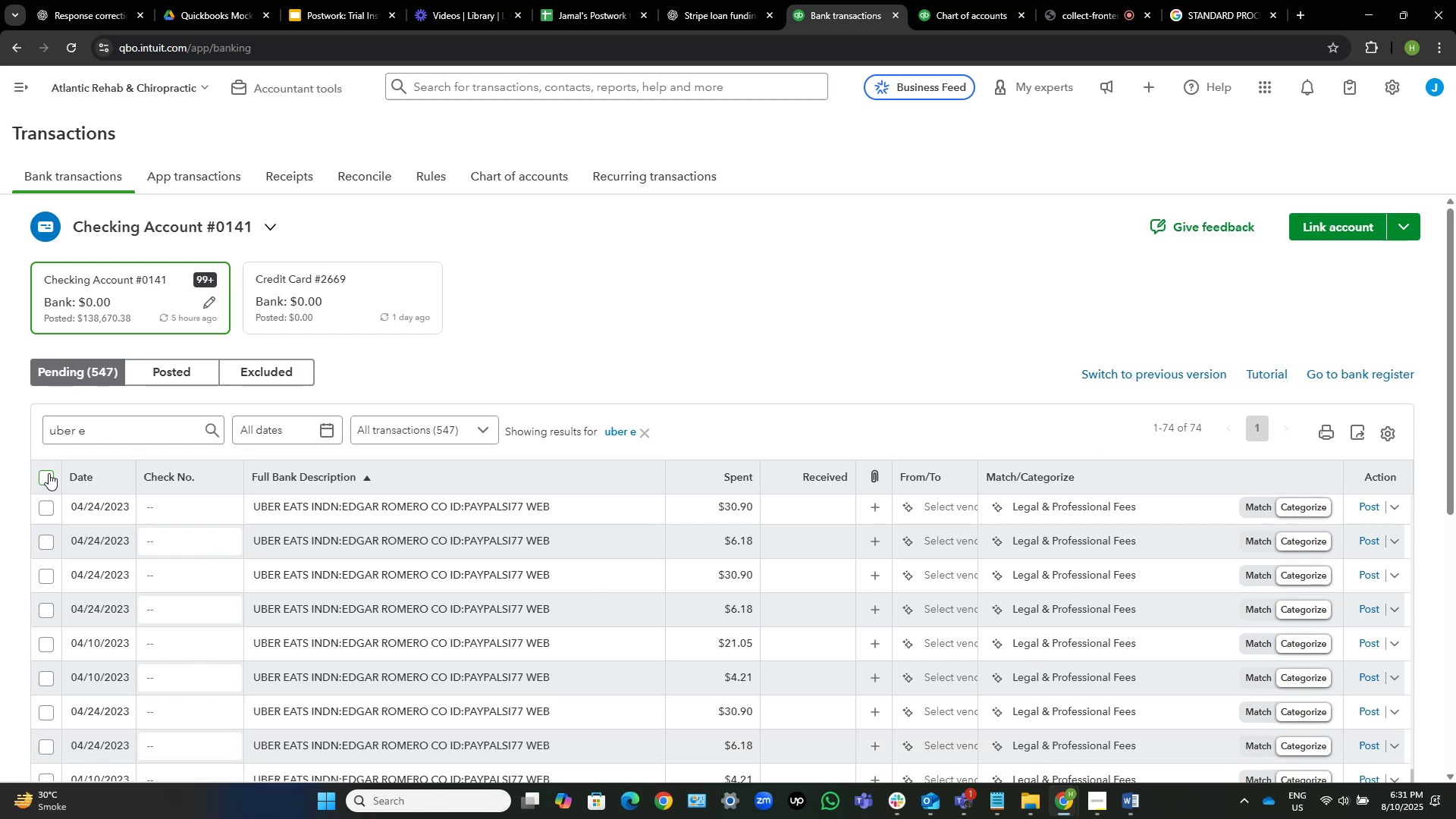 
left_click([49, 473])
 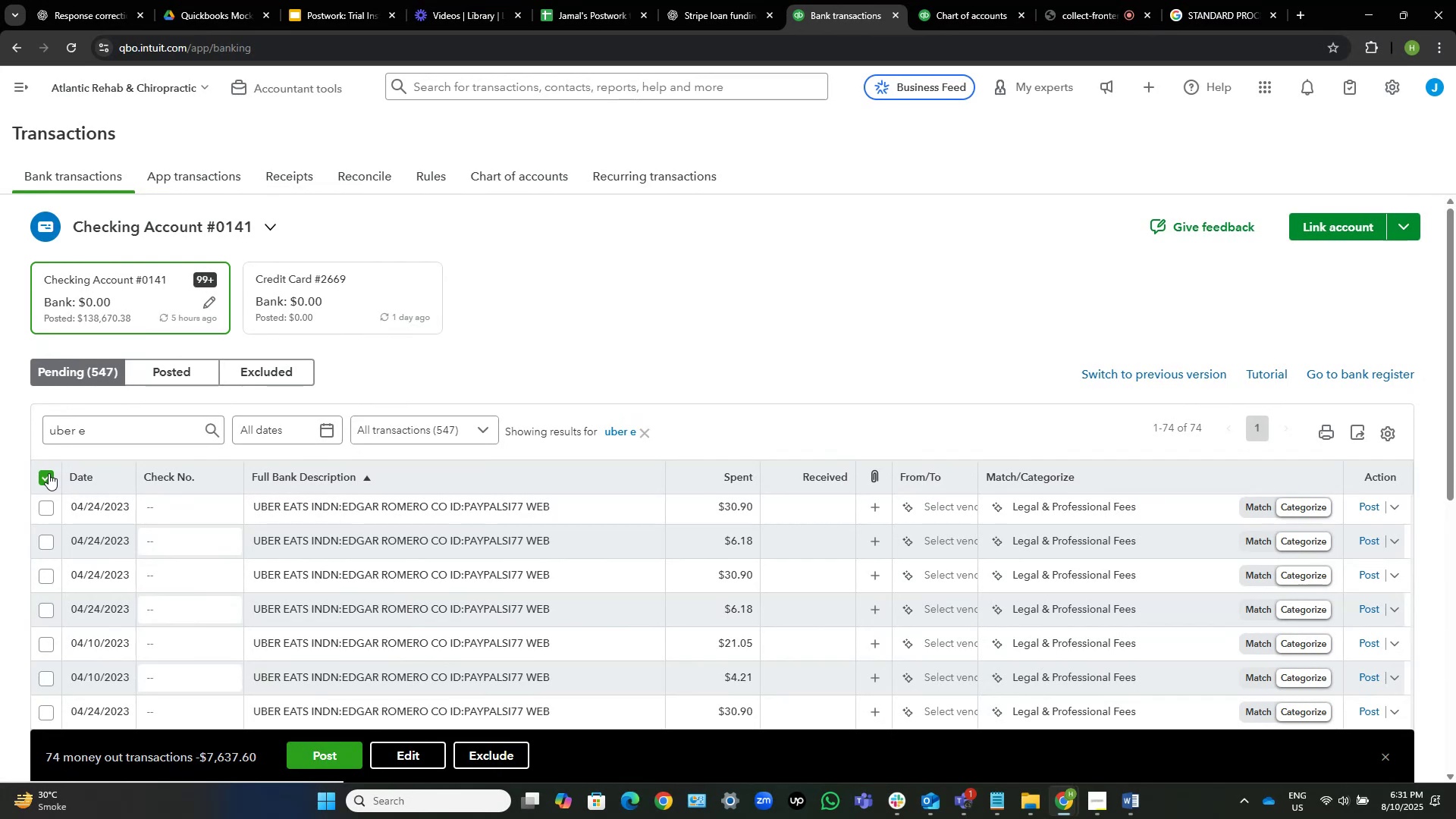 
wait(18.46)
 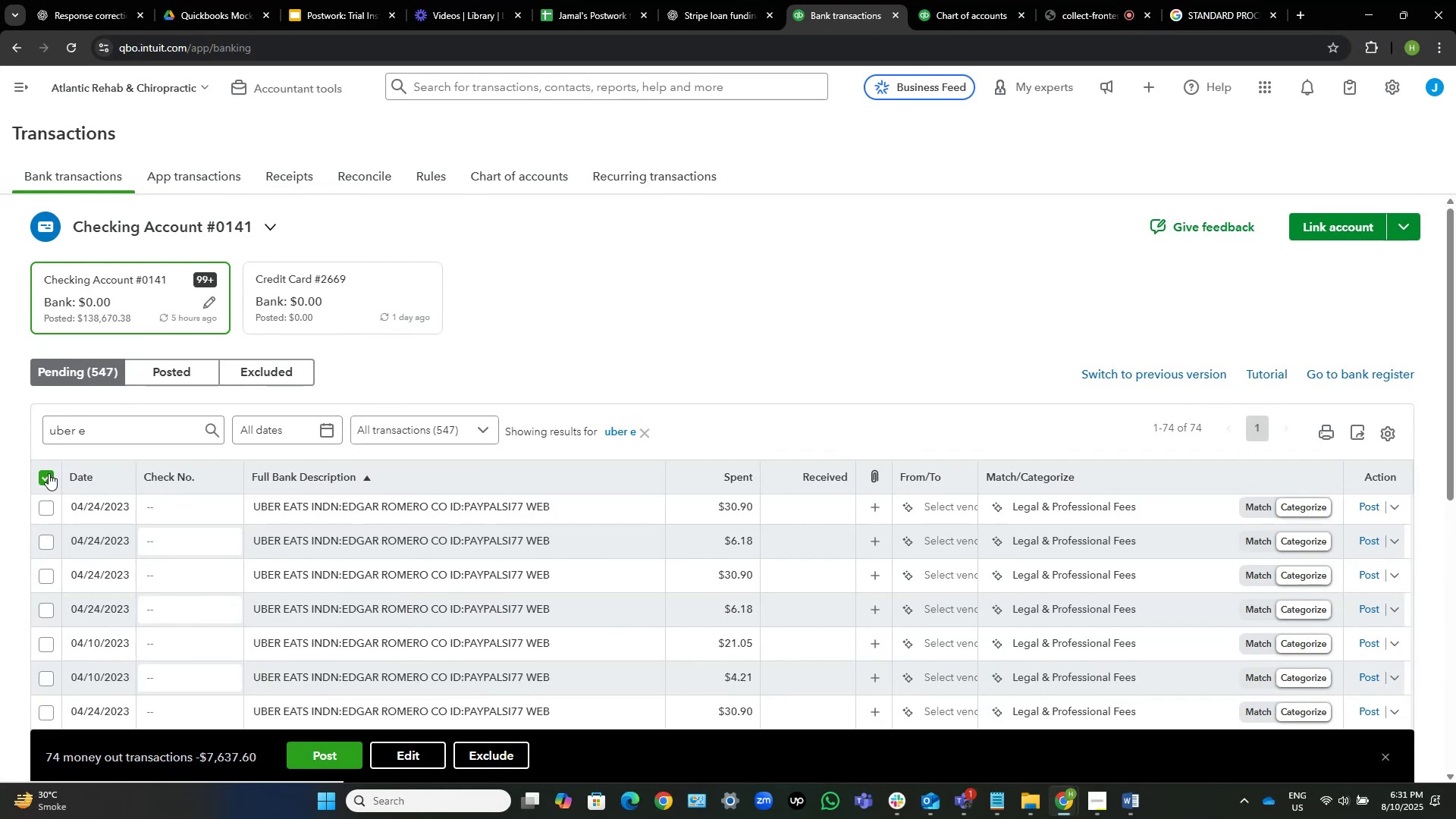 
scroll: coordinate [698, 266], scroll_direction: down, amount: 1.0
 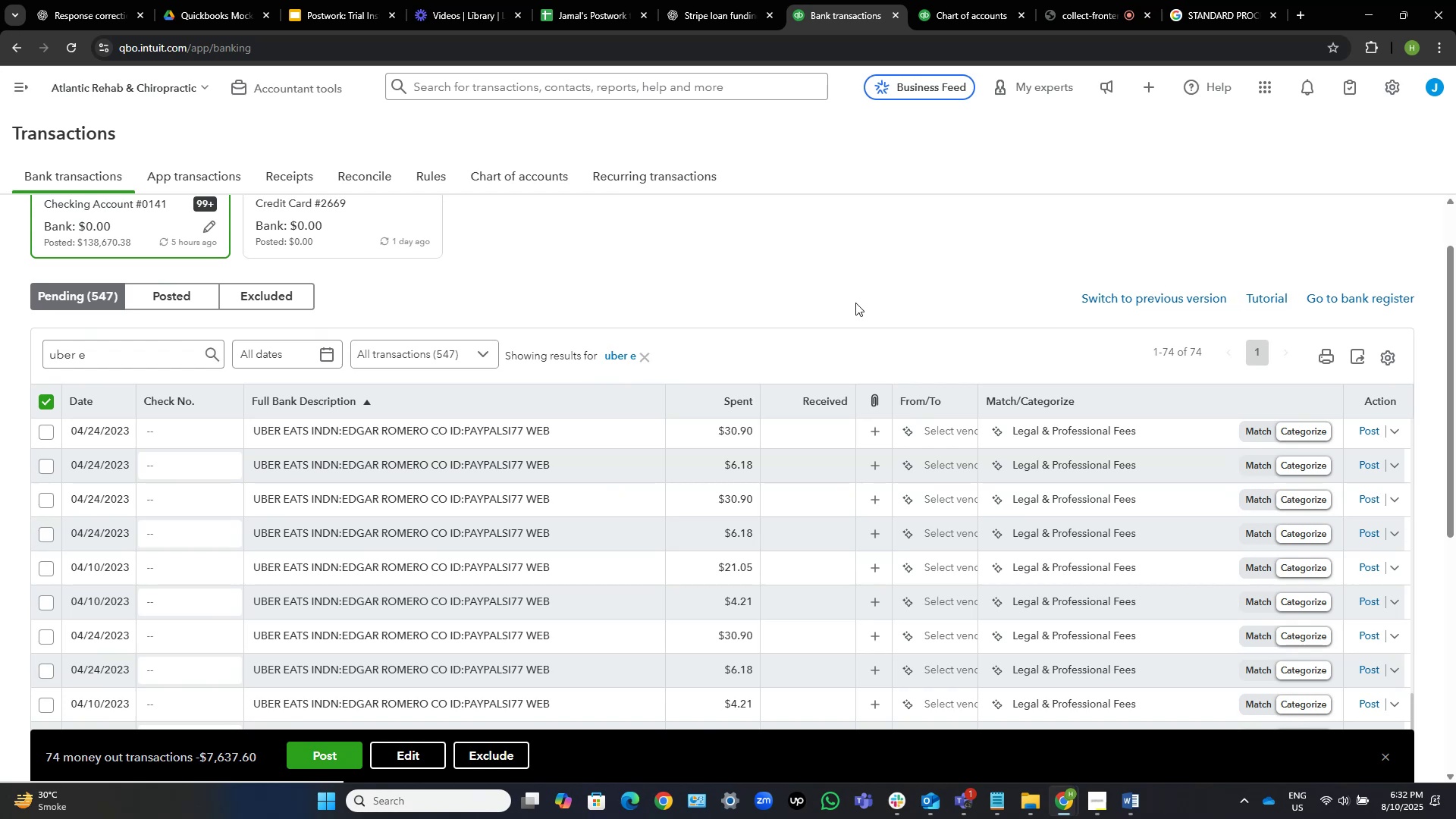 
wait(16.22)
 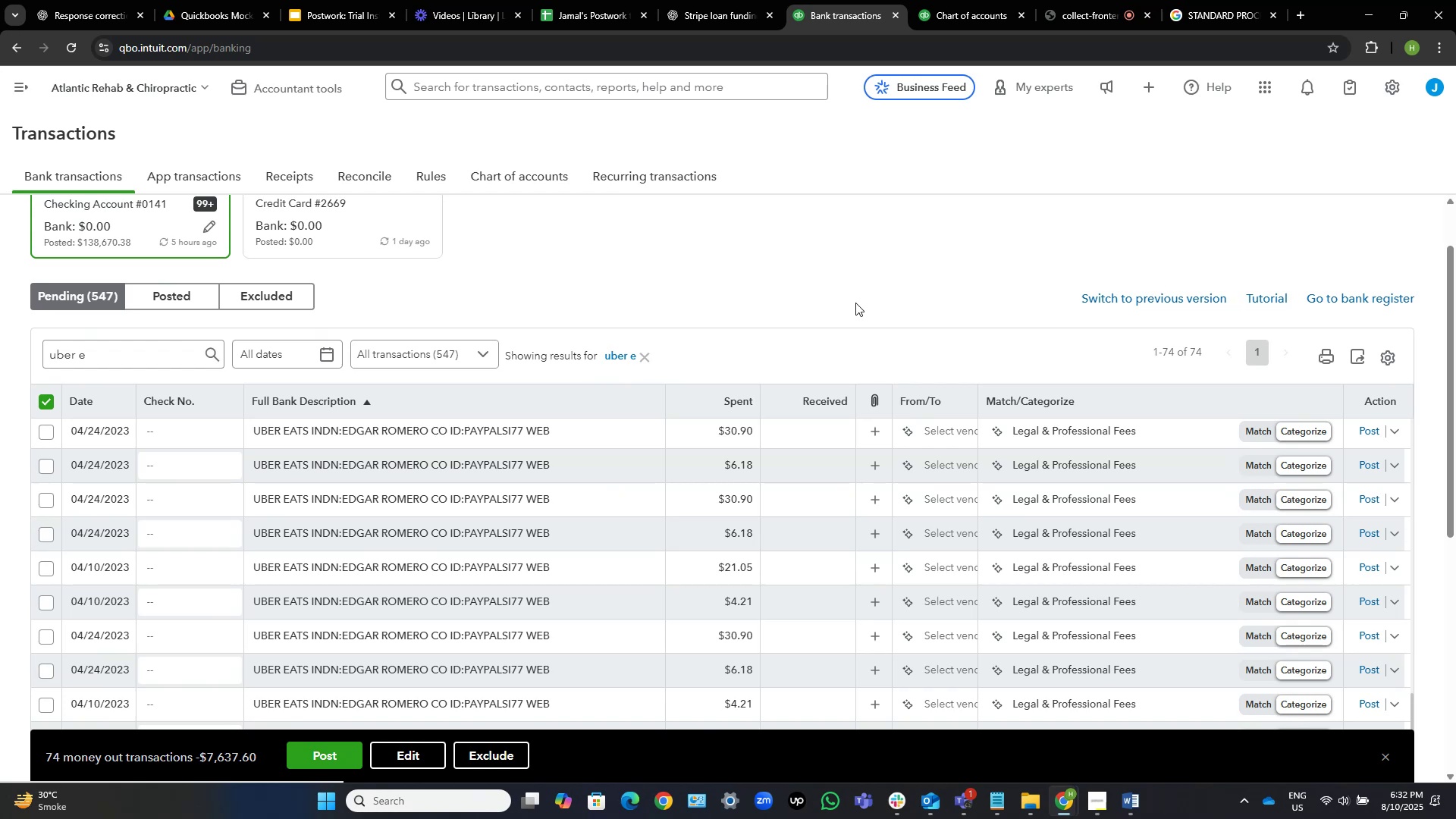 
scroll: coordinate [593, 315], scroll_direction: down, amount: 6.0
 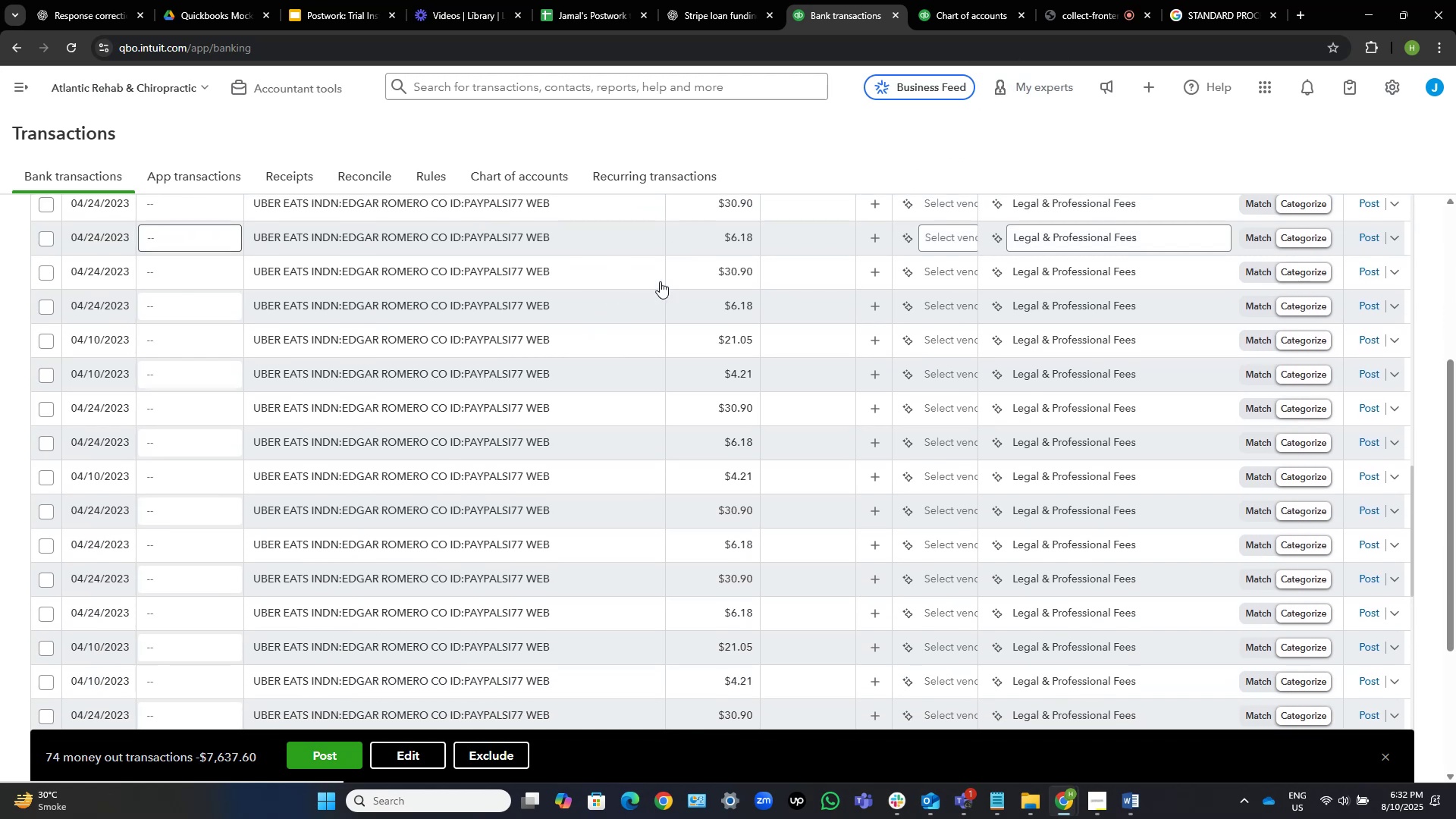 
scroll: coordinate [476, 348], scroll_direction: up, amount: 12.0
 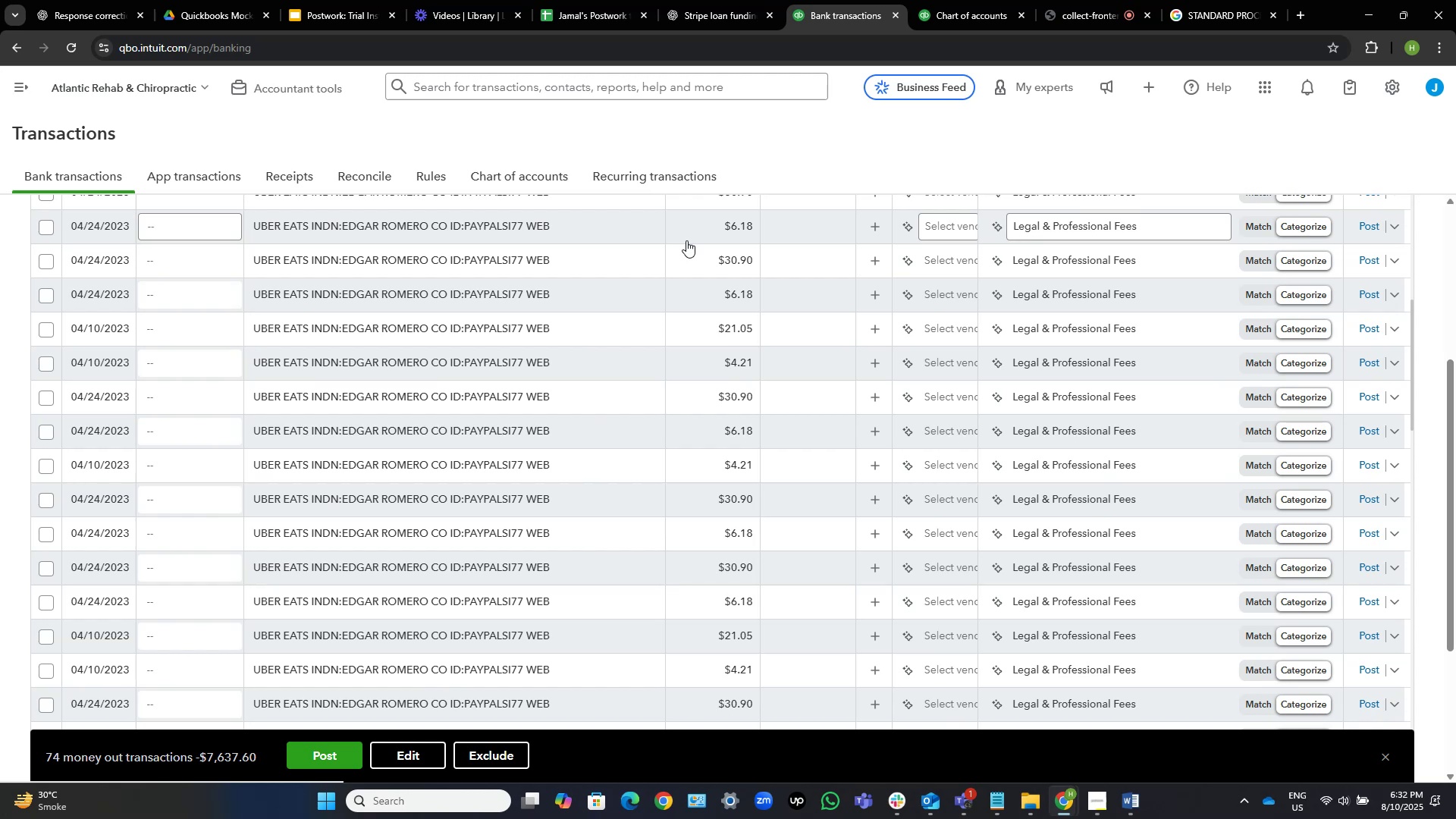 
wait(10.55)
 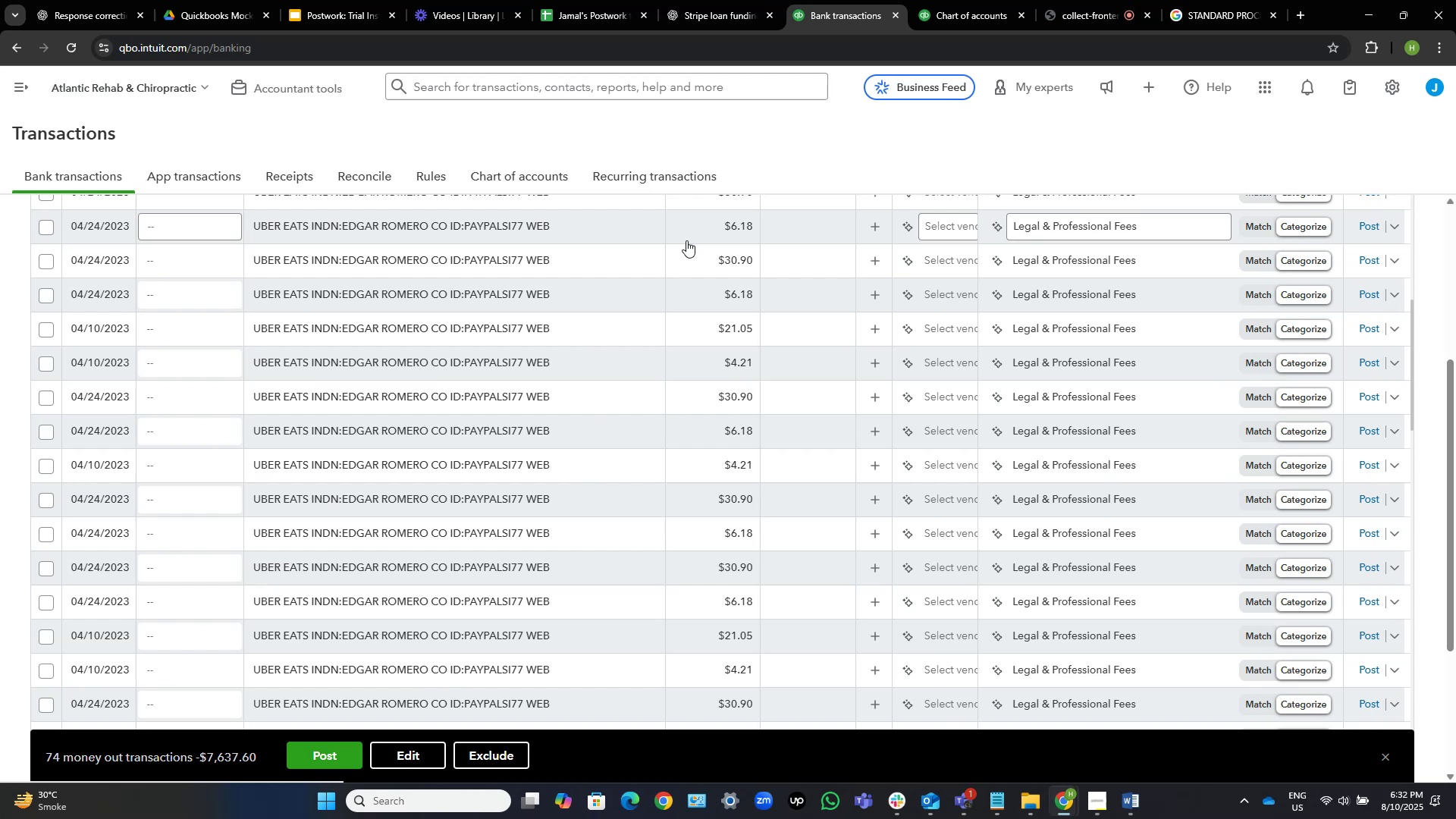 
scroll: coordinate [1426, 387], scroll_direction: up, amount: 10.0
 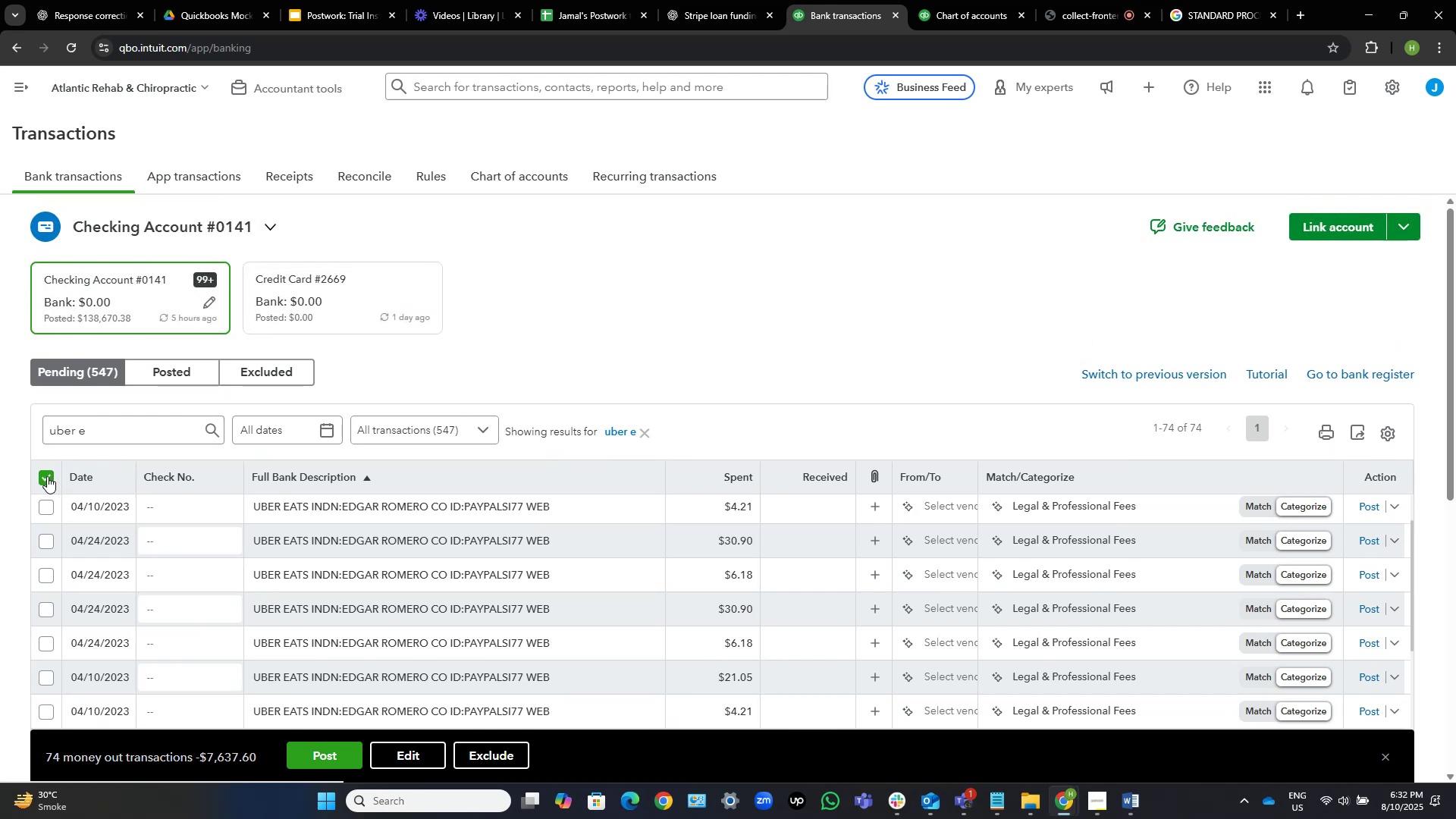 
wait(6.7)
 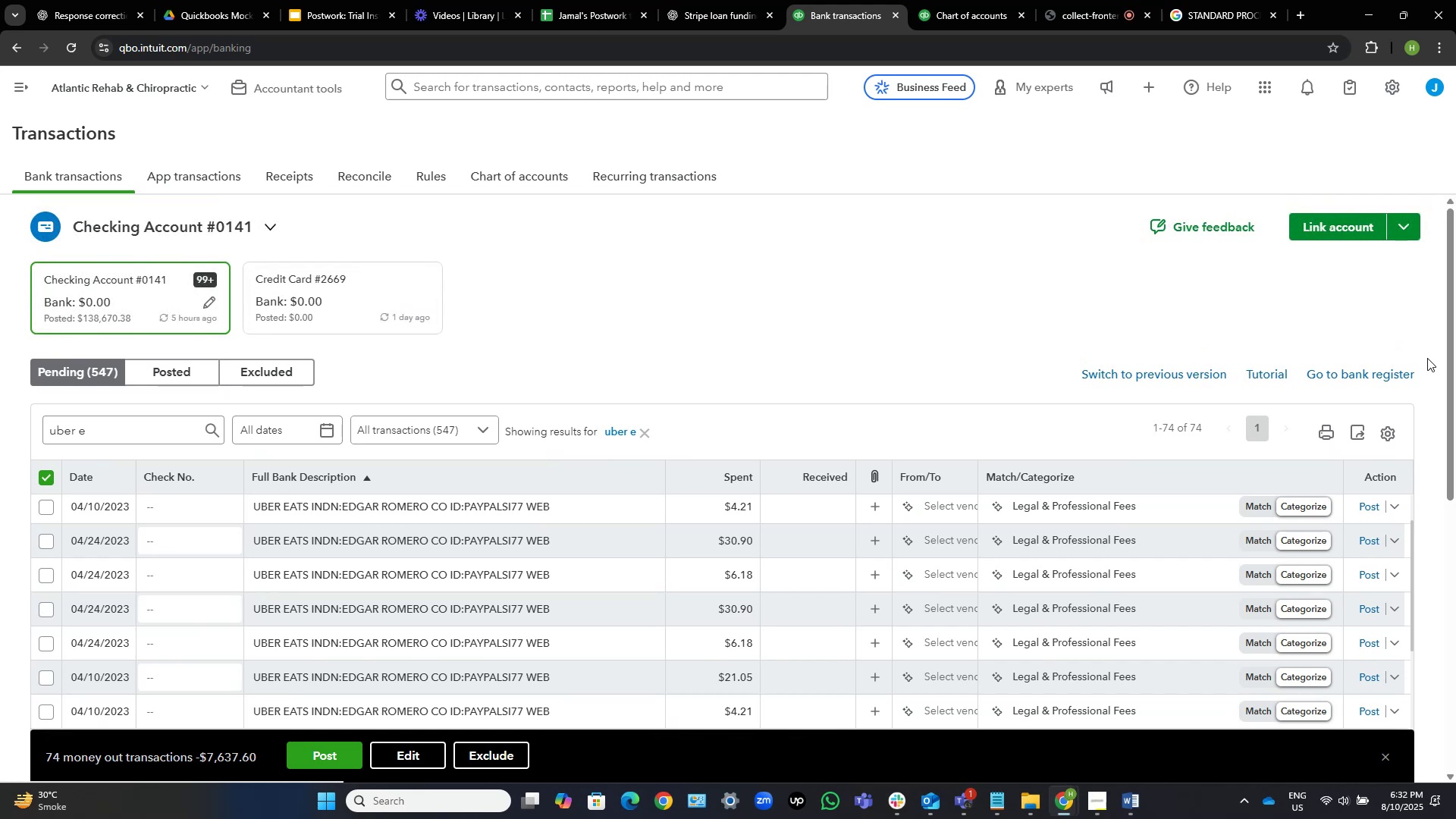 
left_click([43, 479])
 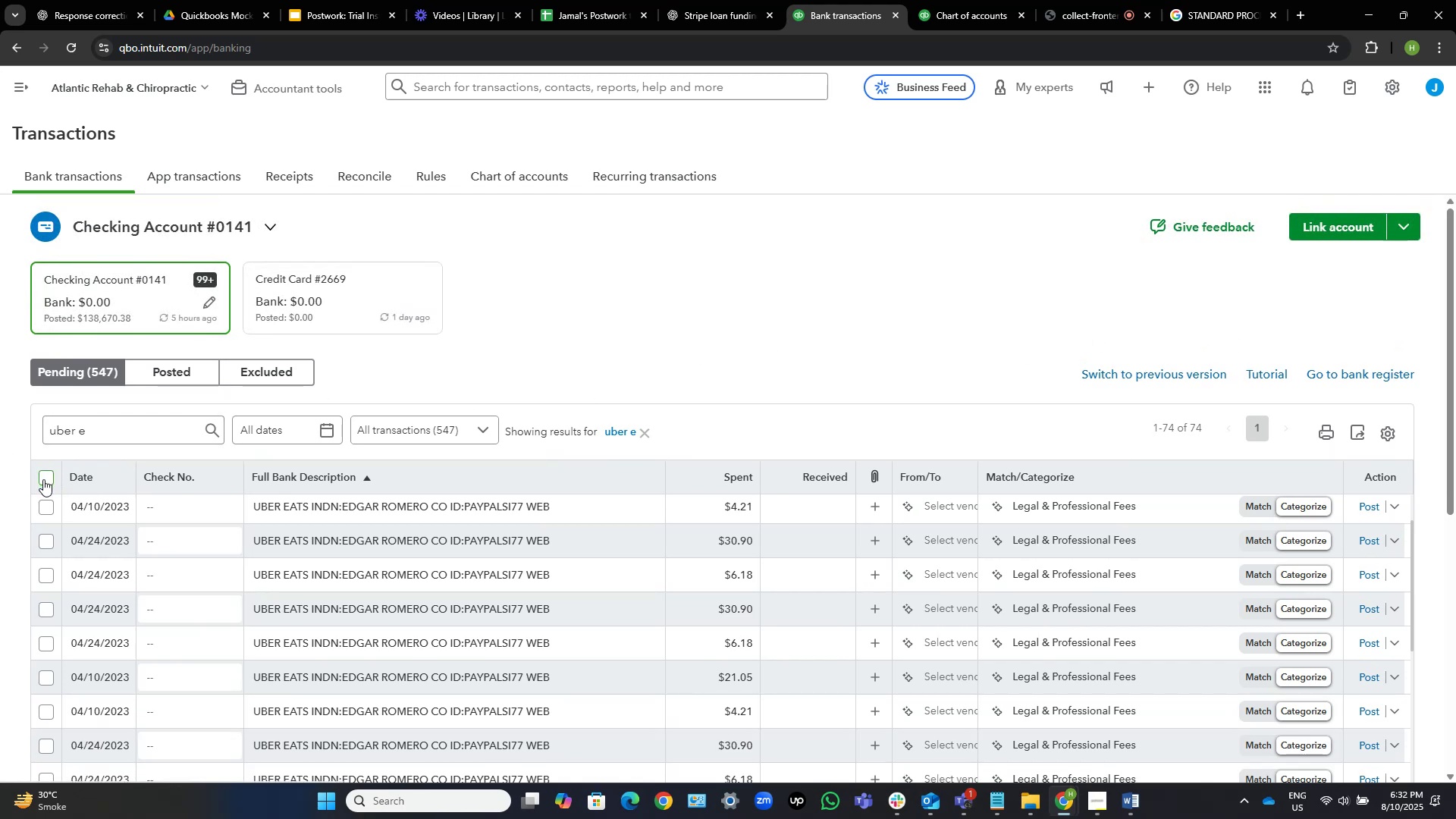 
left_click([43, 479])
 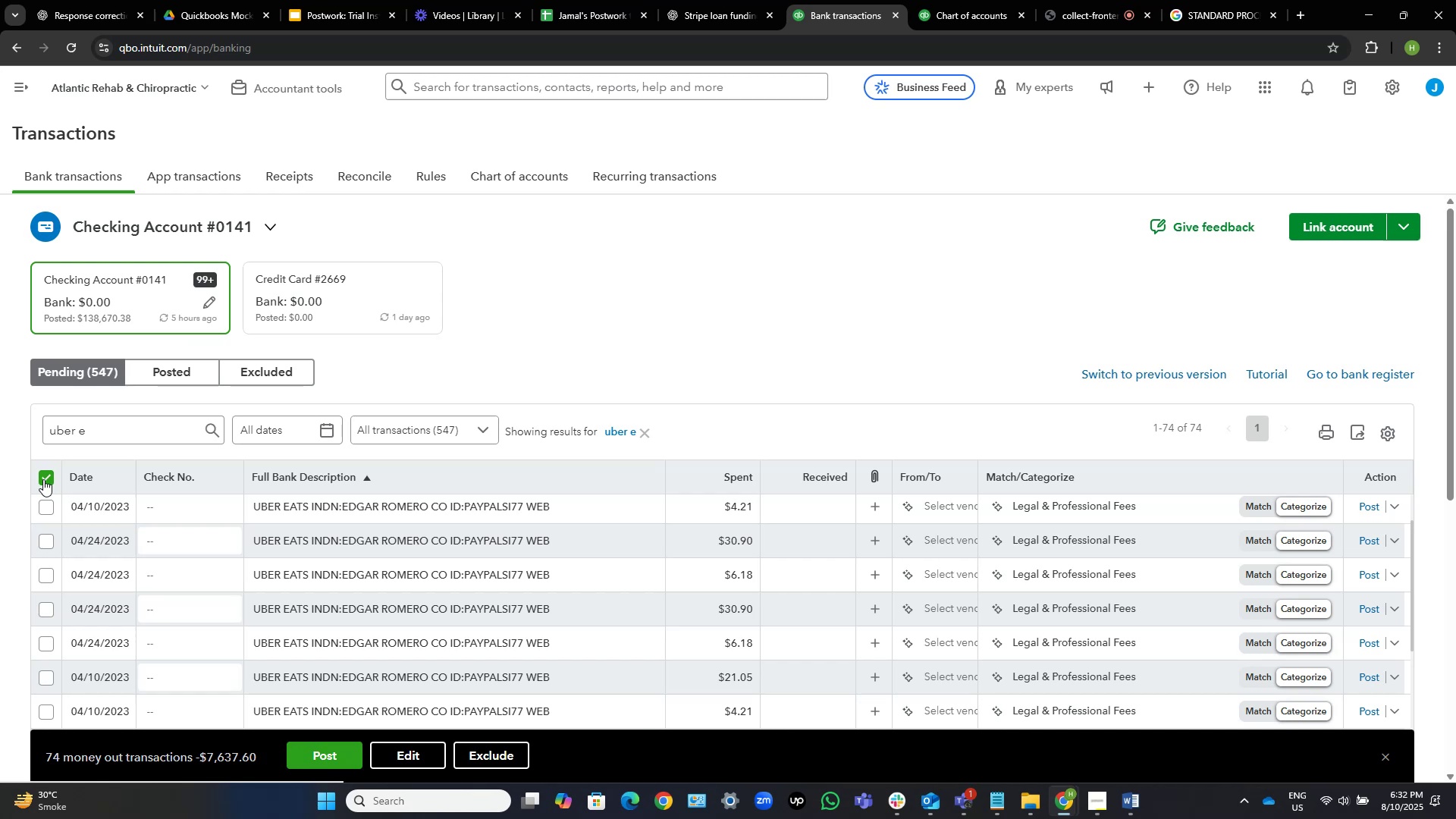 
wait(7.42)
 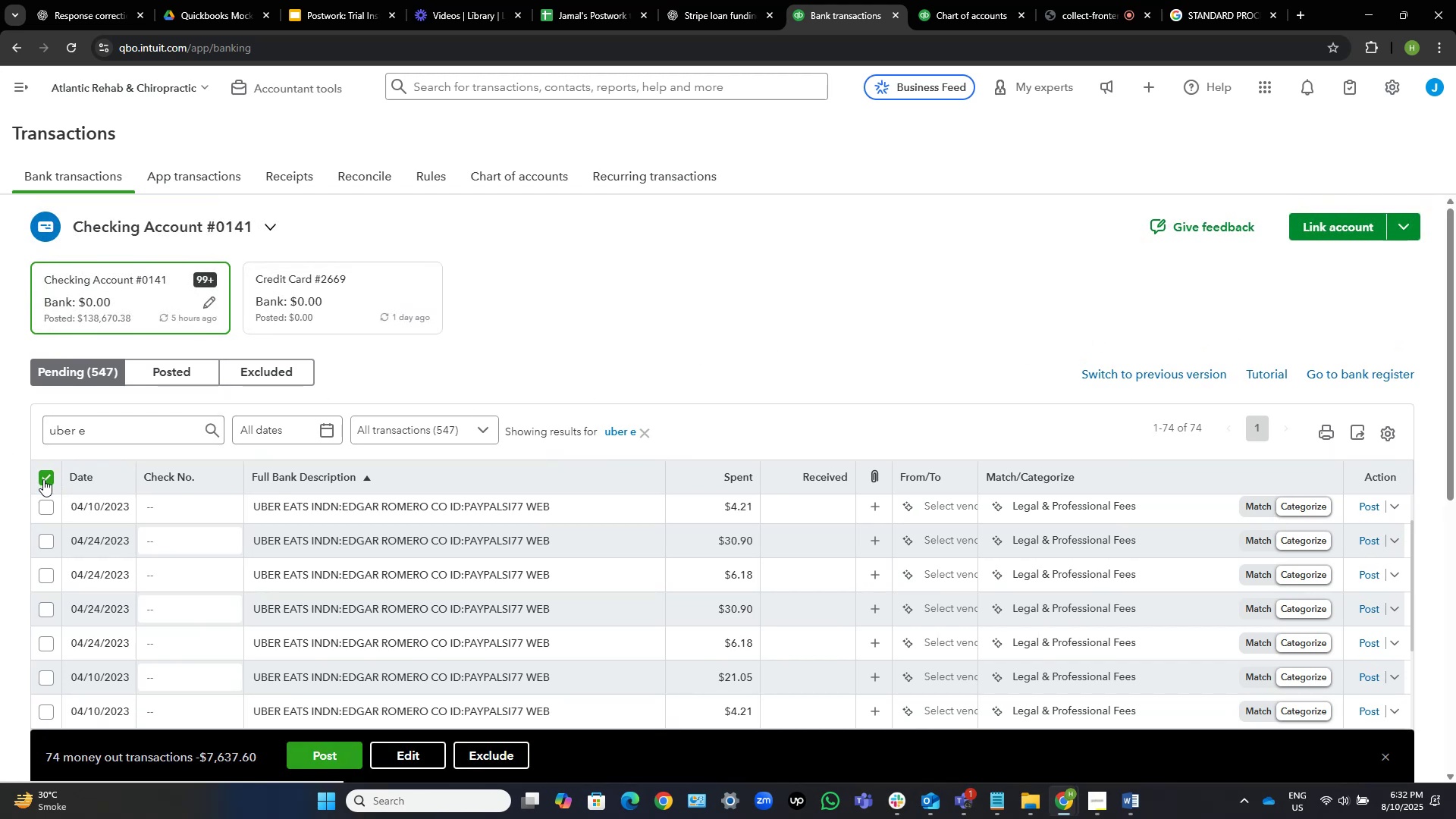 
scroll: coordinate [384, 424], scroll_direction: down, amount: 20.0
 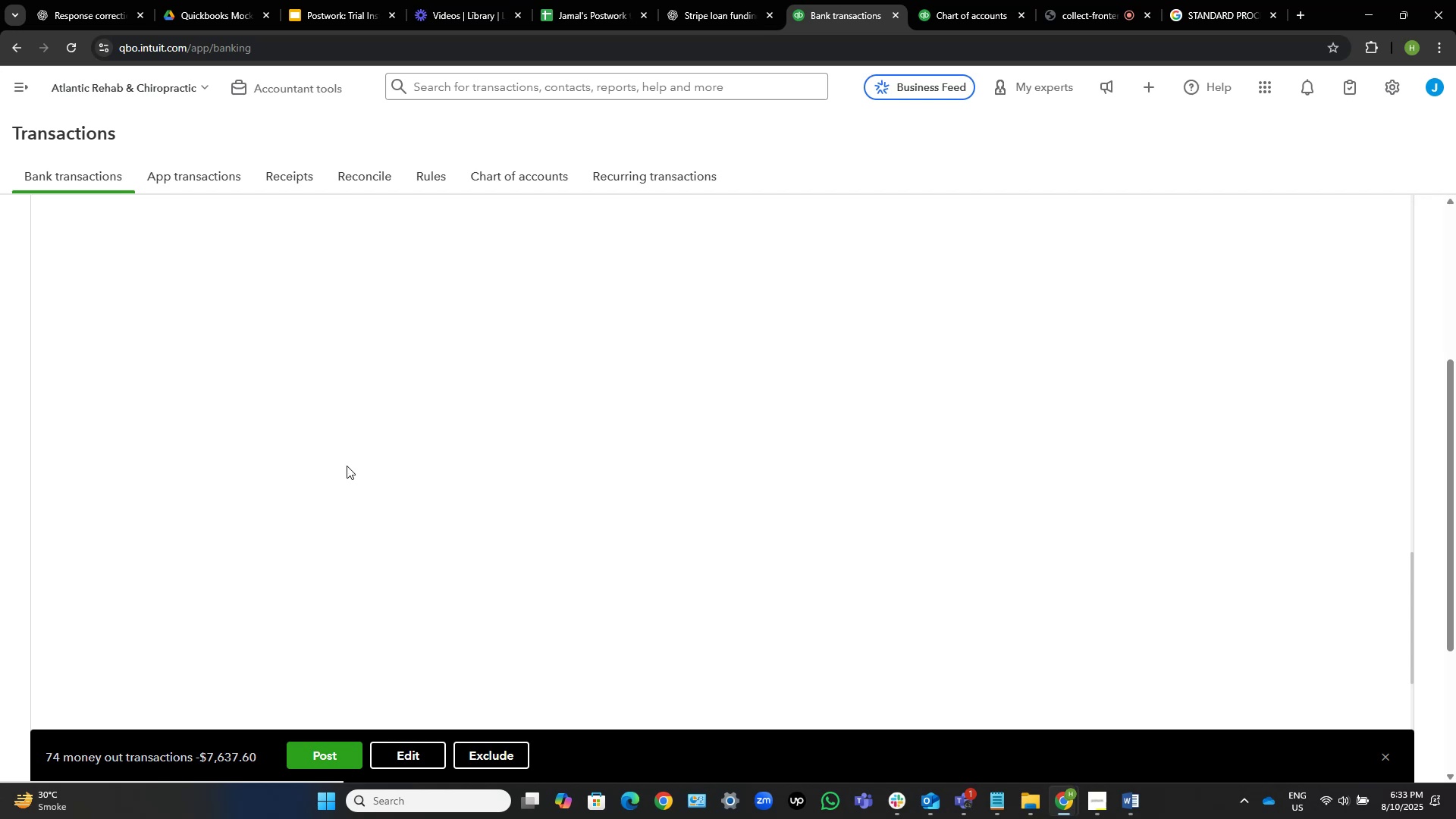 
wait(33.79)
 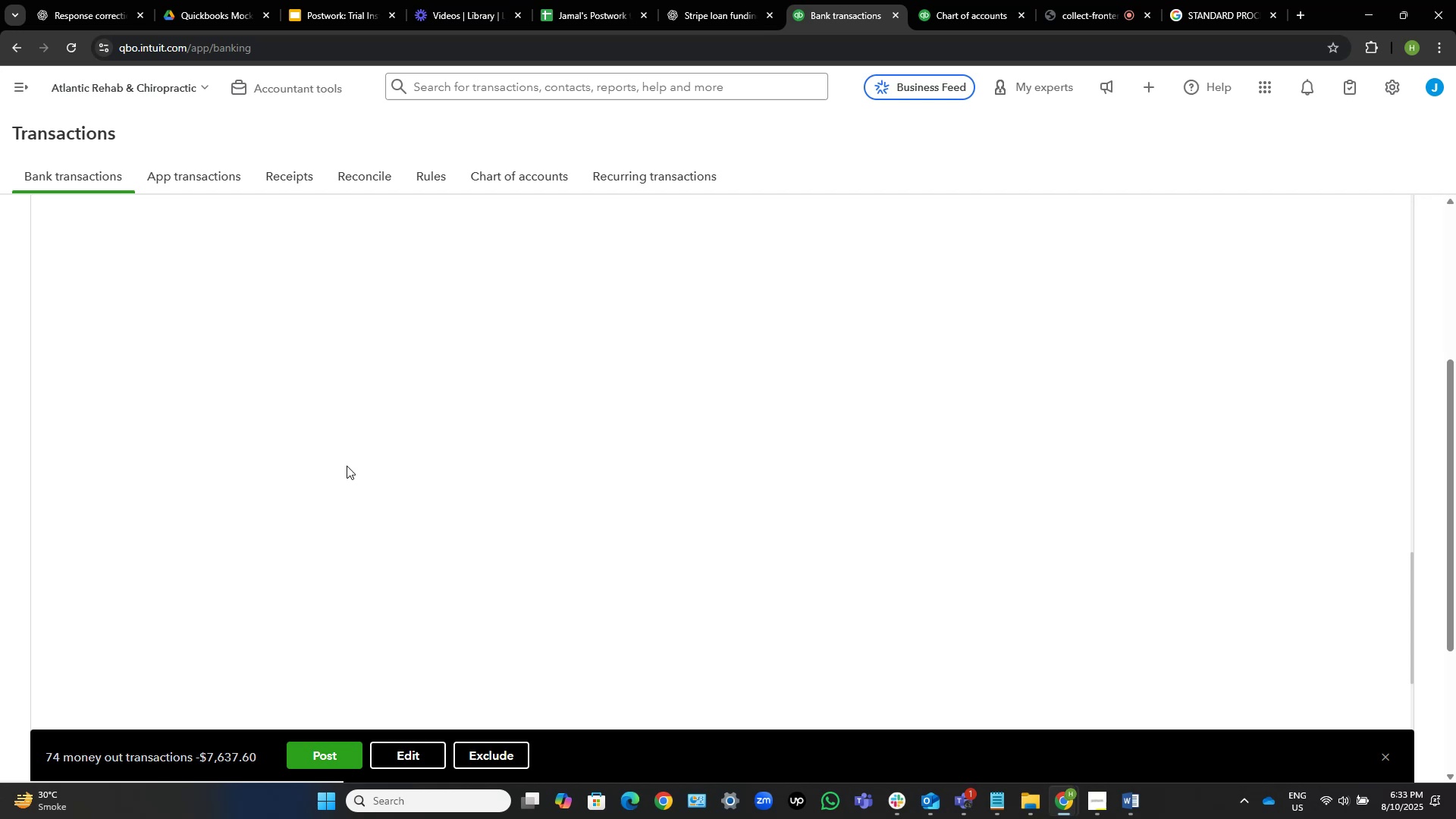 
scroll: coordinate [357, 430], scroll_direction: down, amount: 2.0
 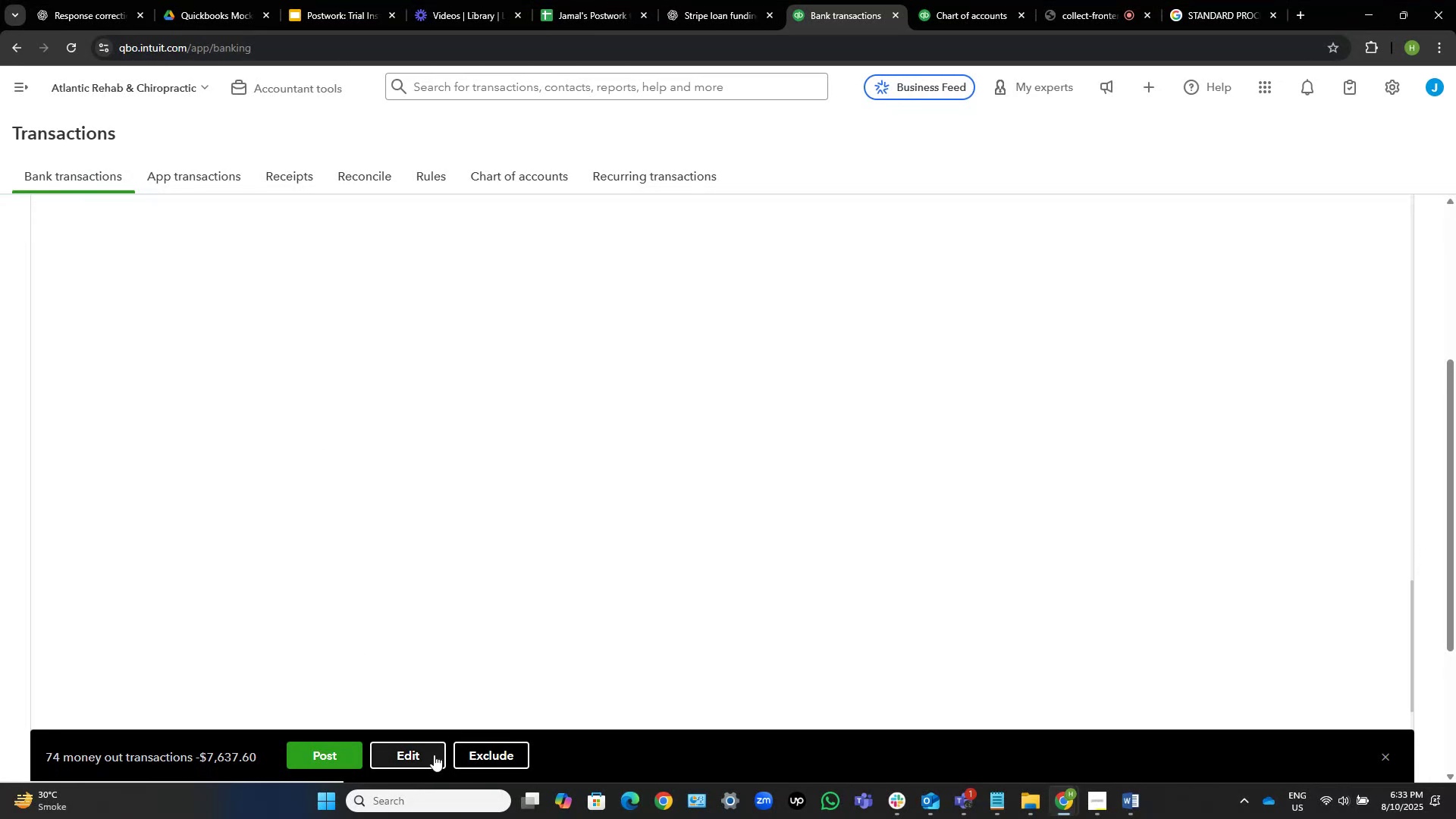 
left_click([385, 746])
 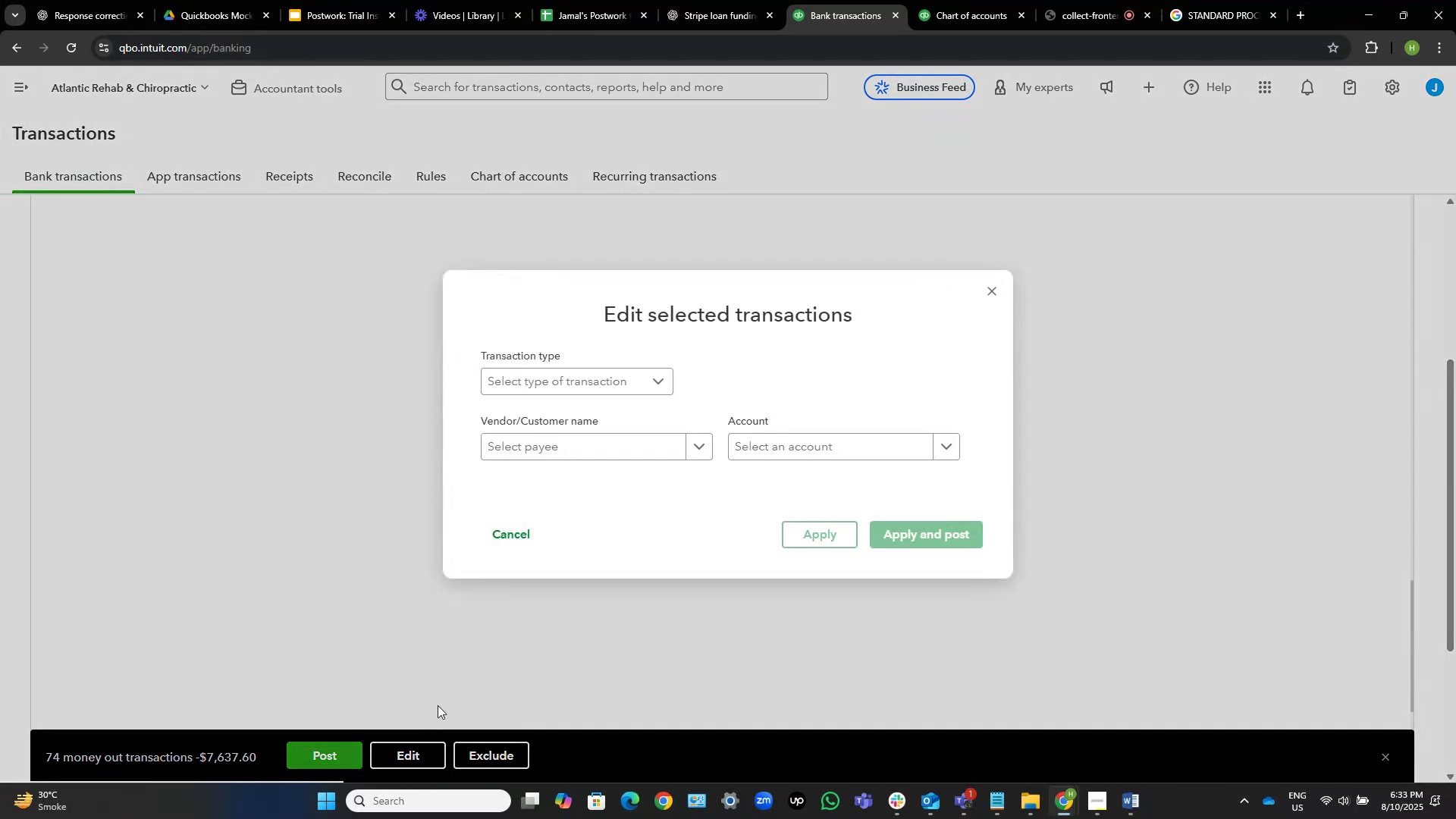 
left_click([439, 701])
 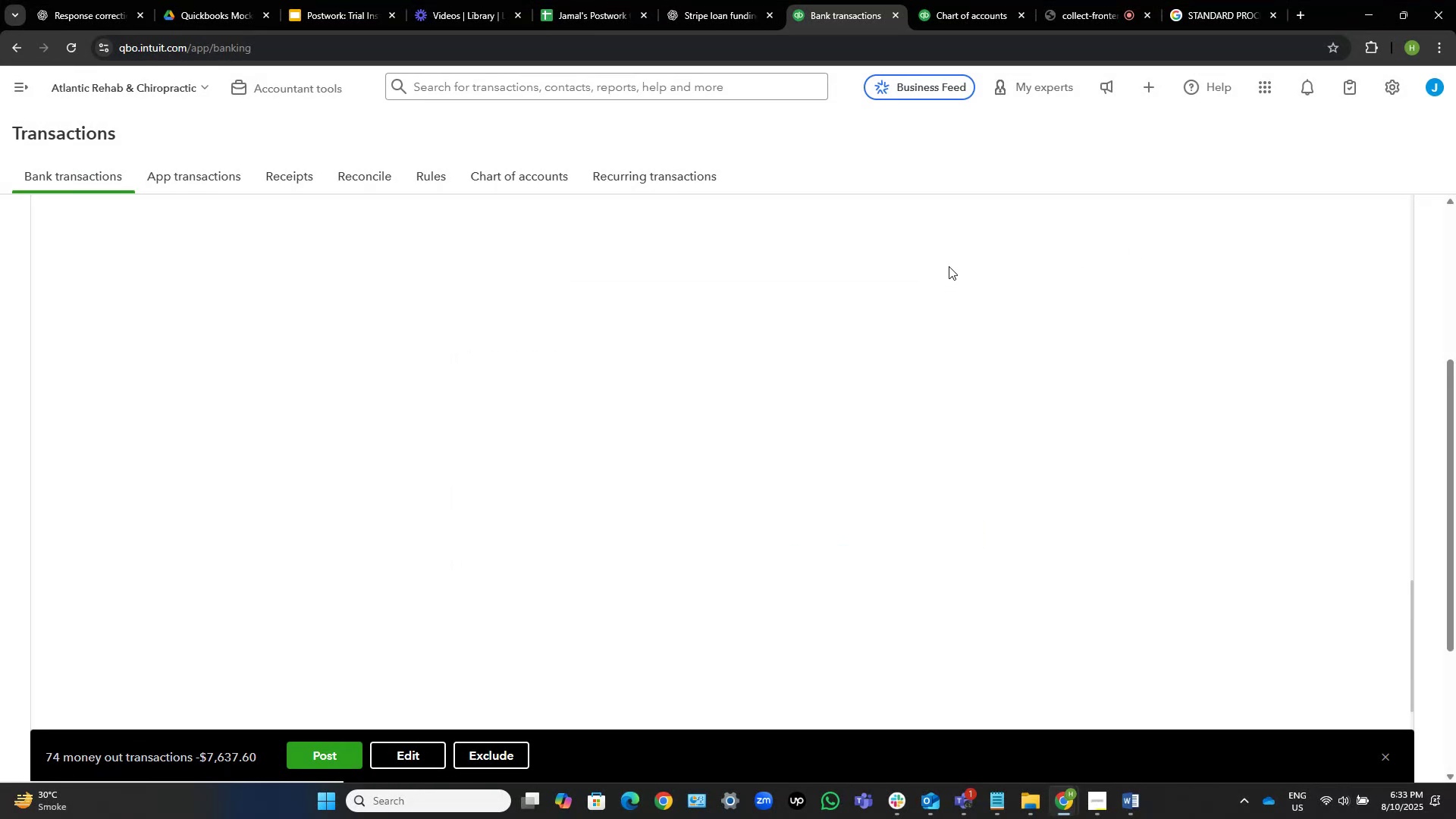 
scroll: coordinate [1097, 384], scroll_direction: up, amount: 24.0
 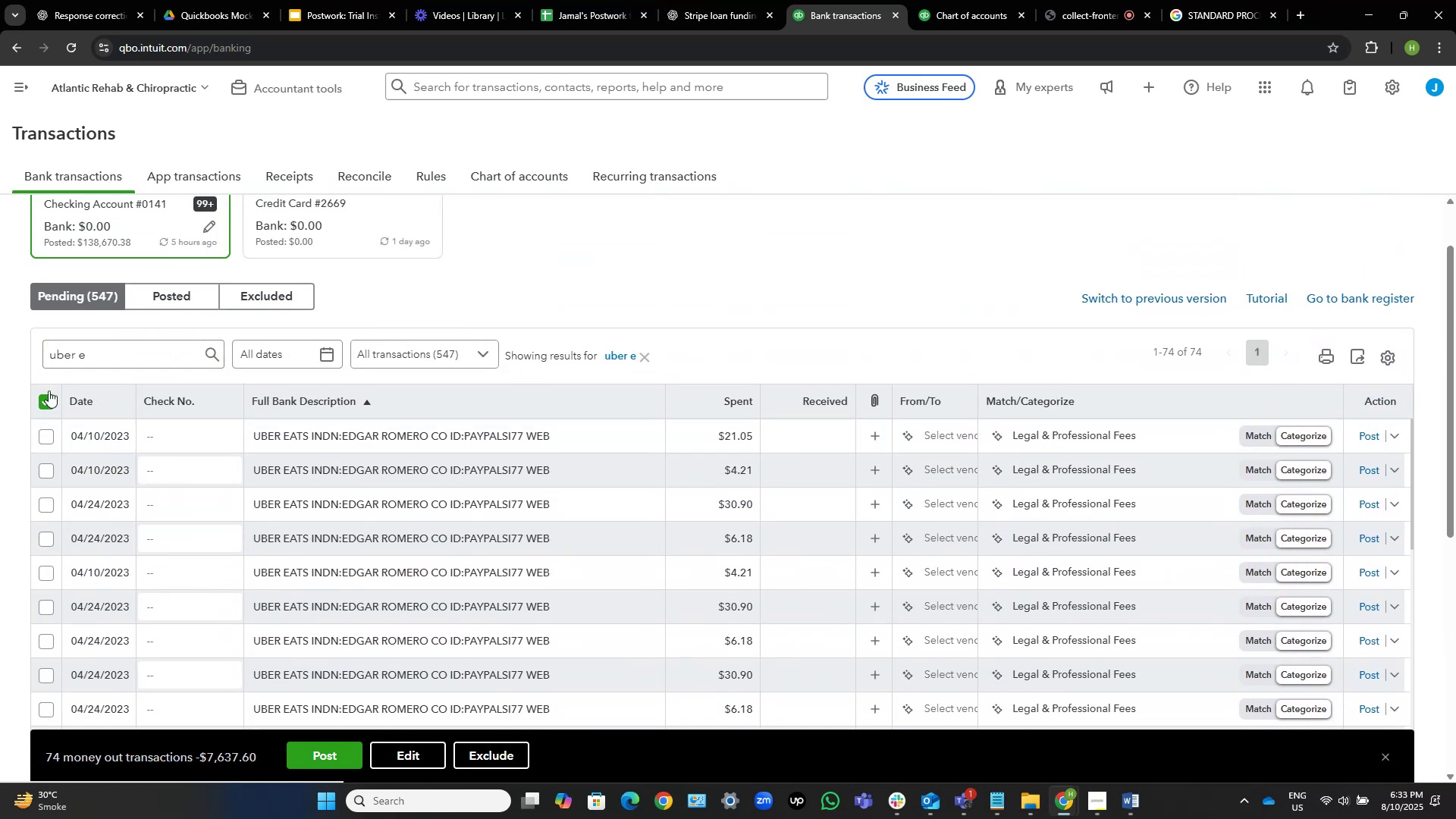 
left_click([114, 359])
 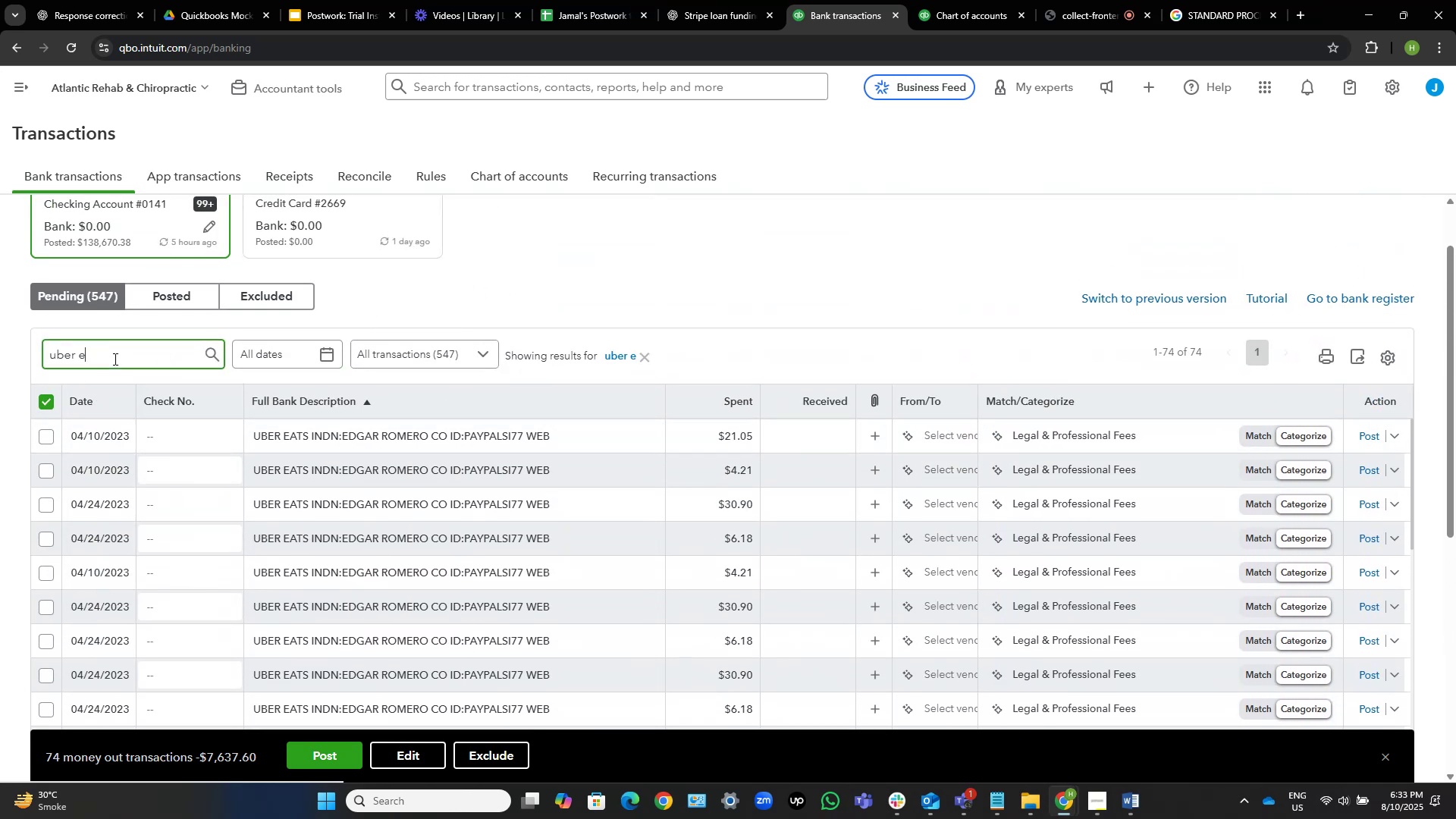 
key(Insert)
 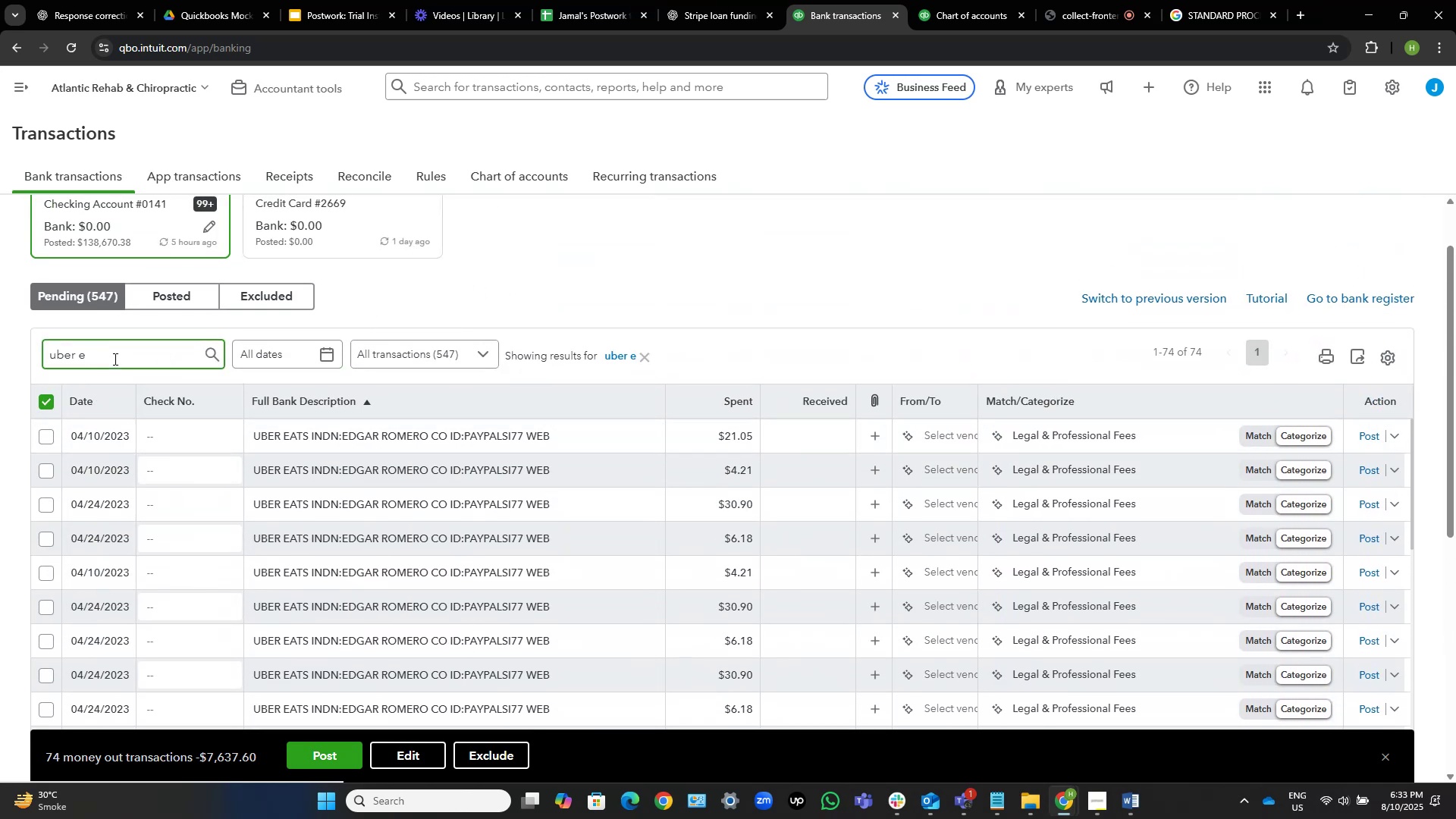 
key(Insert)
 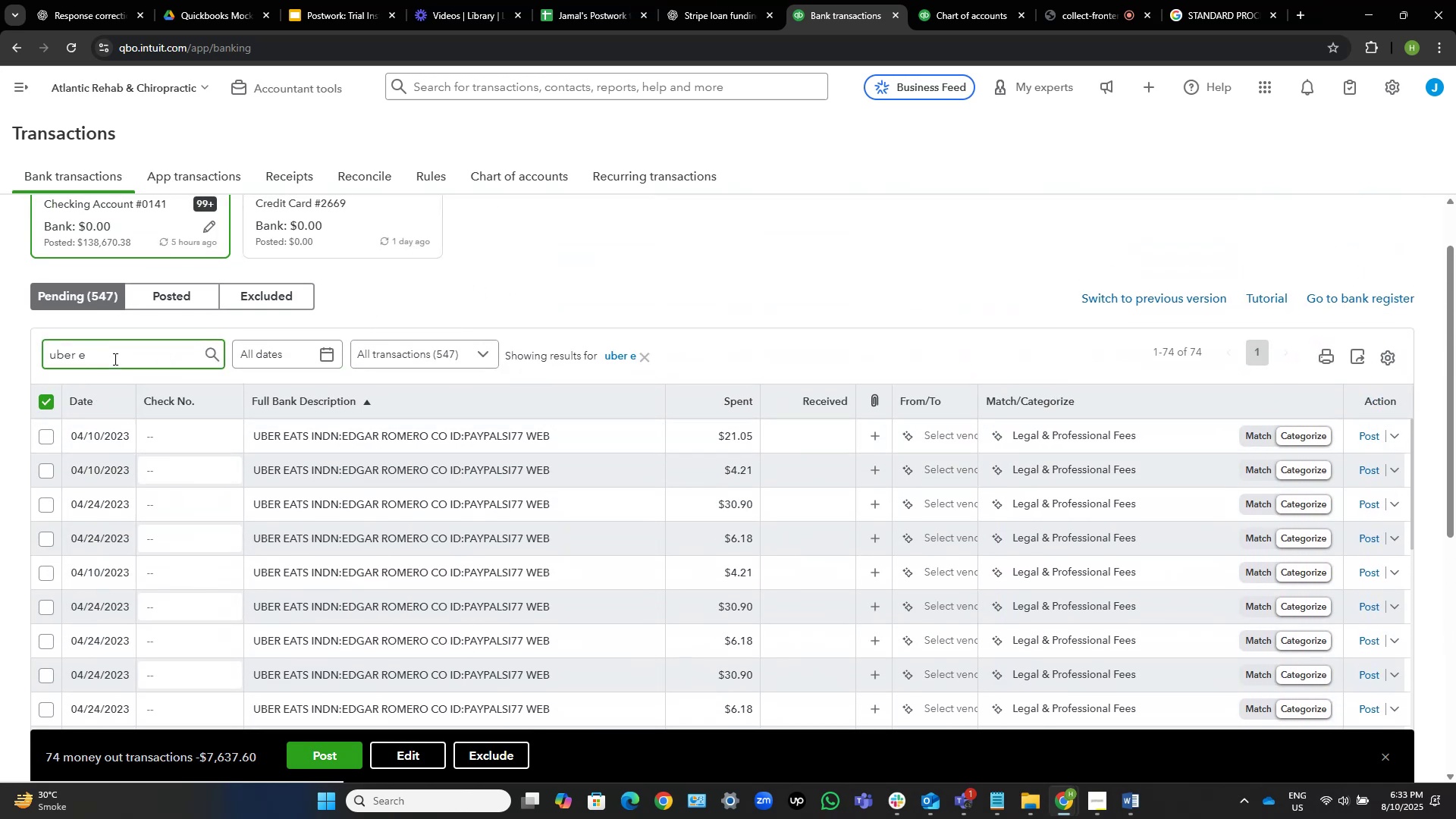 
key(Backspace)
 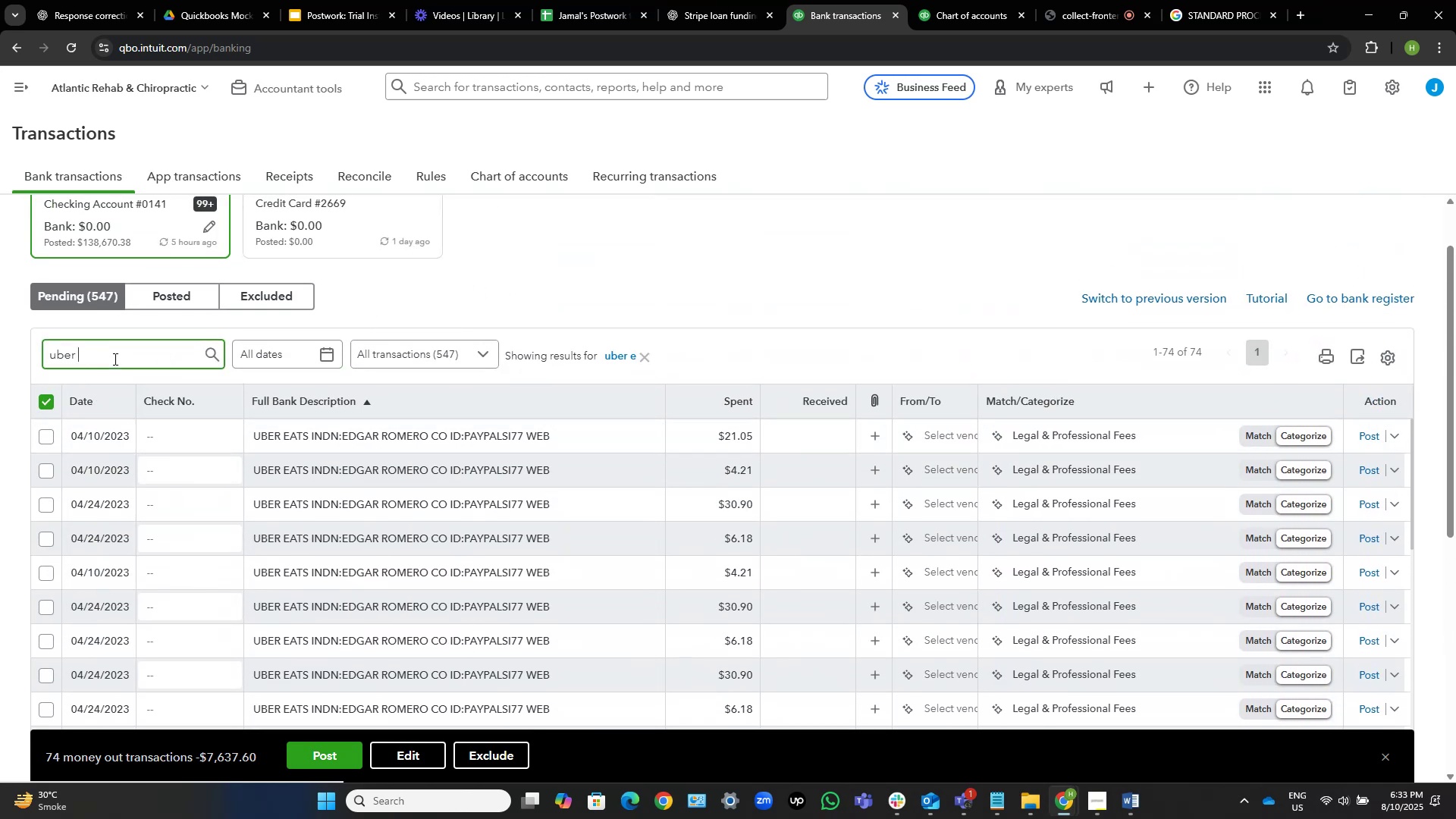 
key(Backspace)
 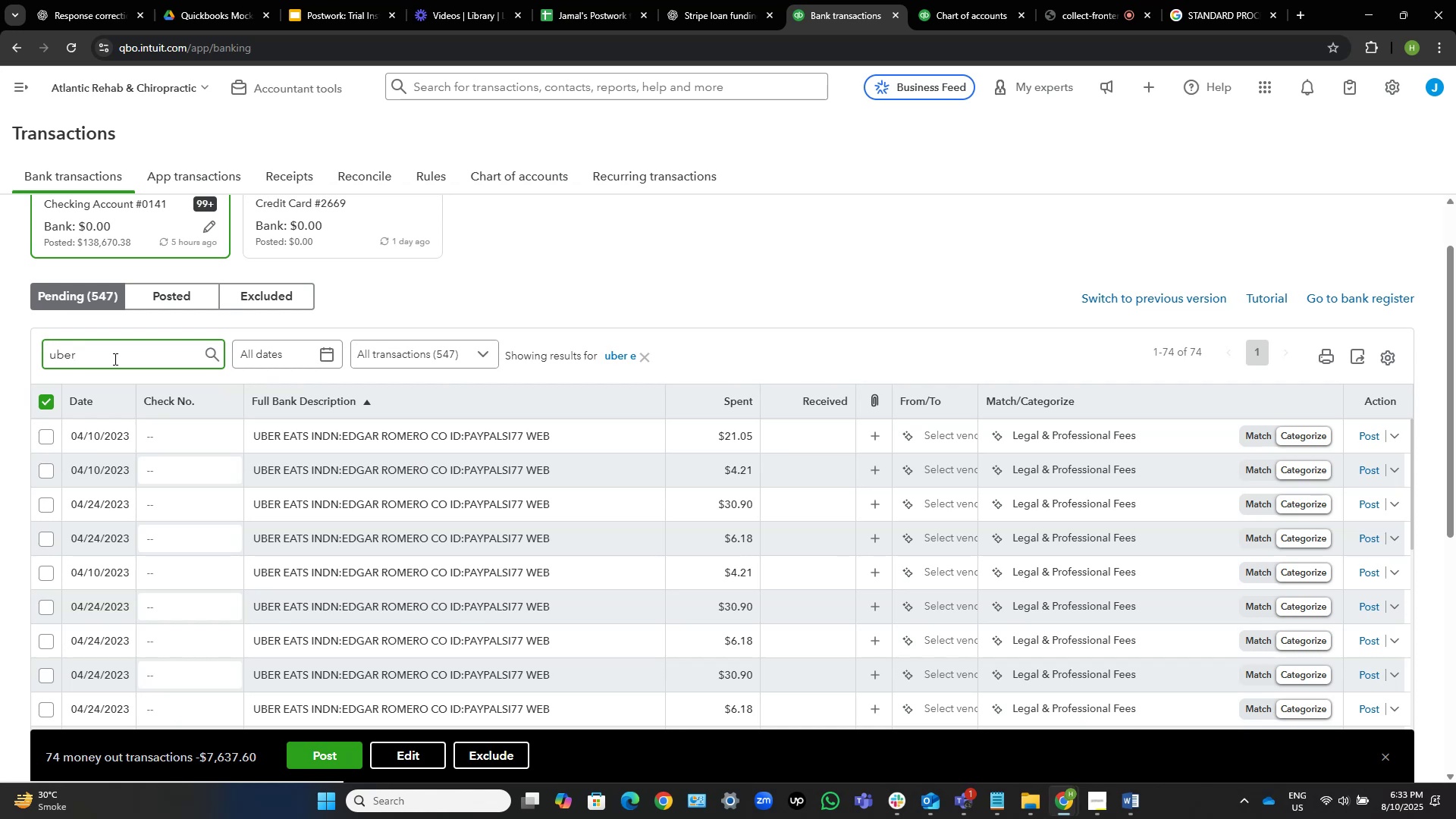 
key(NumpadEnter)
 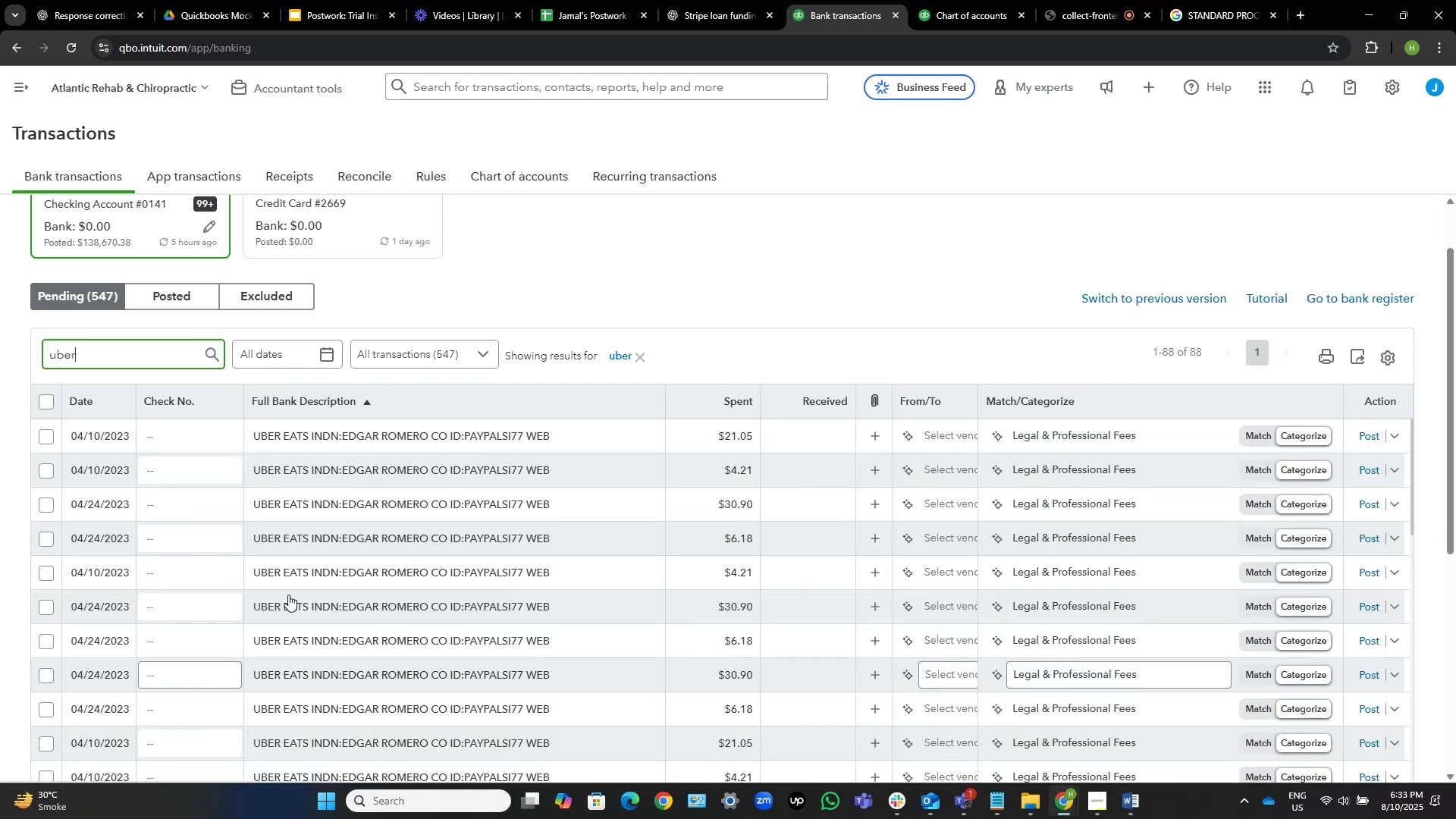 
scroll: coordinate [408, 565], scroll_direction: down, amount: 13.0
 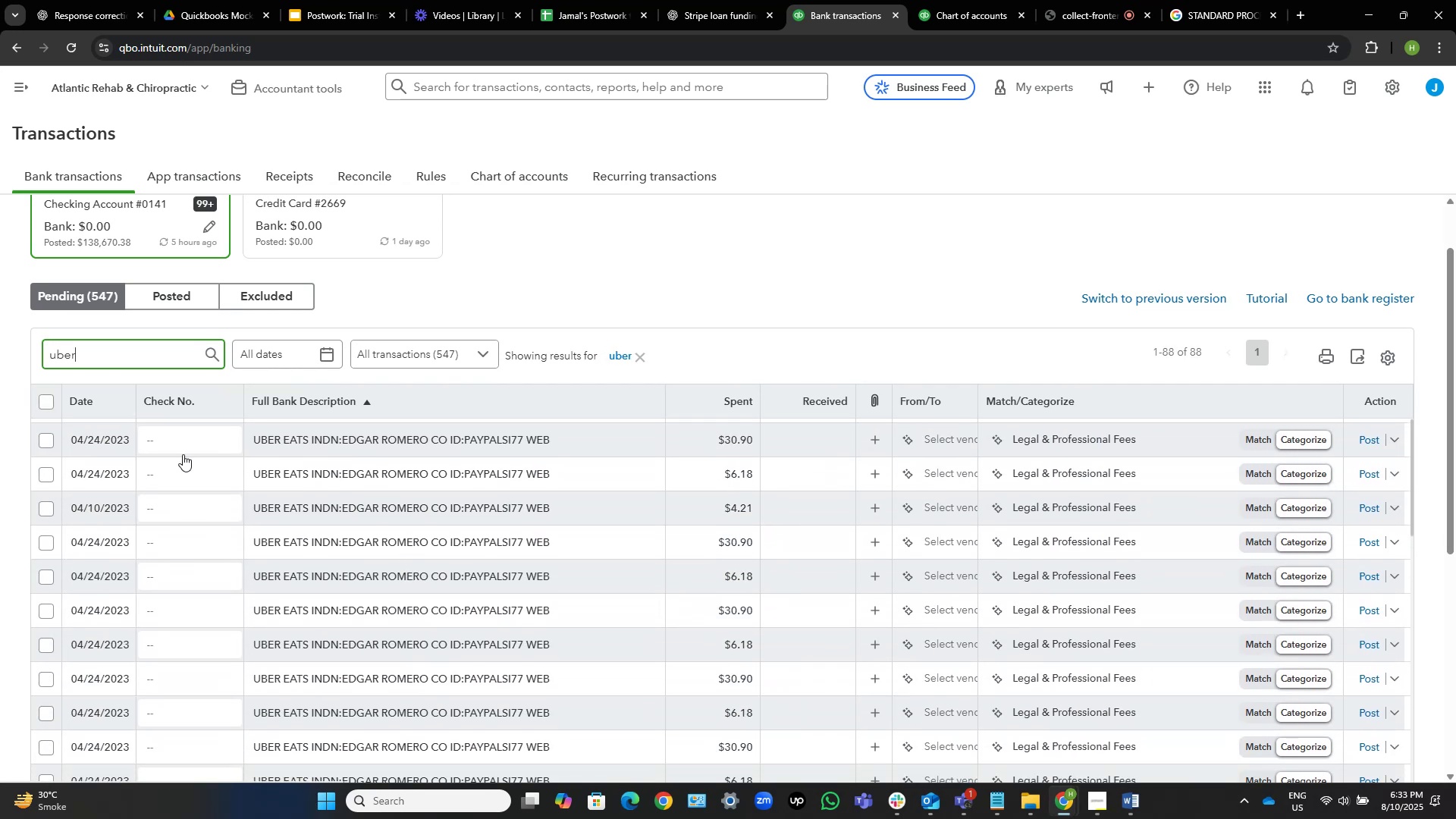 
scroll: coordinate [168, 485], scroll_direction: up, amount: 12.0
 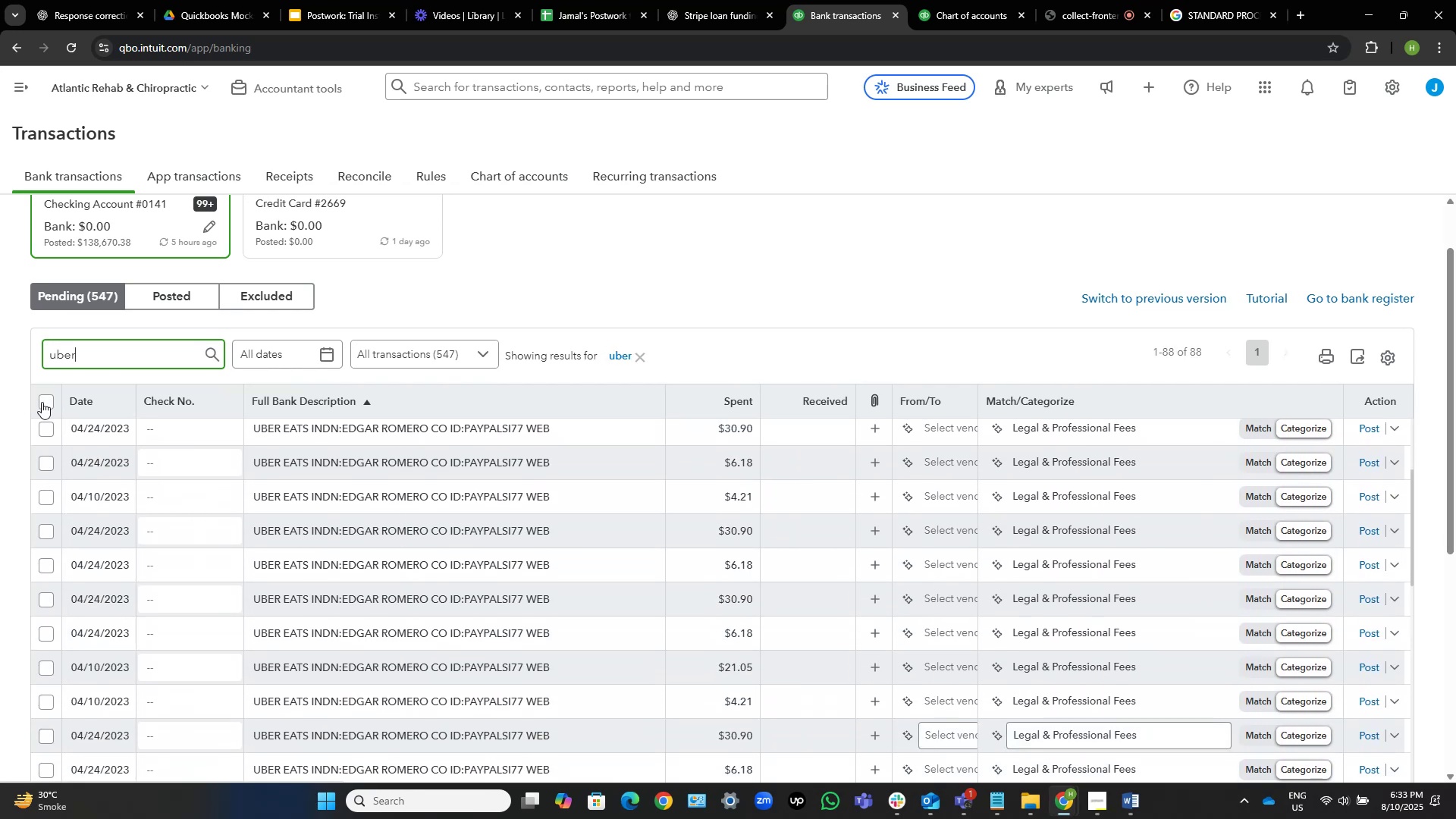 
left_click([42, 402])
 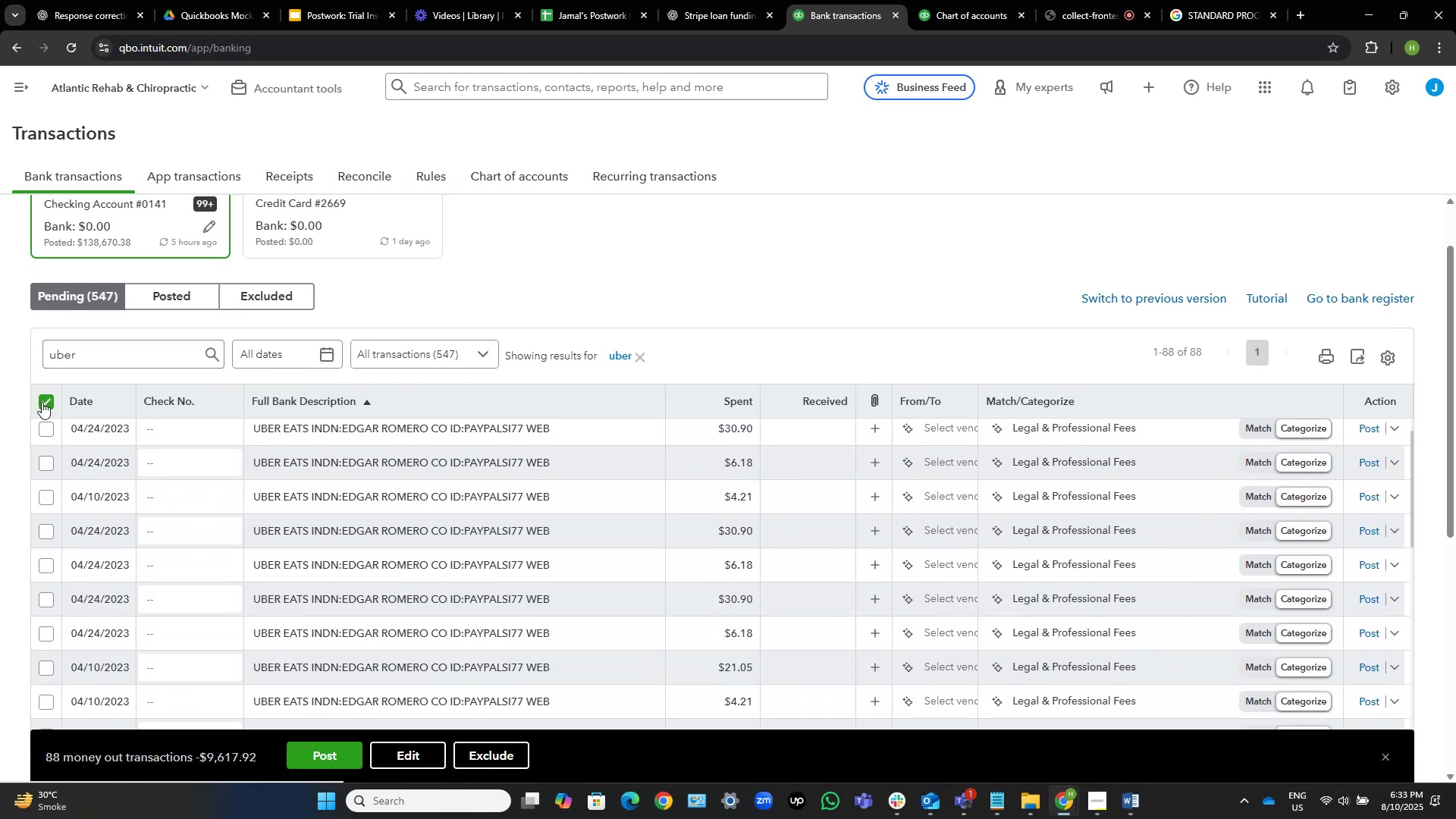 
left_click([42, 402])
 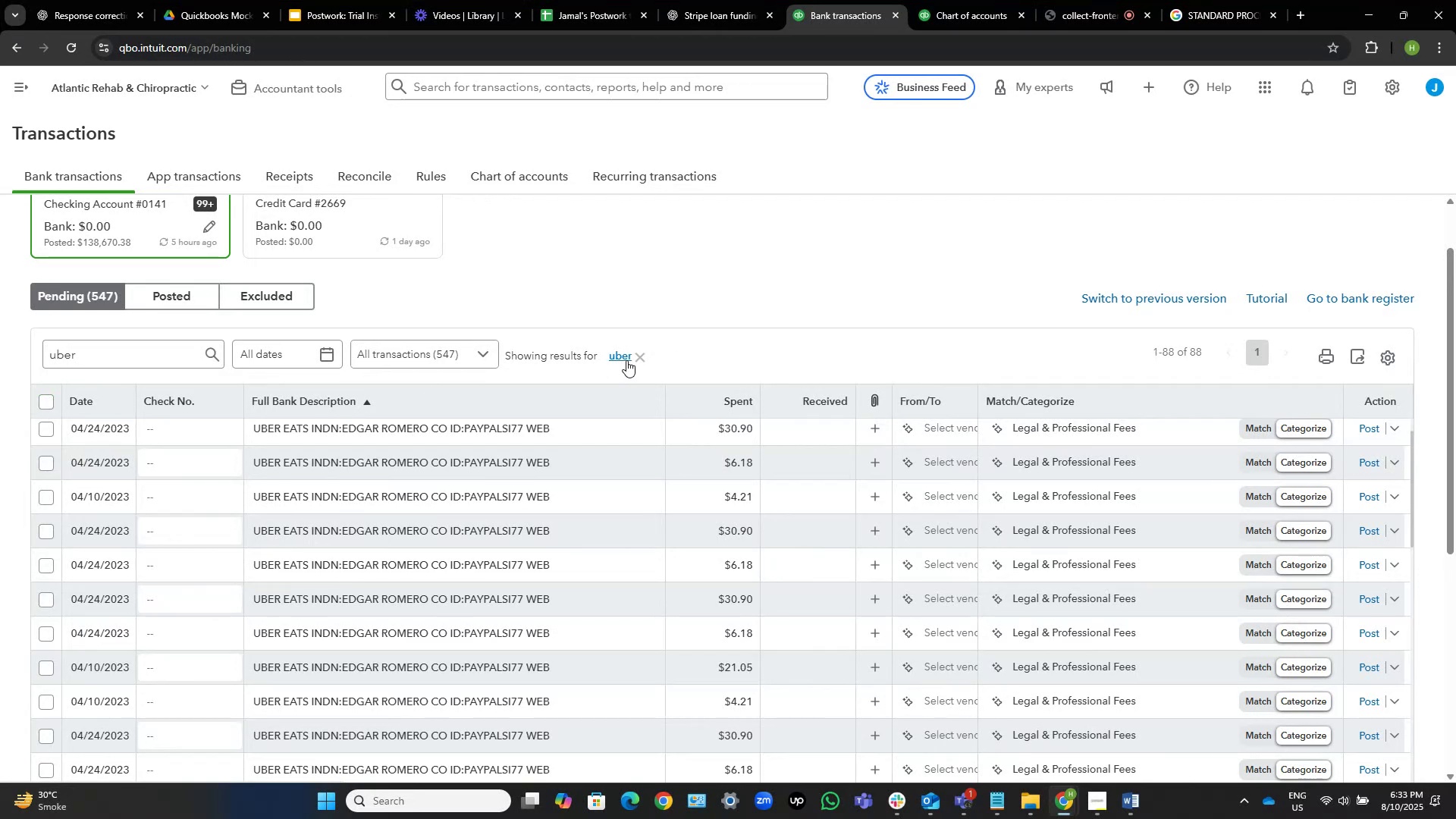 
left_click([639, 354])
 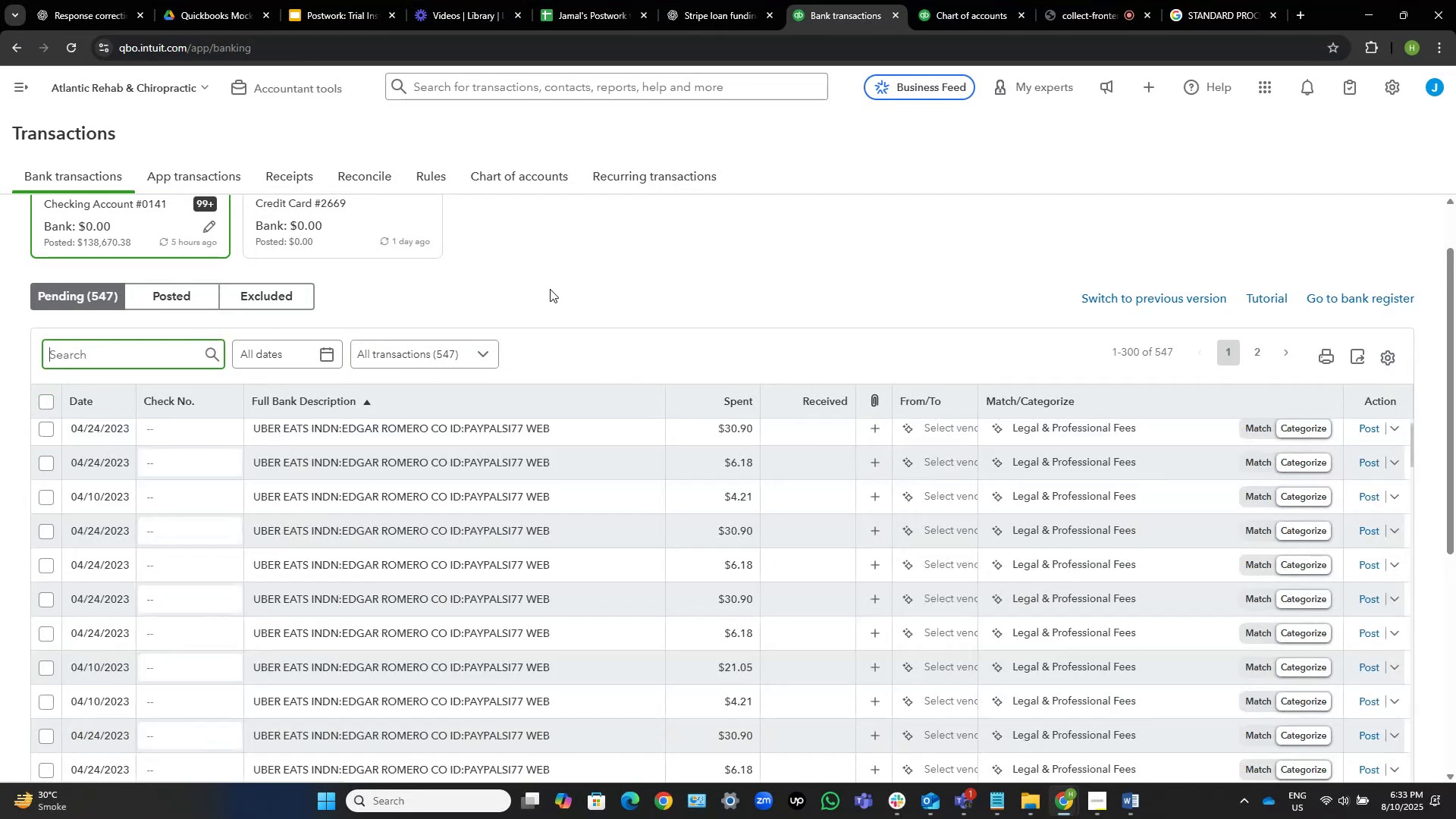 
wait(9.84)
 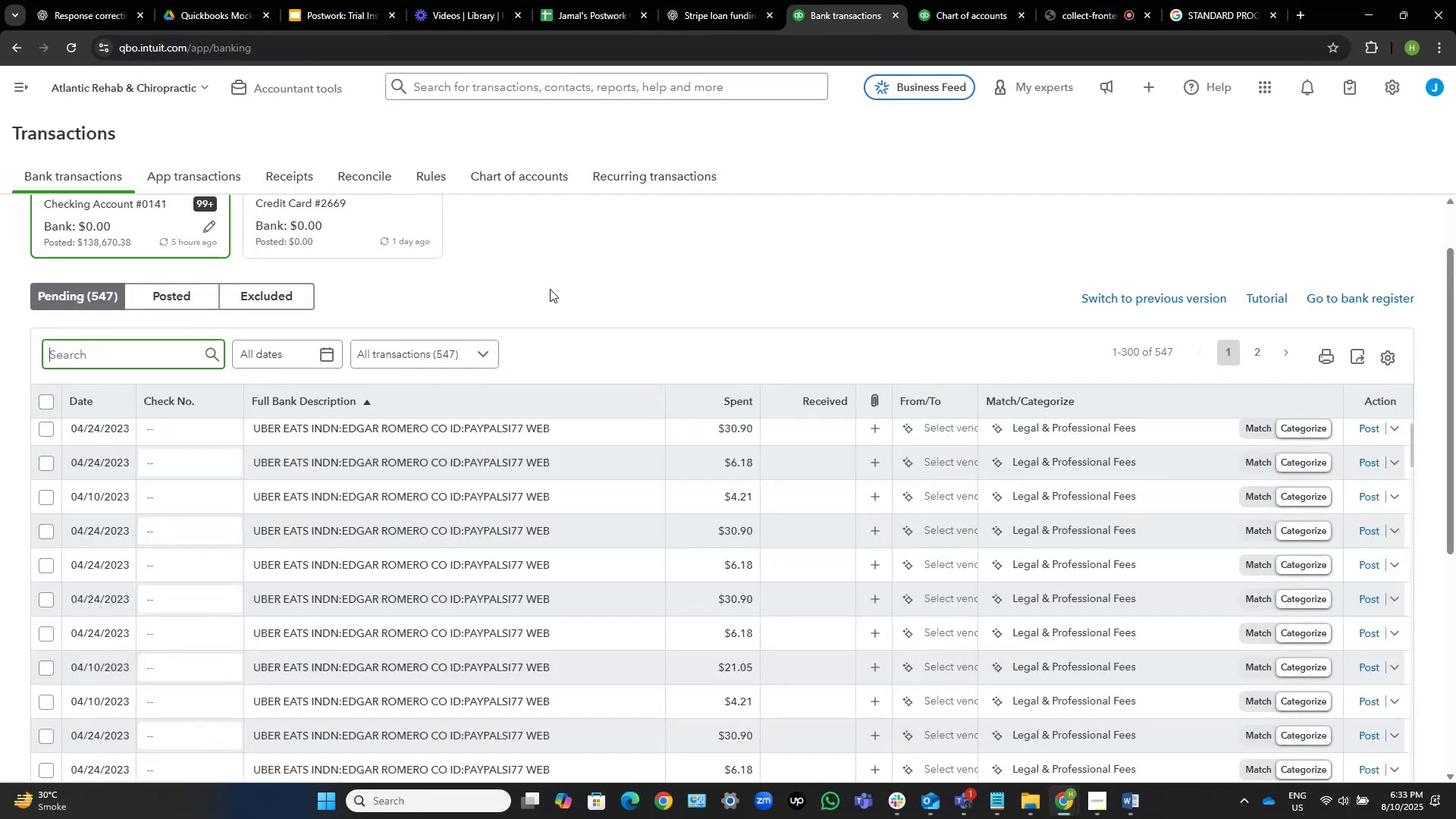 
scroll: coordinate [728, 268], scroll_direction: down, amount: 2.0
 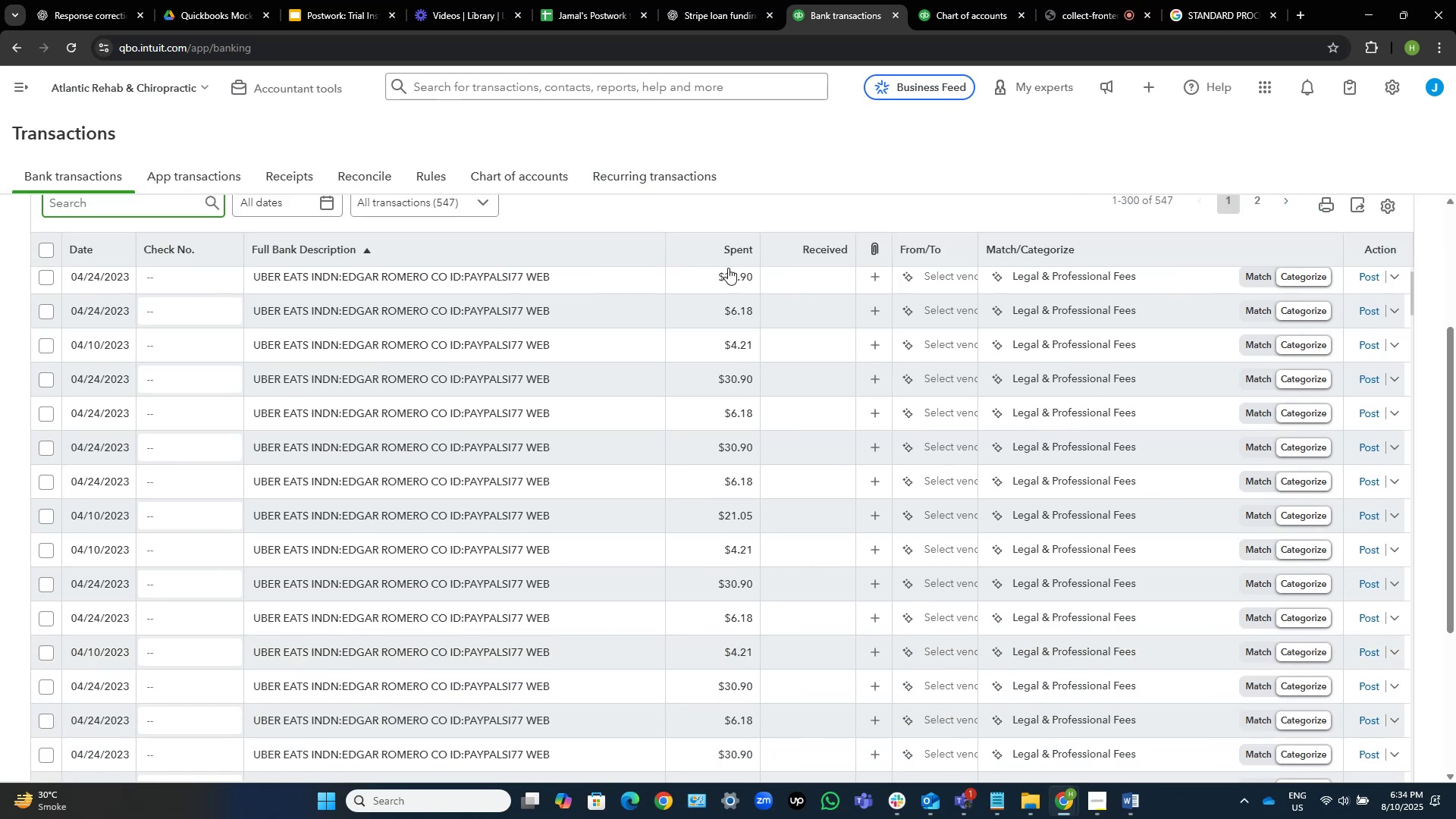 
scroll: coordinate [615, 307], scroll_direction: up, amount: 9.0
 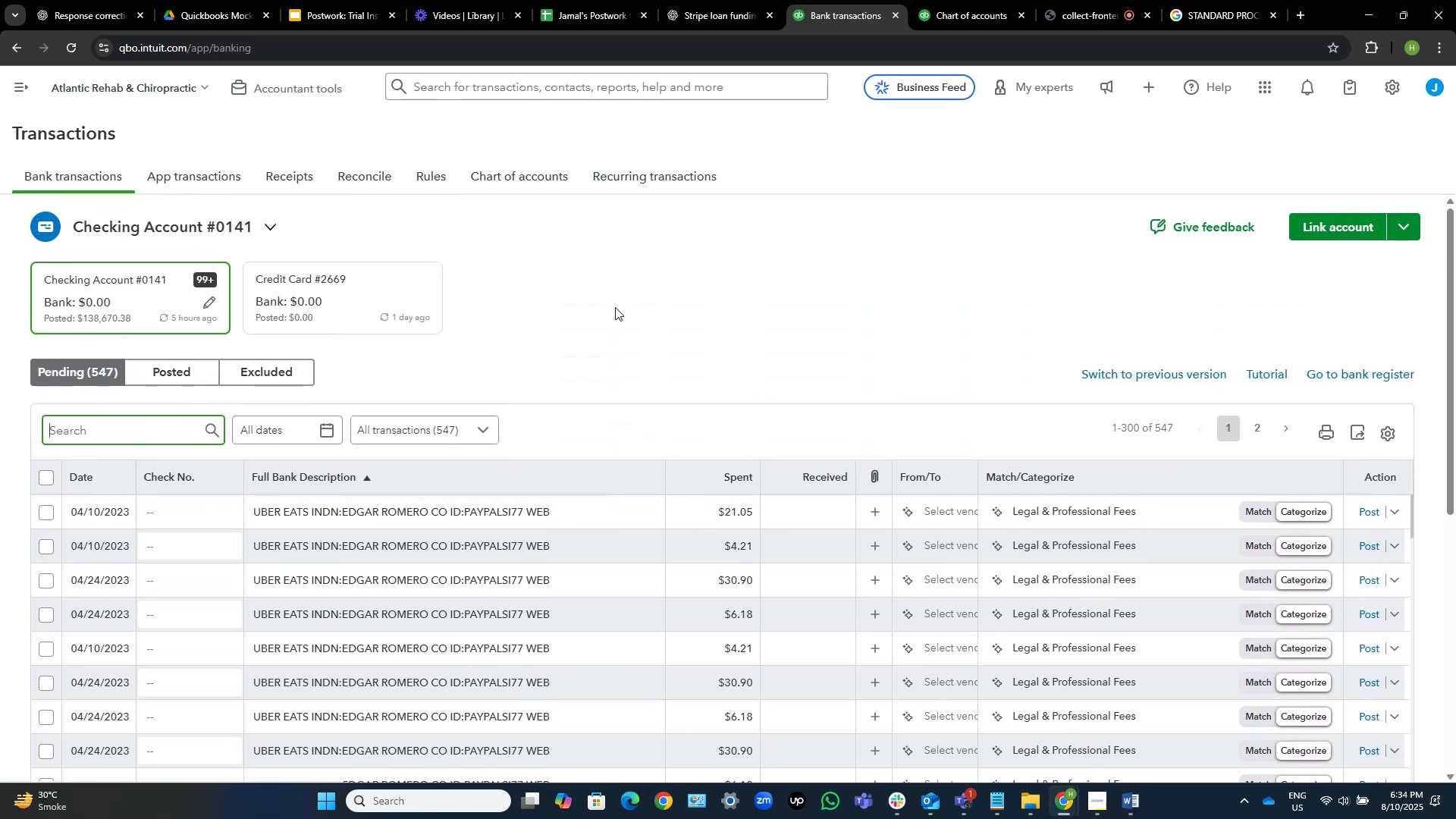 
scroll: coordinate [615, 307], scroll_direction: down, amount: 1.0
 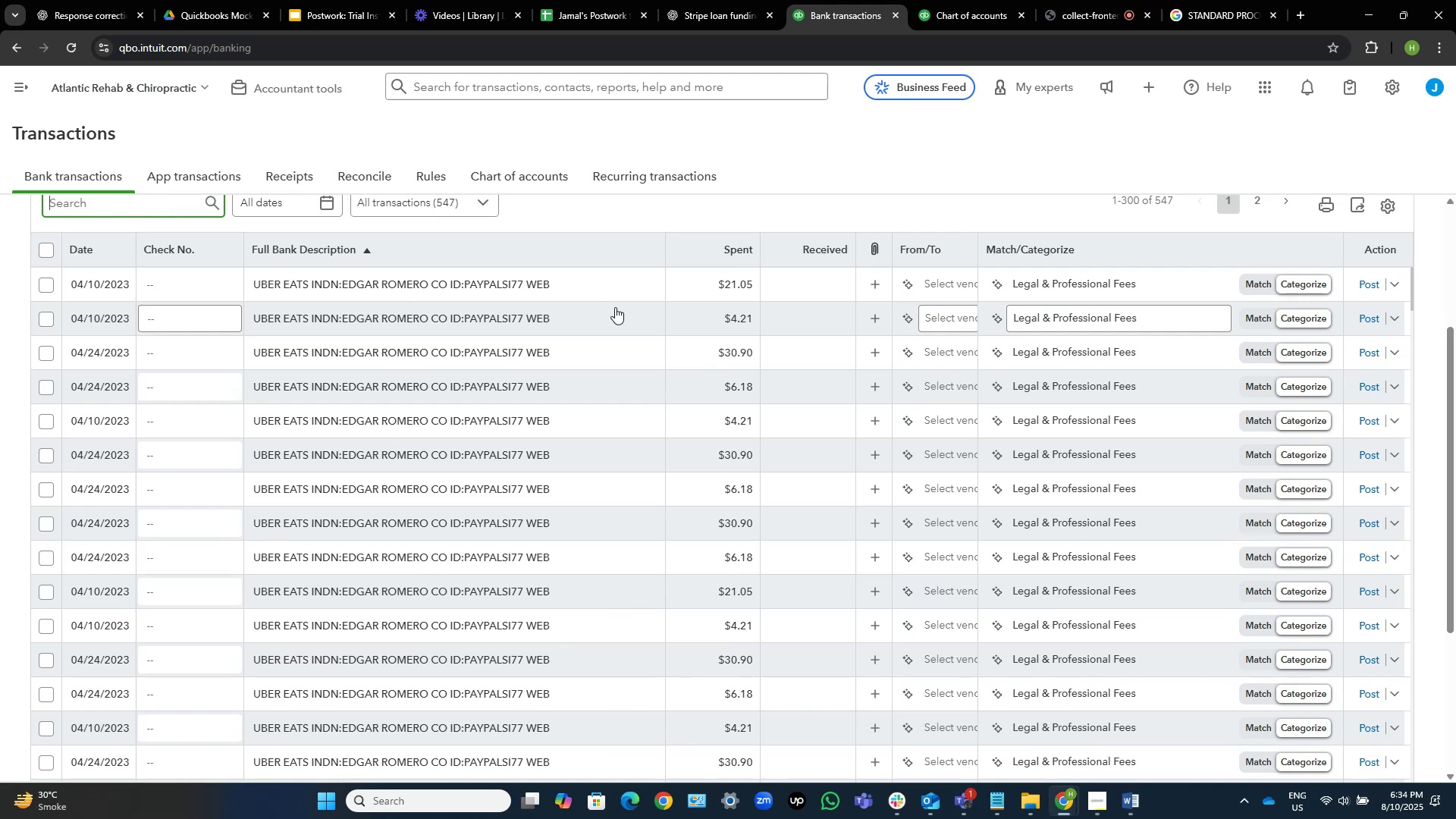 
scroll: coordinate [82, 391], scroll_direction: up, amount: 11.0
 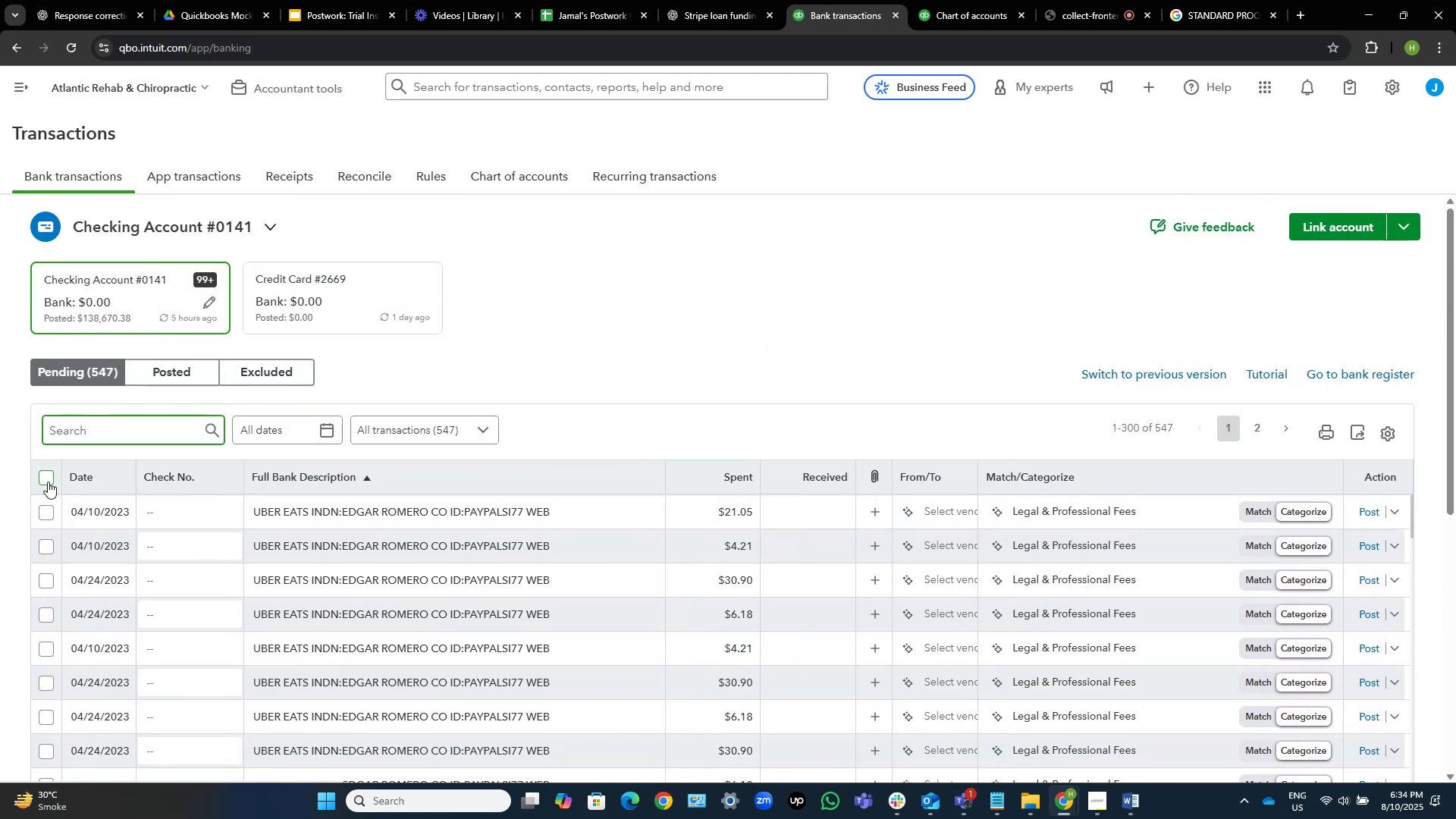 
left_click([48, 482])
 